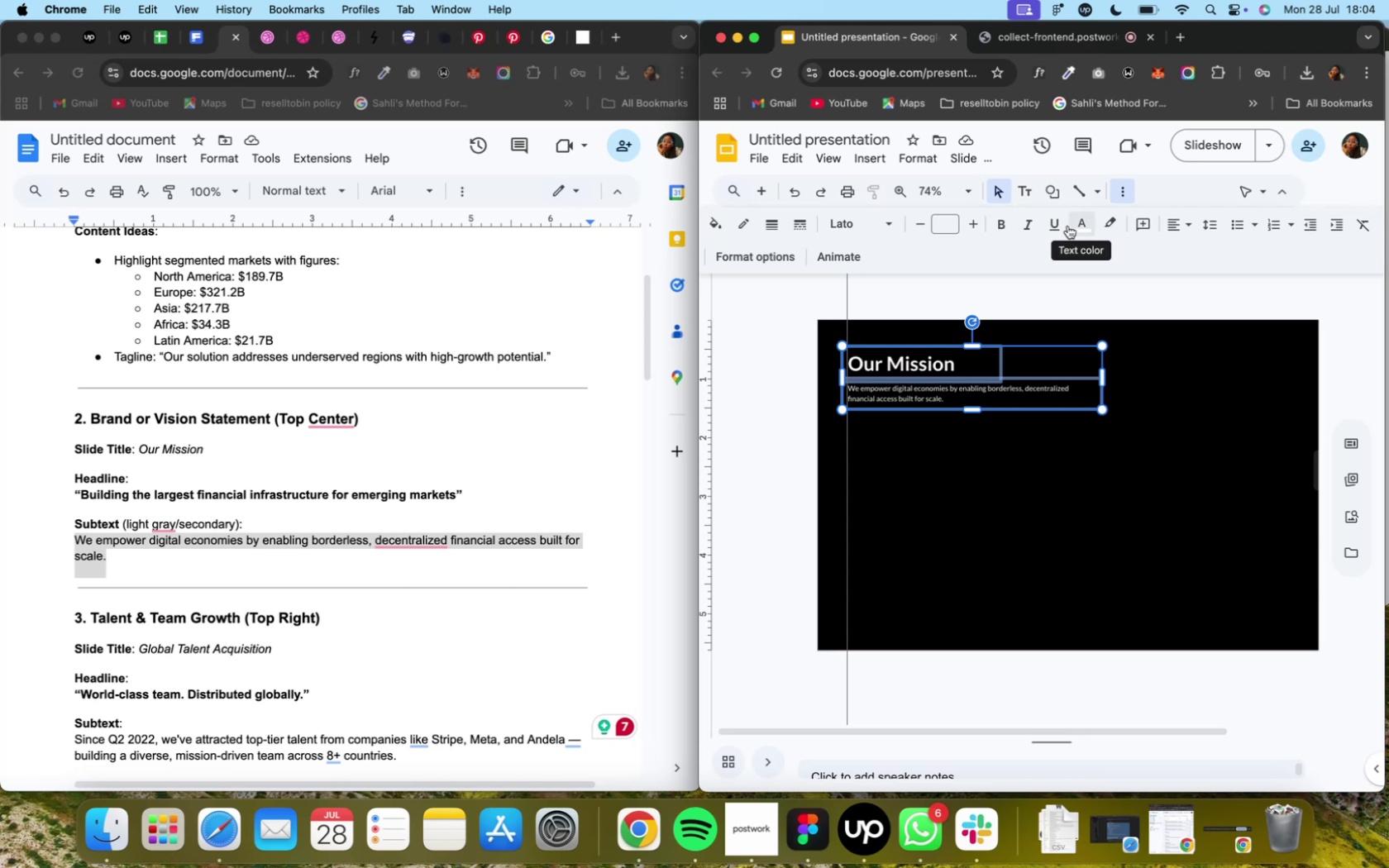 
left_click([1072, 225])
 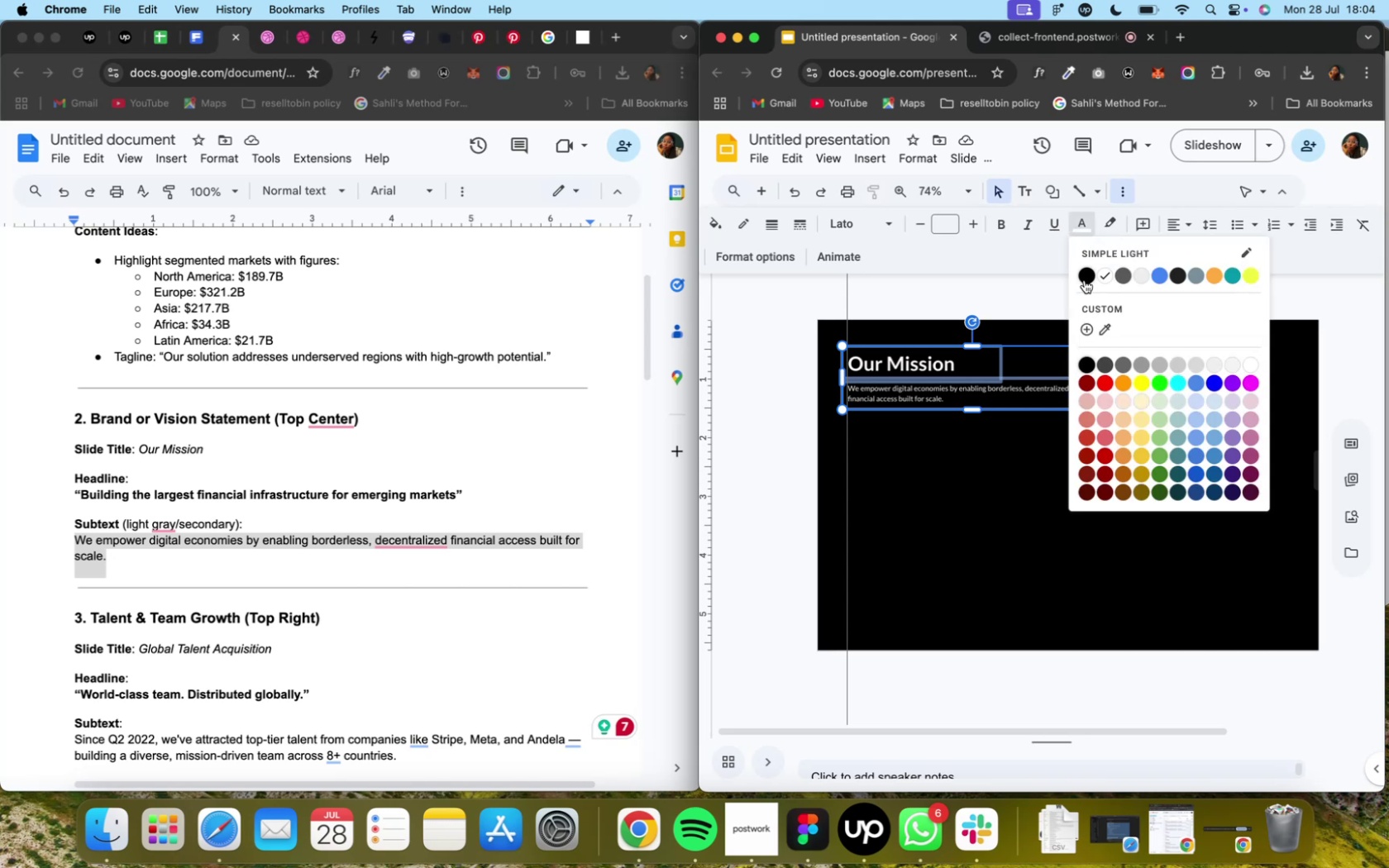 
left_click([1083, 280])
 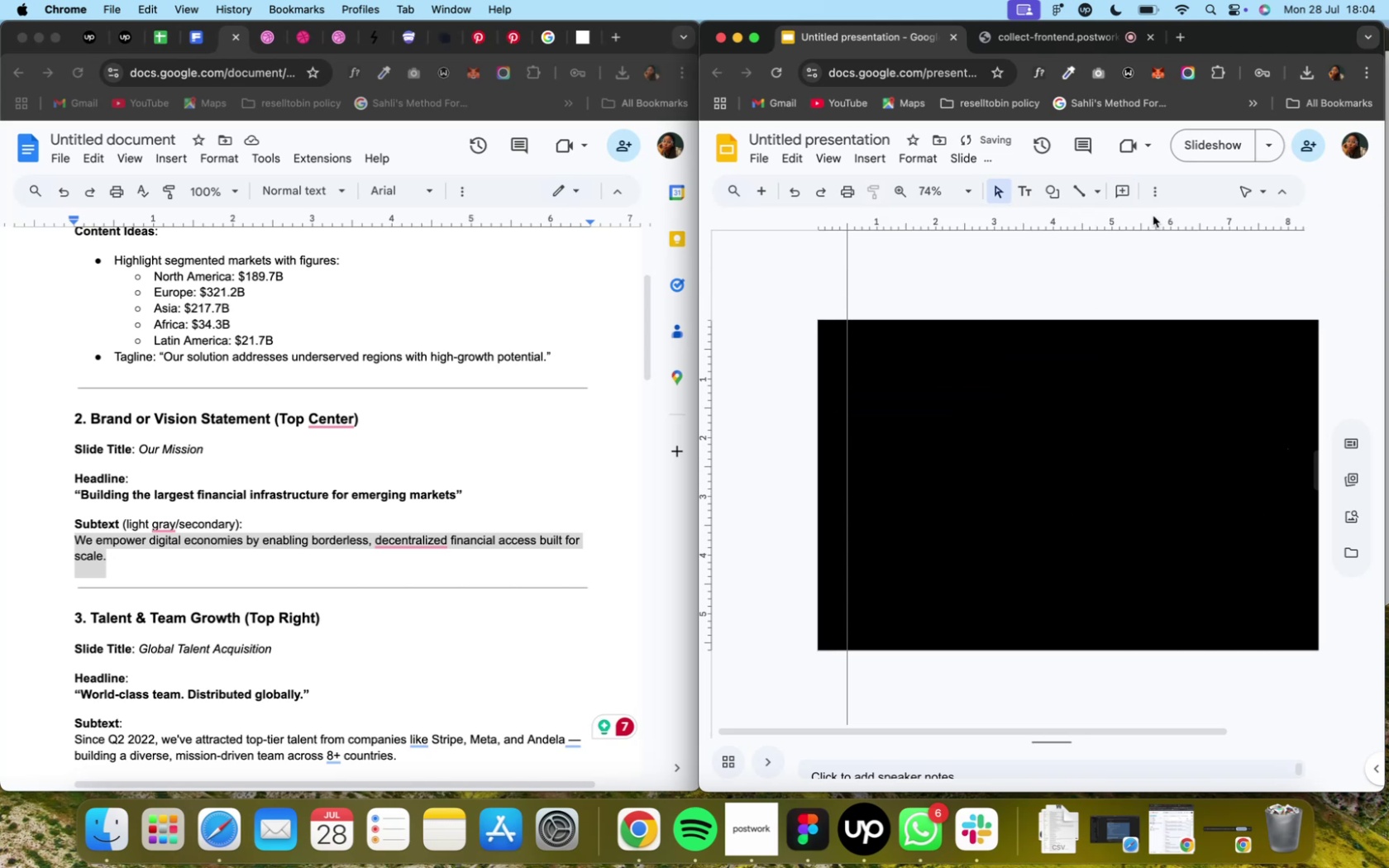 
left_click([1148, 184])
 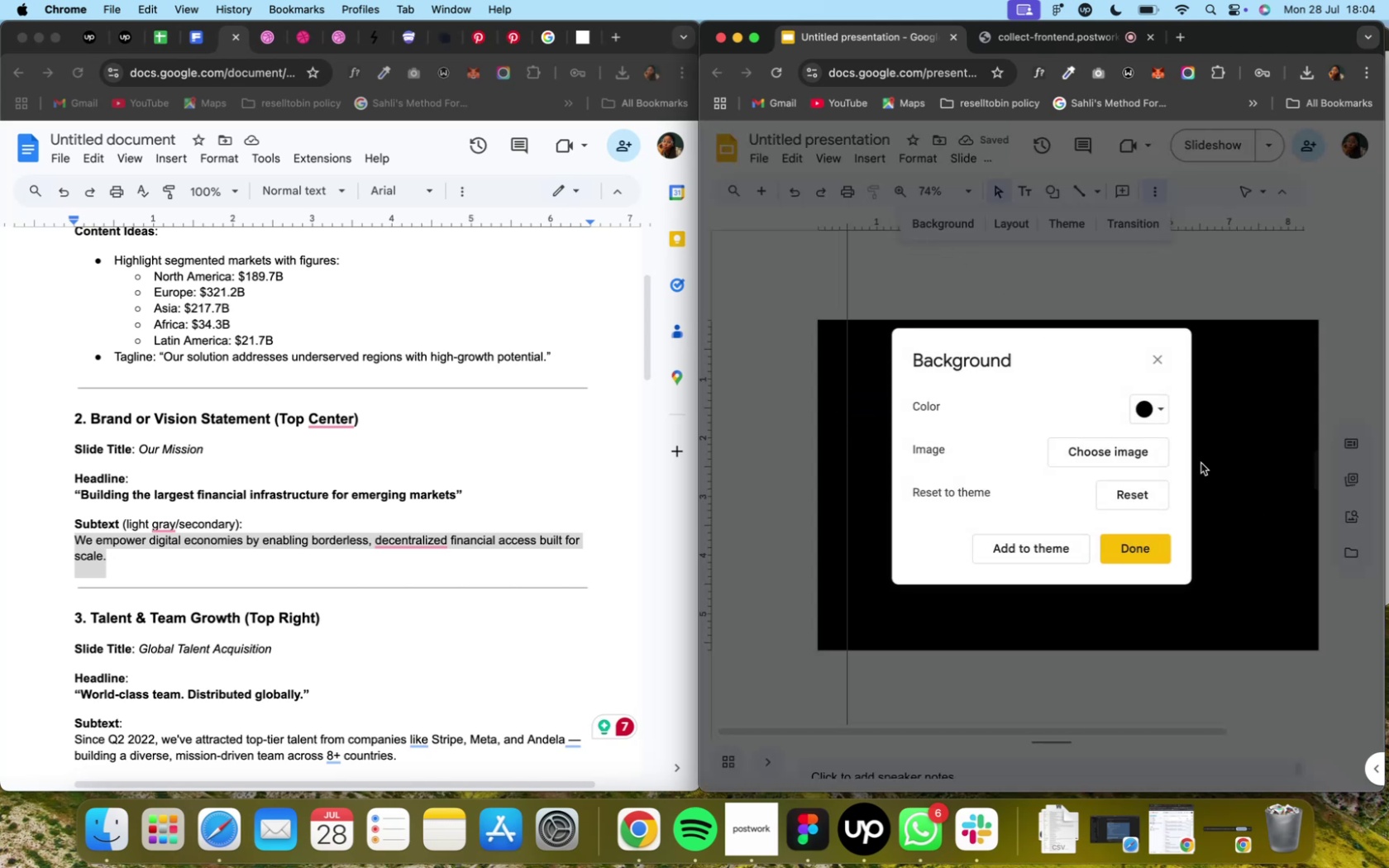 
left_click([1160, 417])
 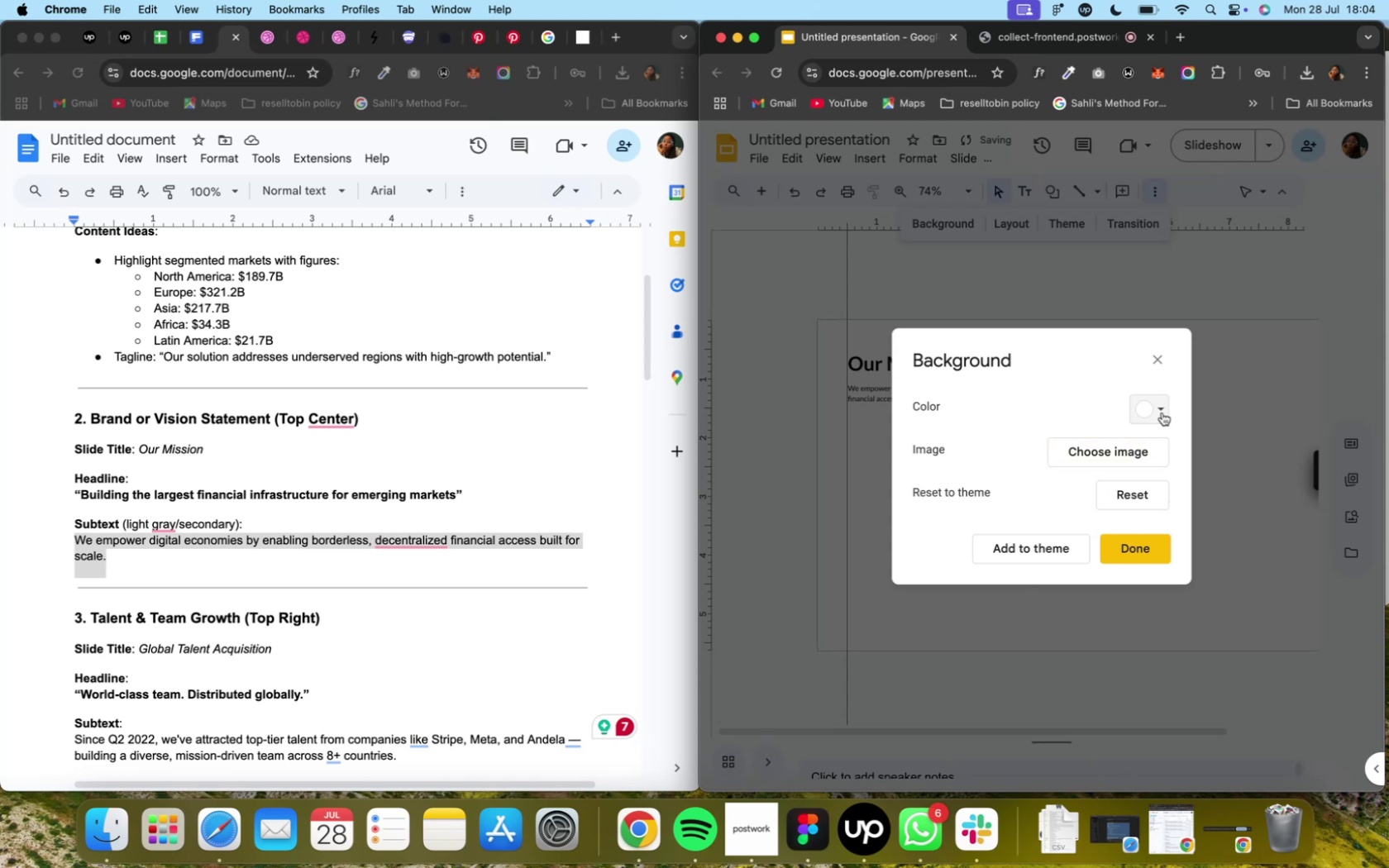 
left_click([1189, 291])
 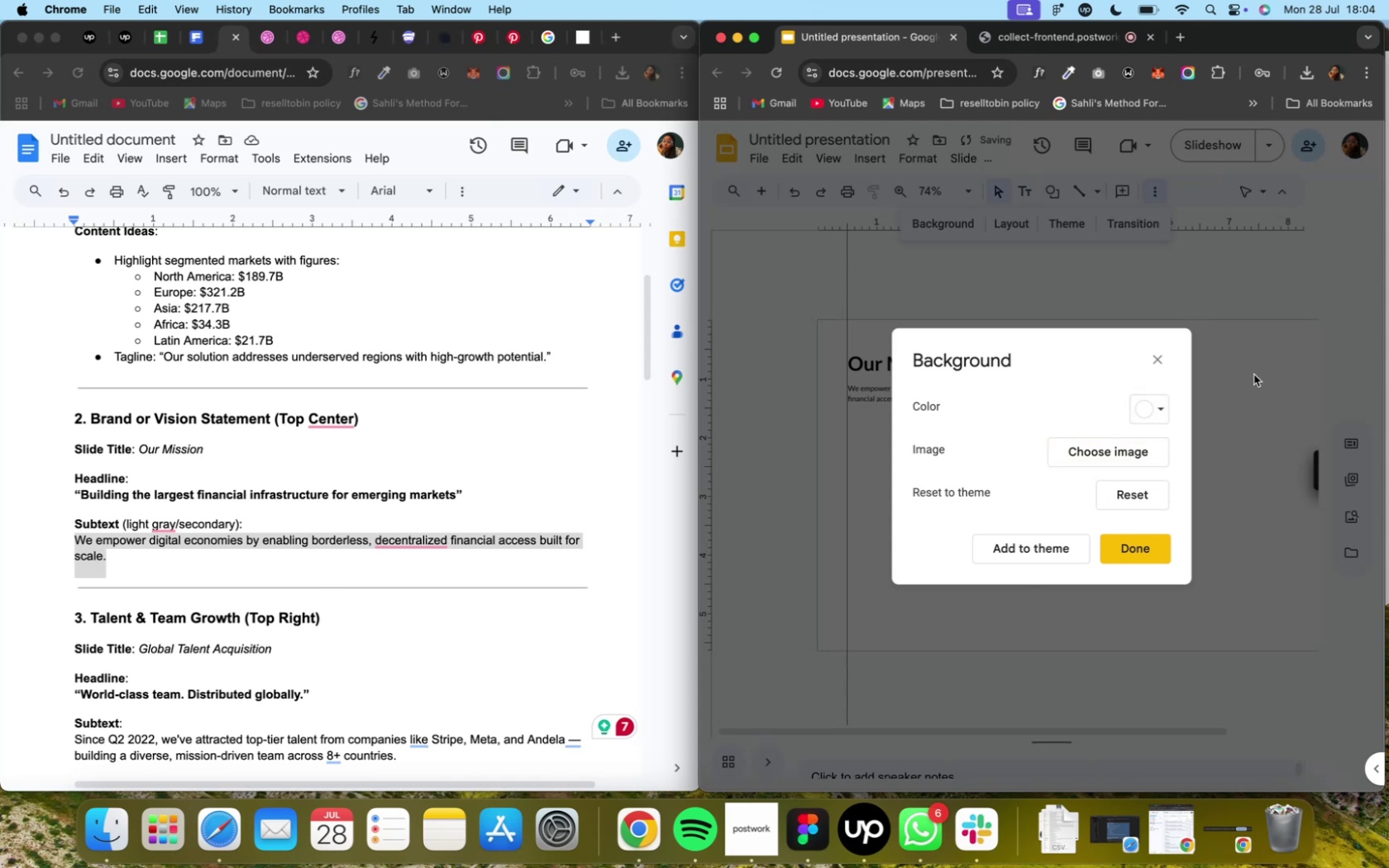 
left_click([1266, 388])
 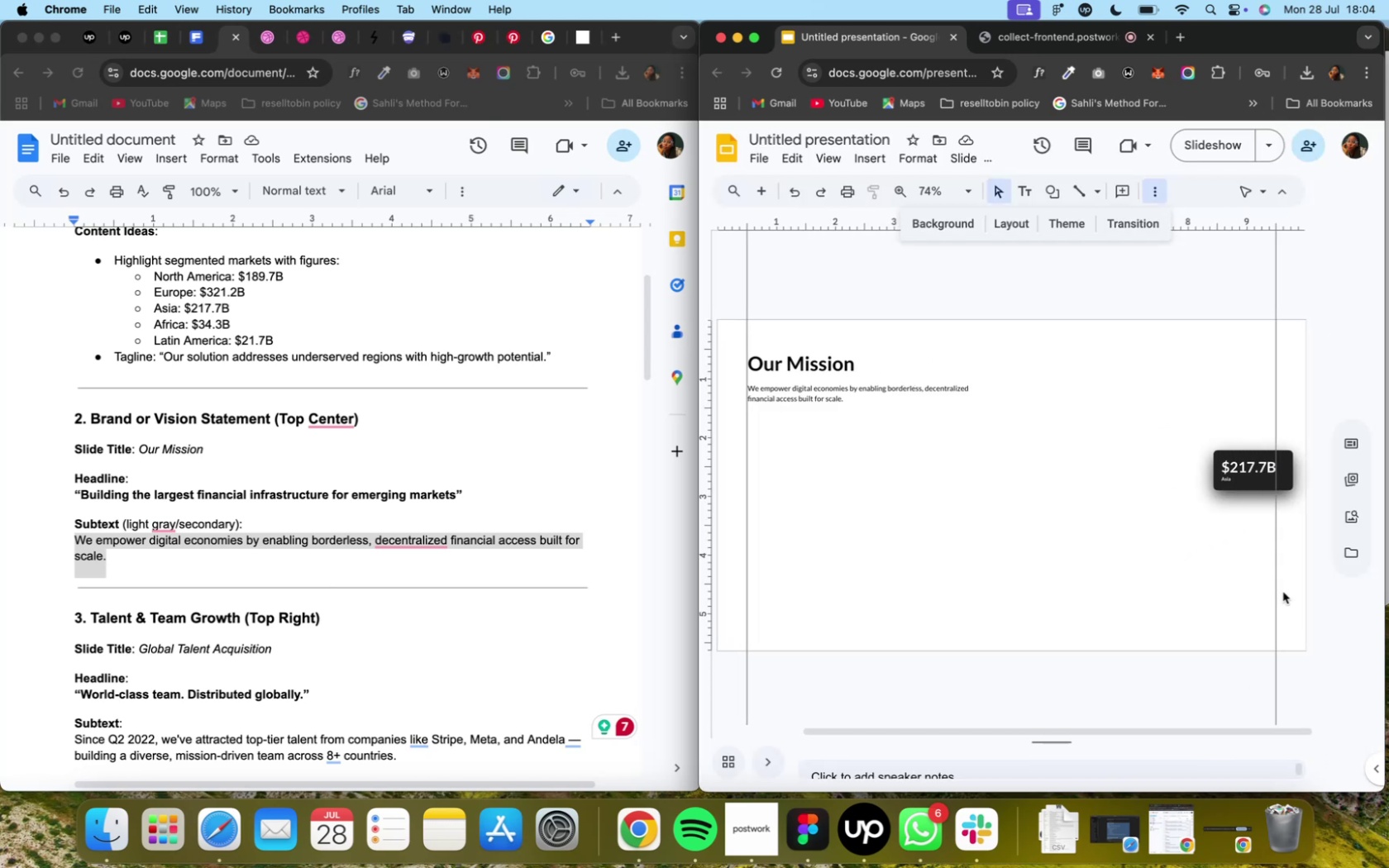 
wait(7.34)
 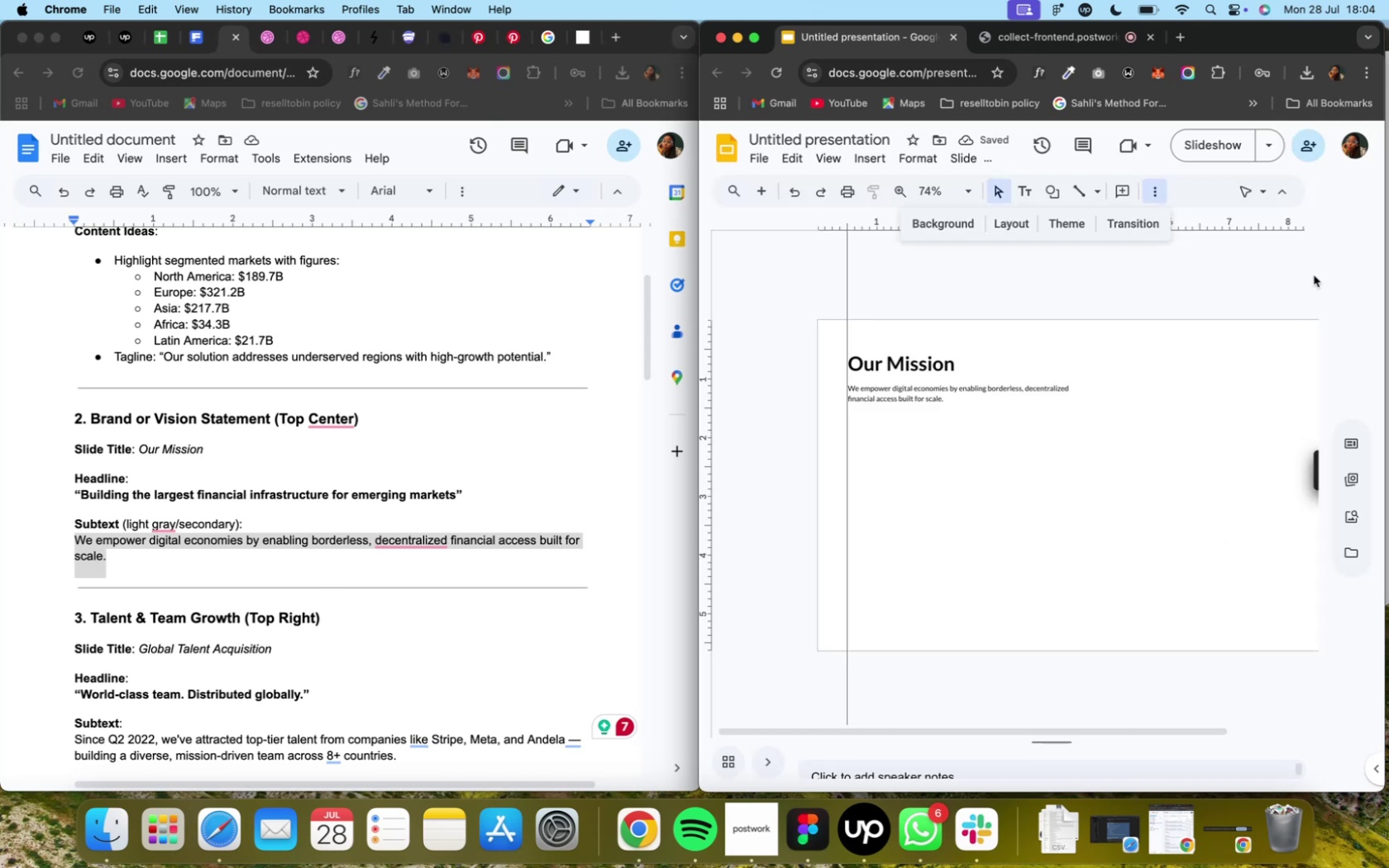 
key(Backspace)
 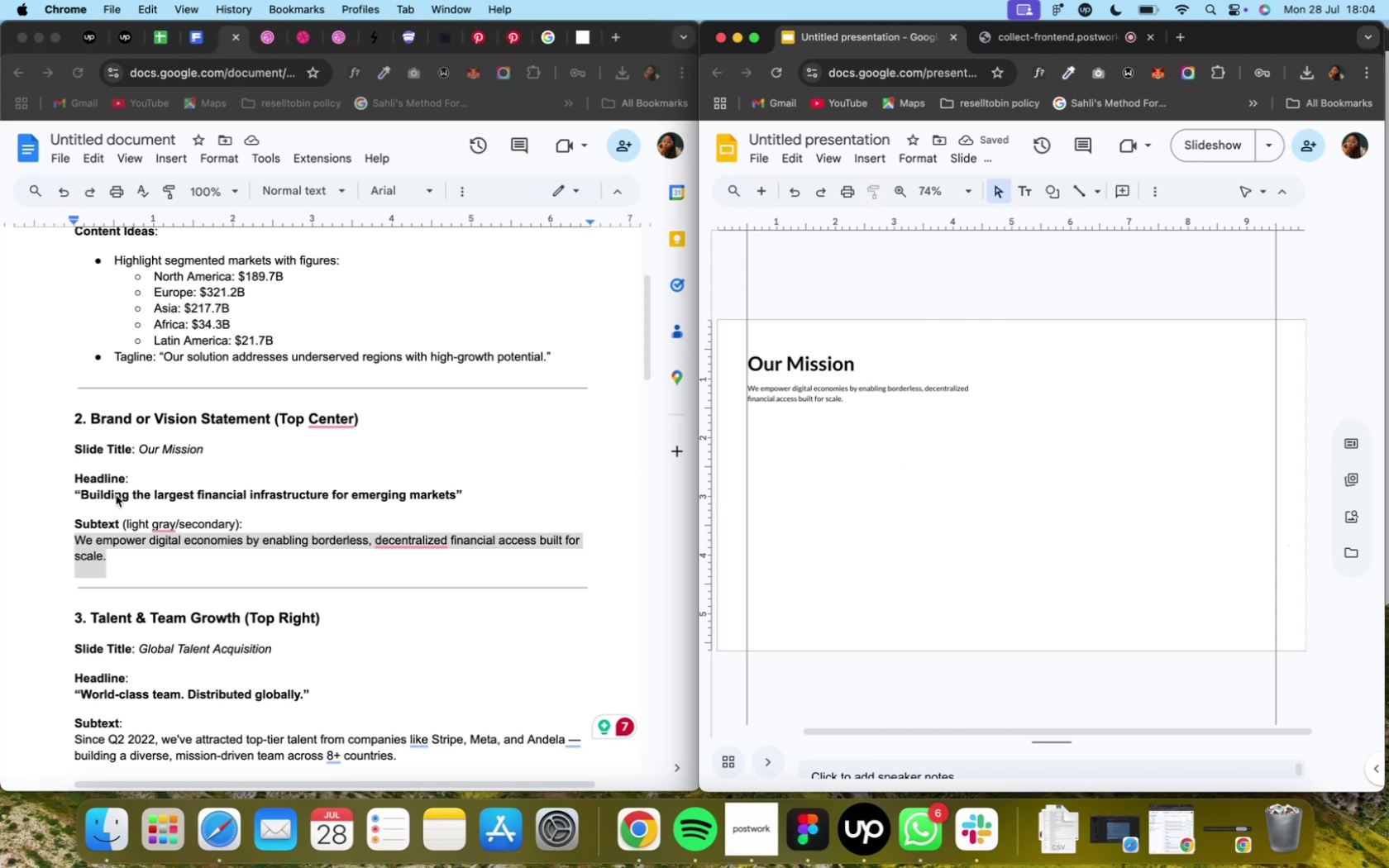 
wait(10.08)
 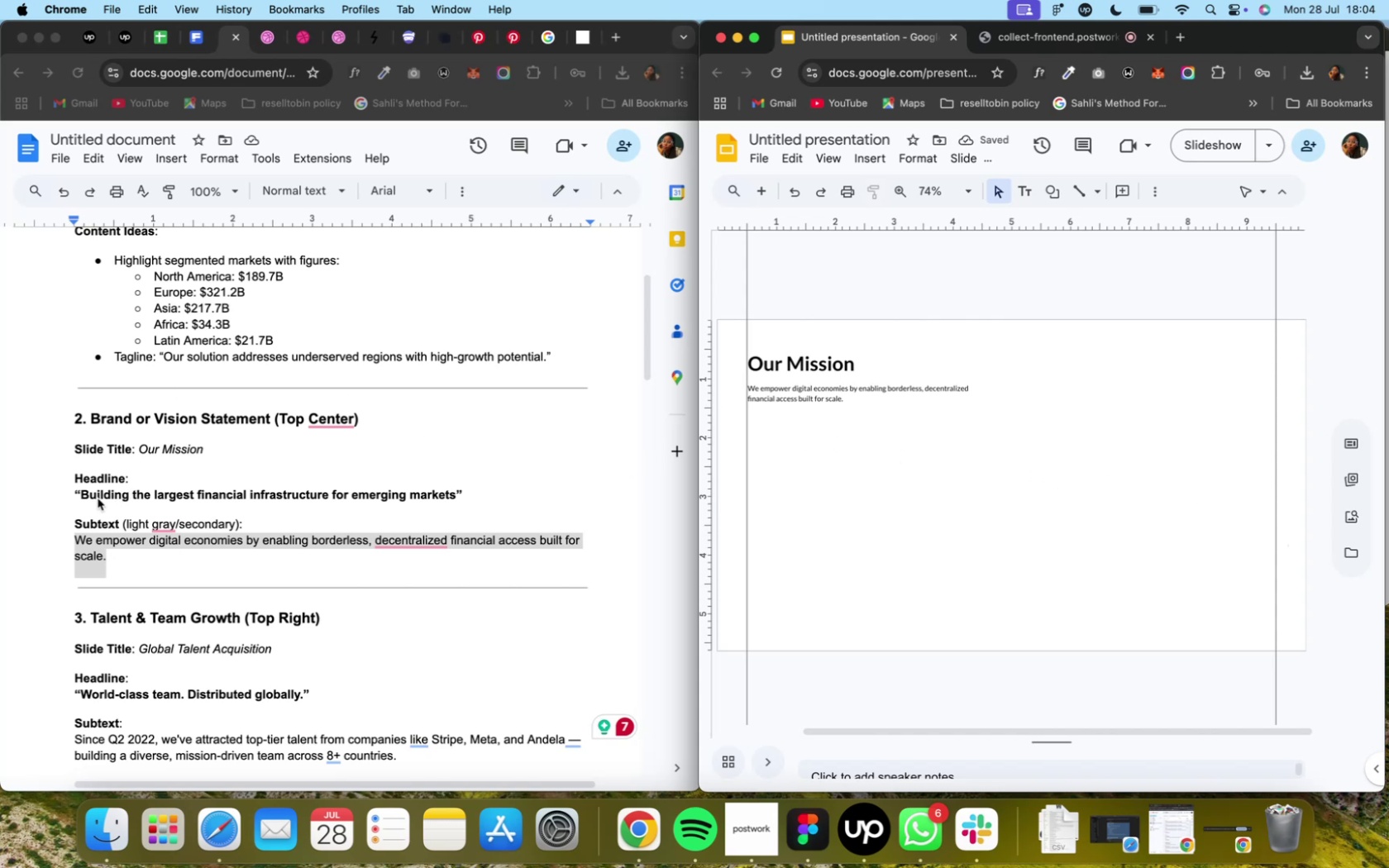 
key(Meta+C)
 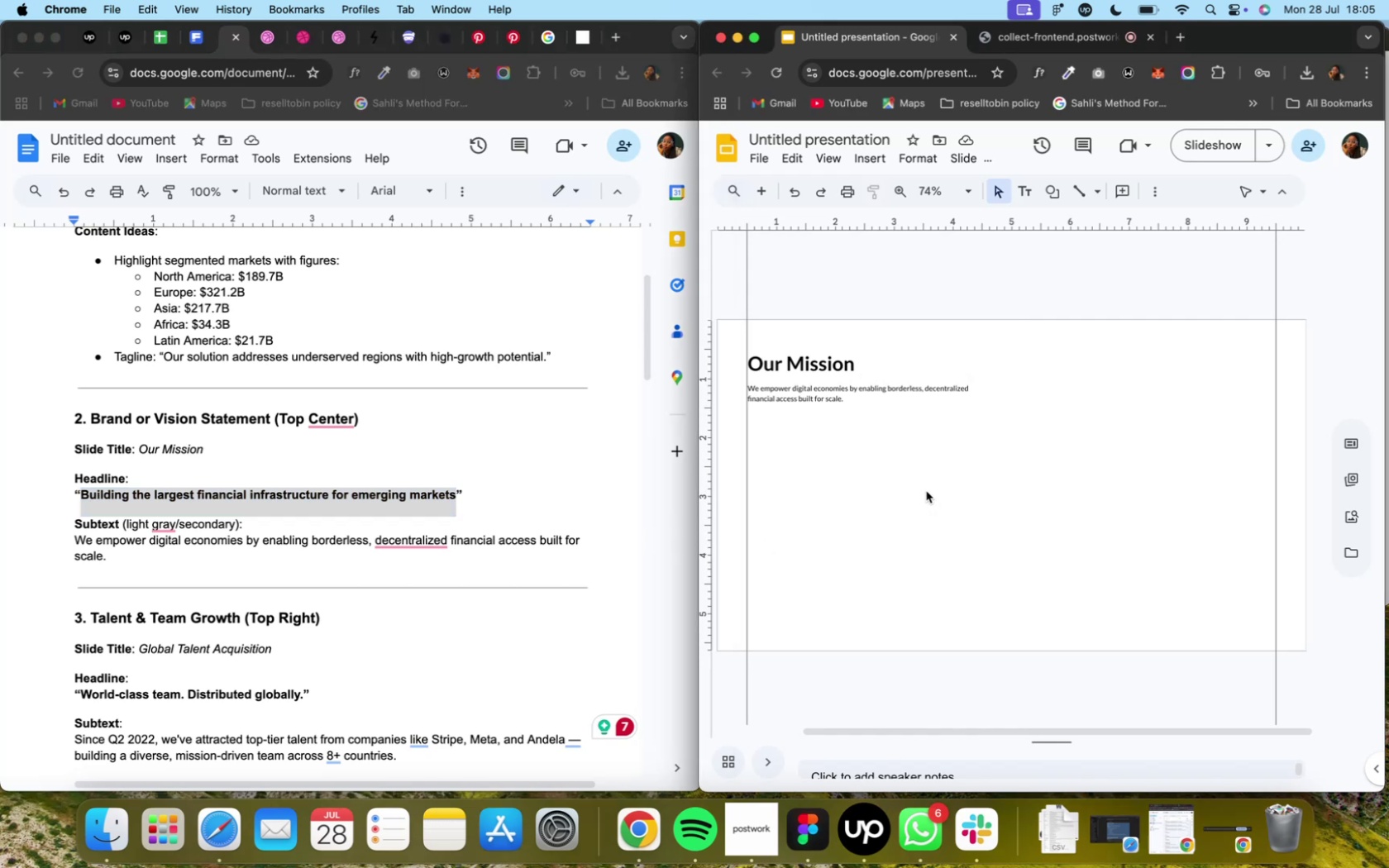 
mouse_move([998, 209])
 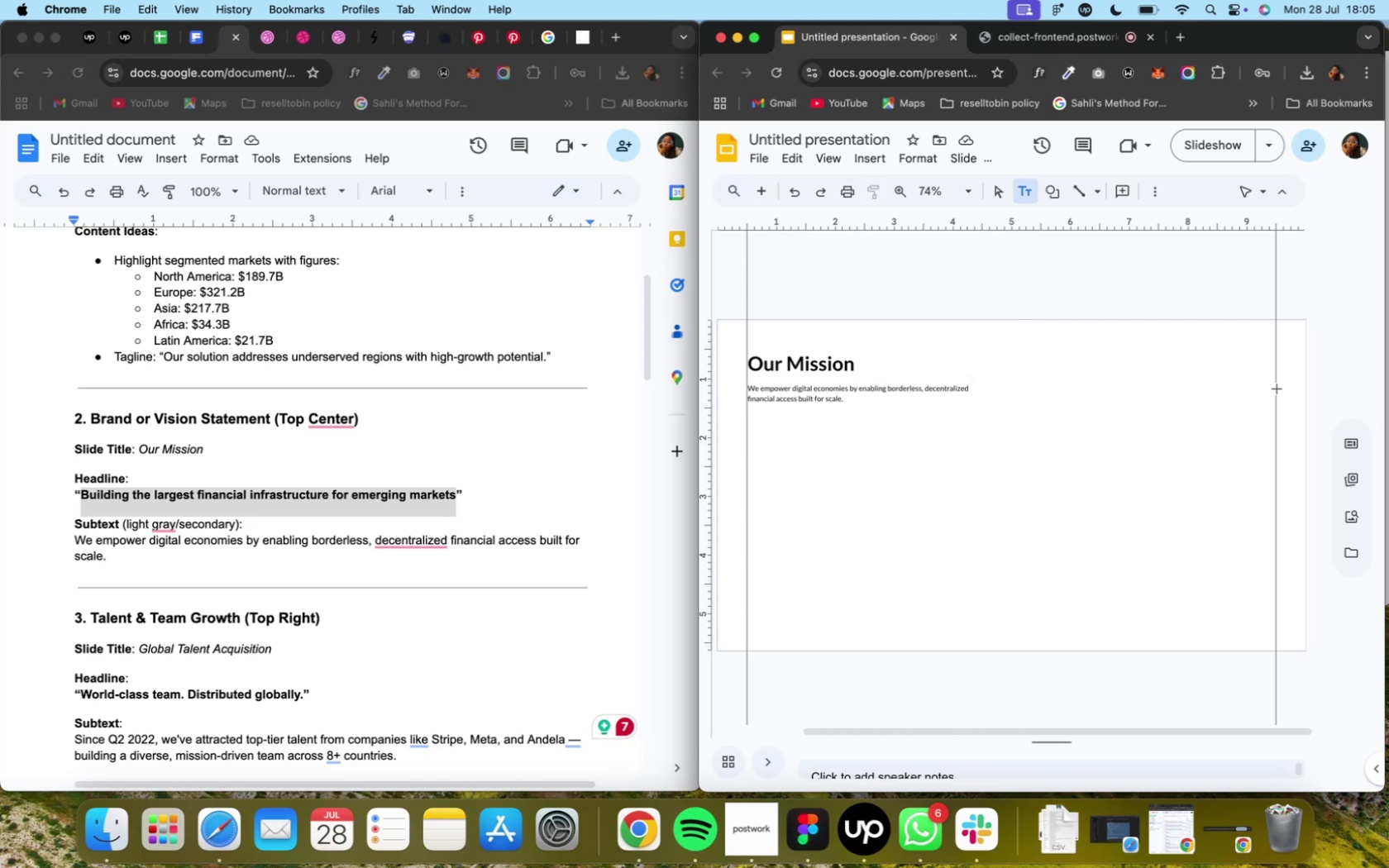 
wait(10.77)
 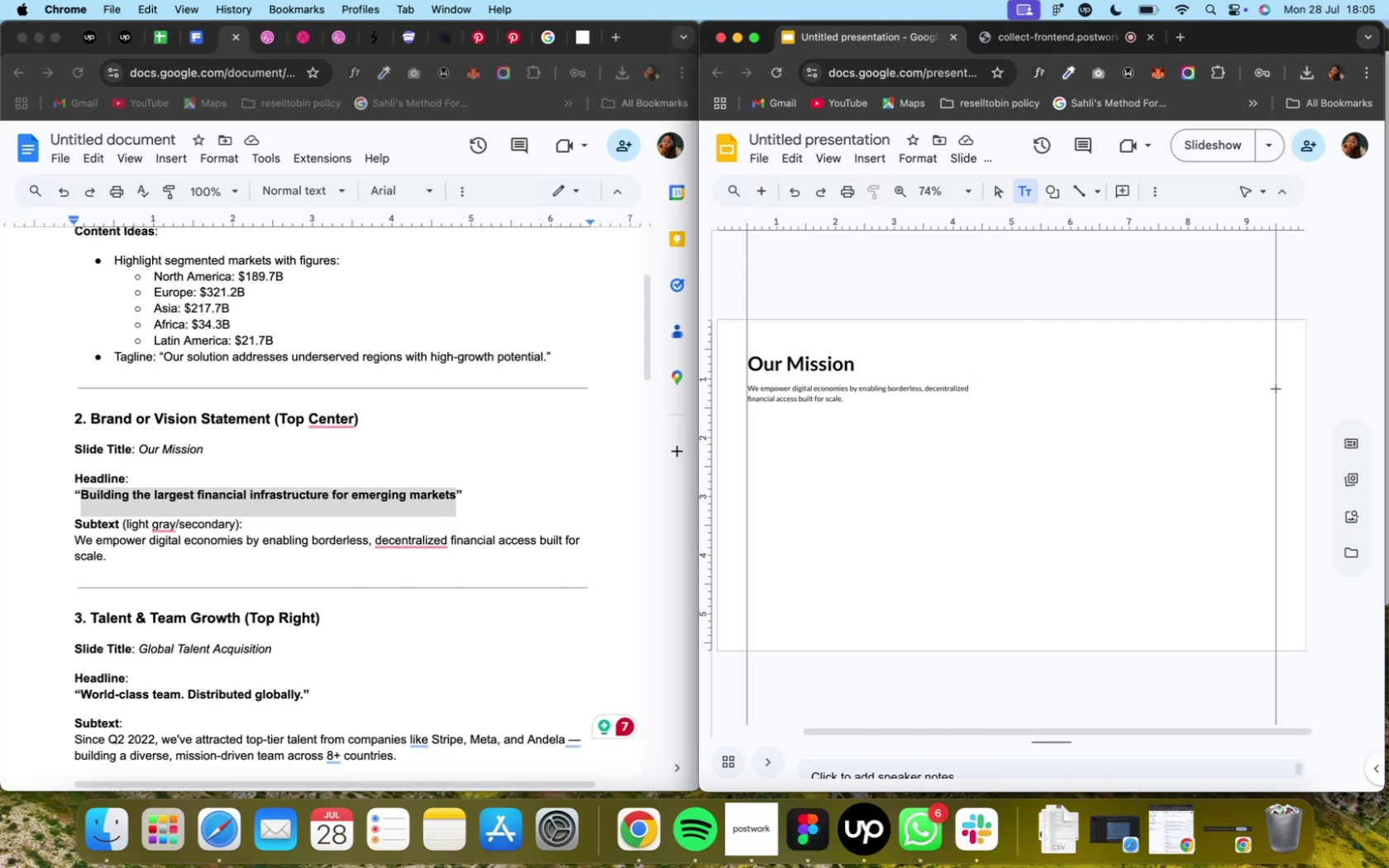 
key(Meta+V)
 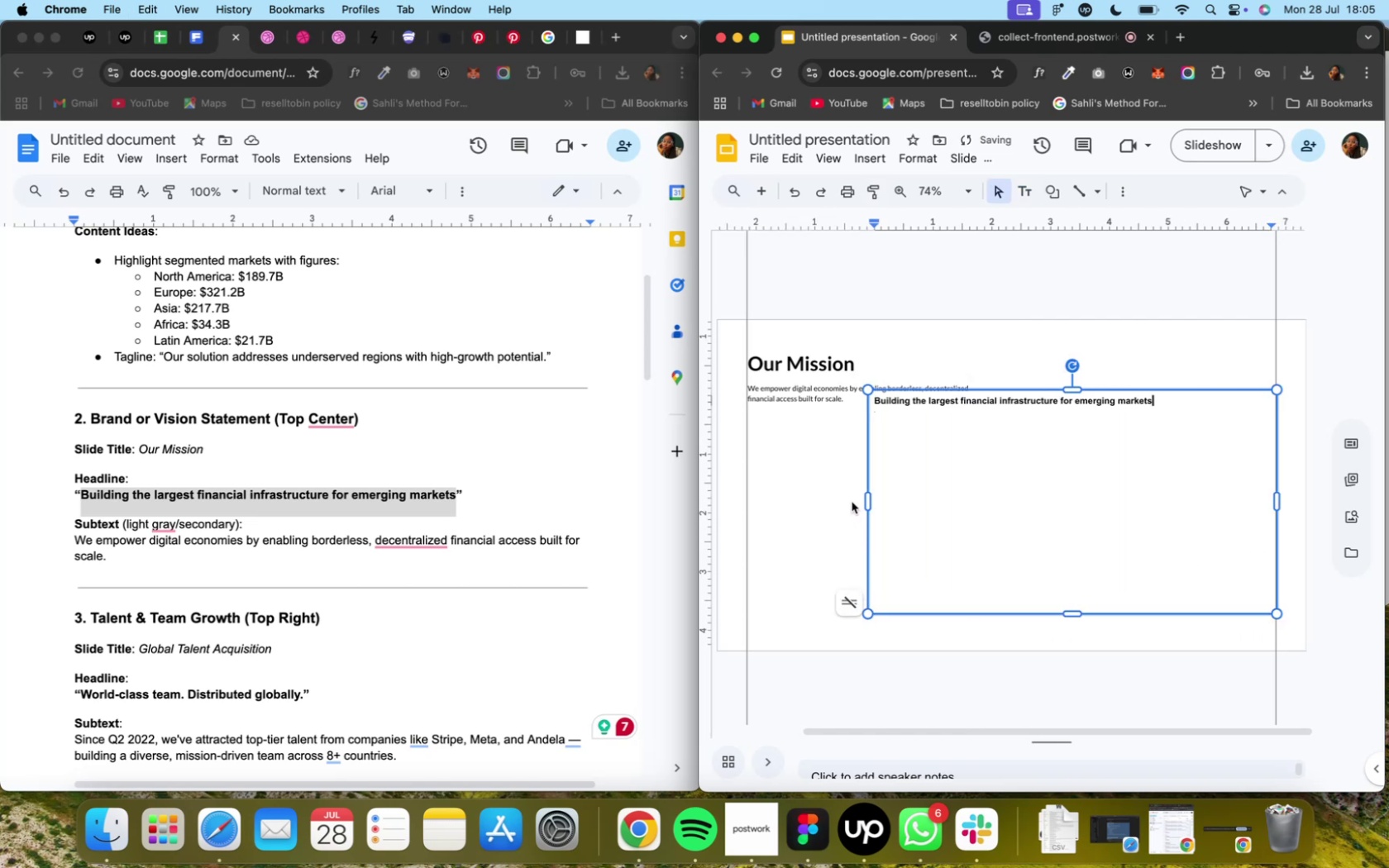 
key(Meta+CommandLeft)
 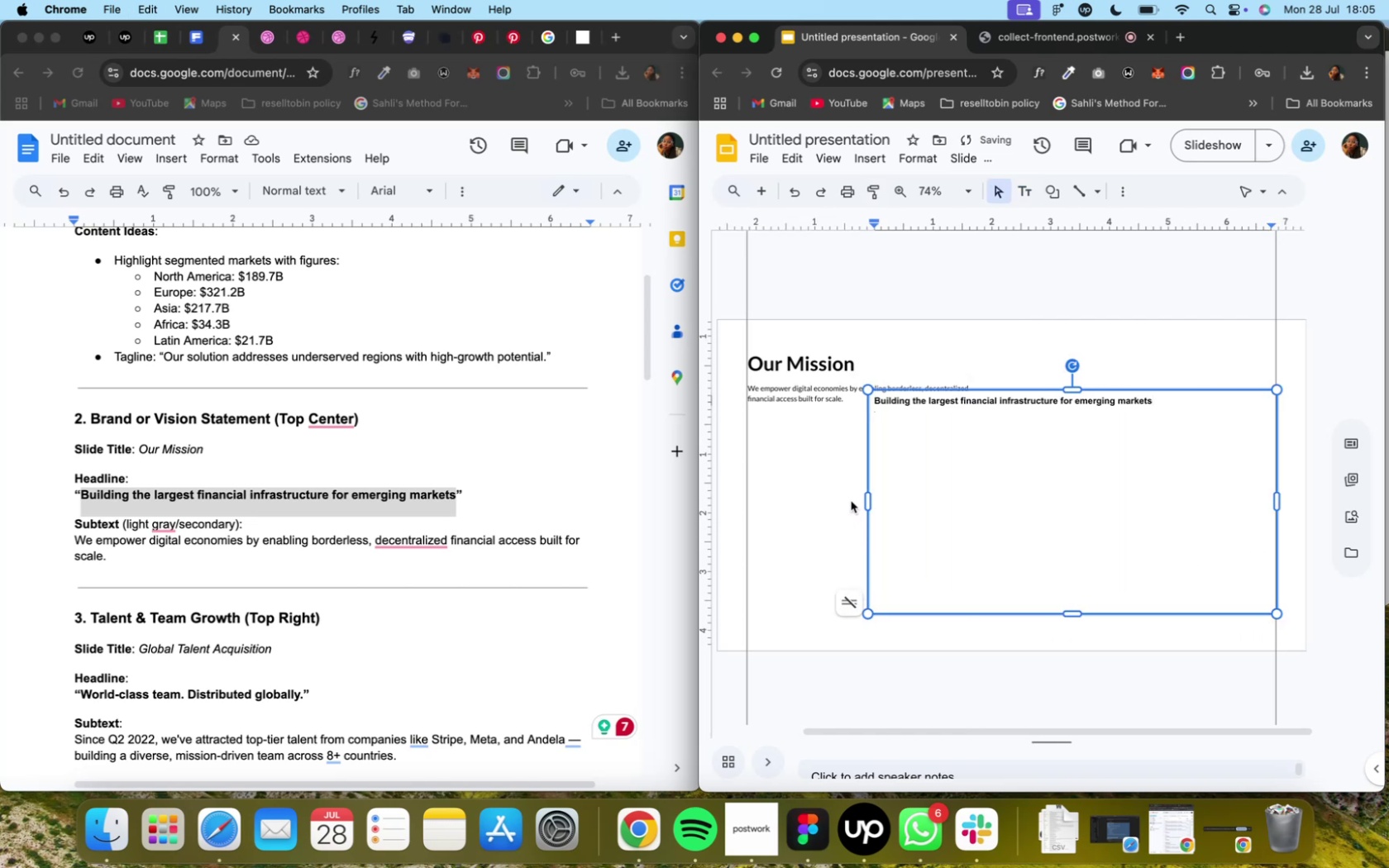 
key(Meta+A)
 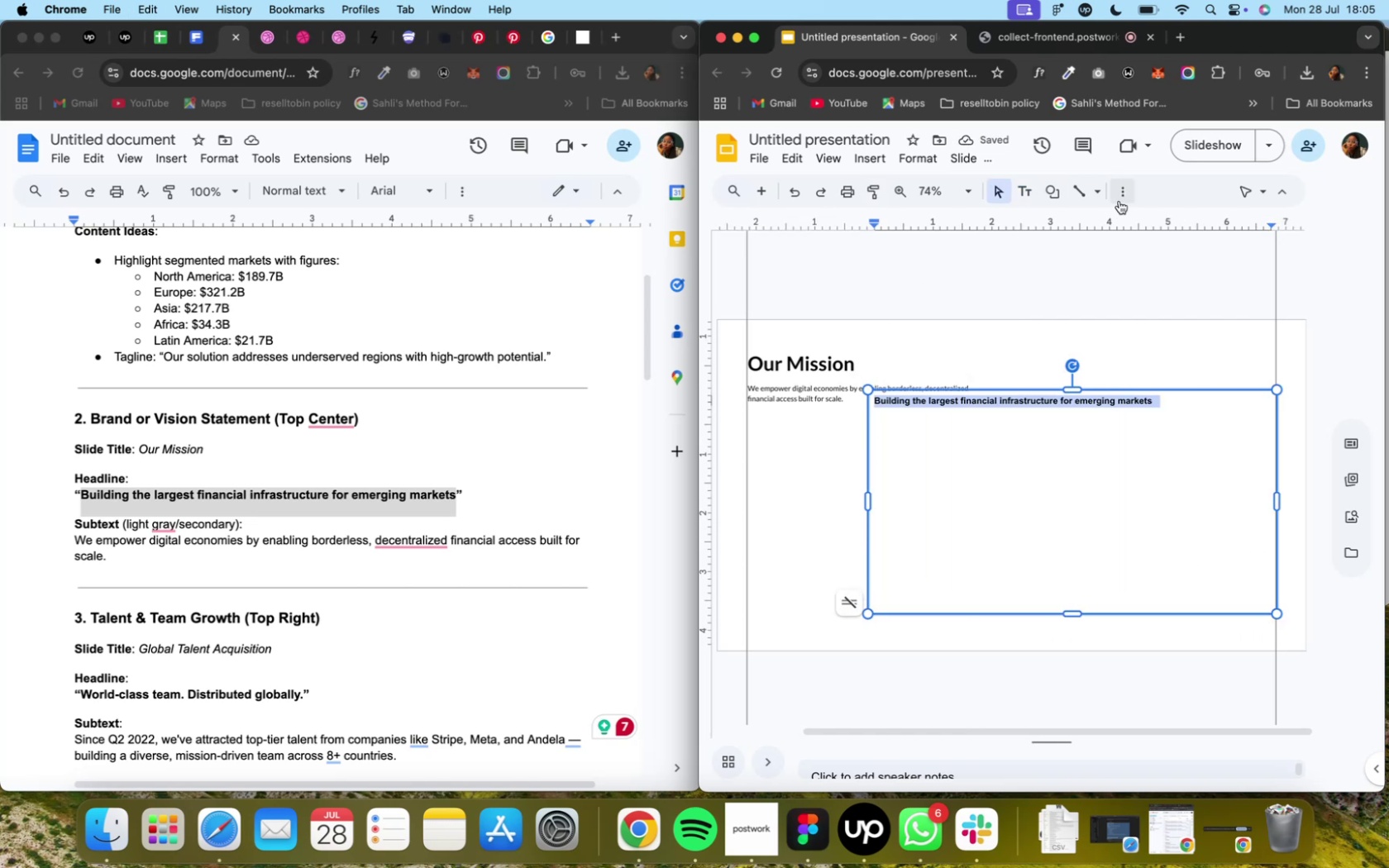 
left_click([1130, 198])
 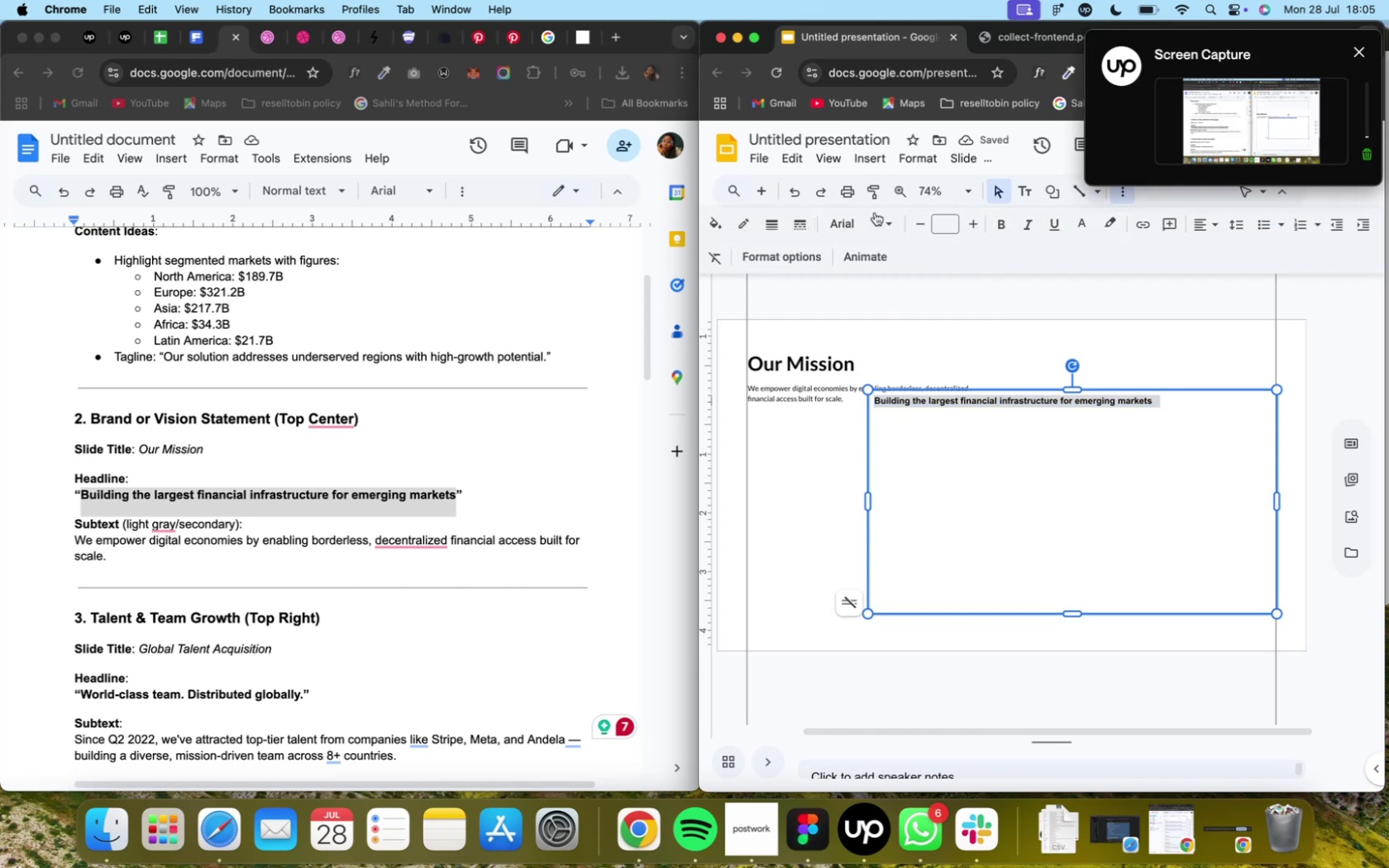 
left_click([877, 217])
 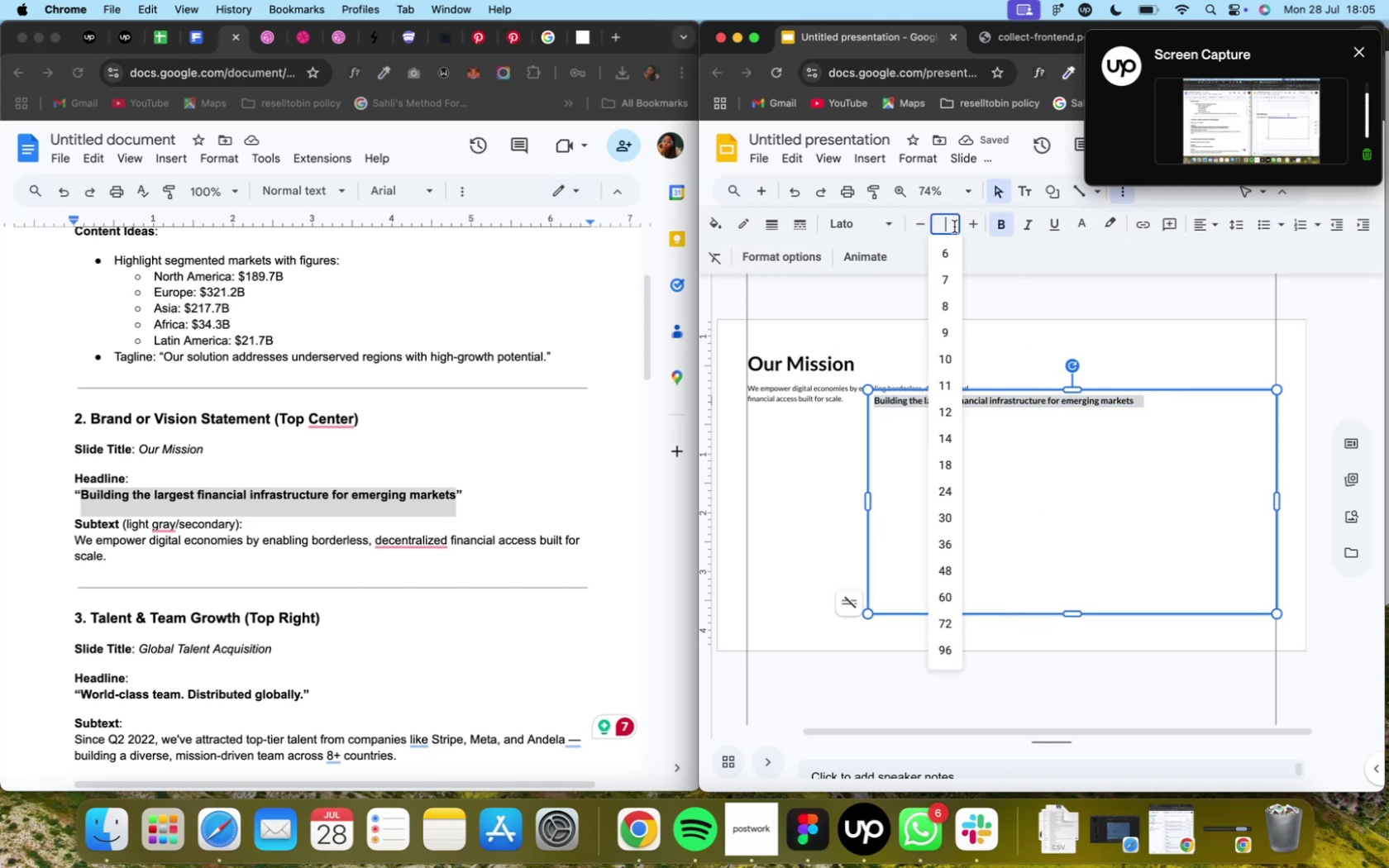 
wait(6.98)
 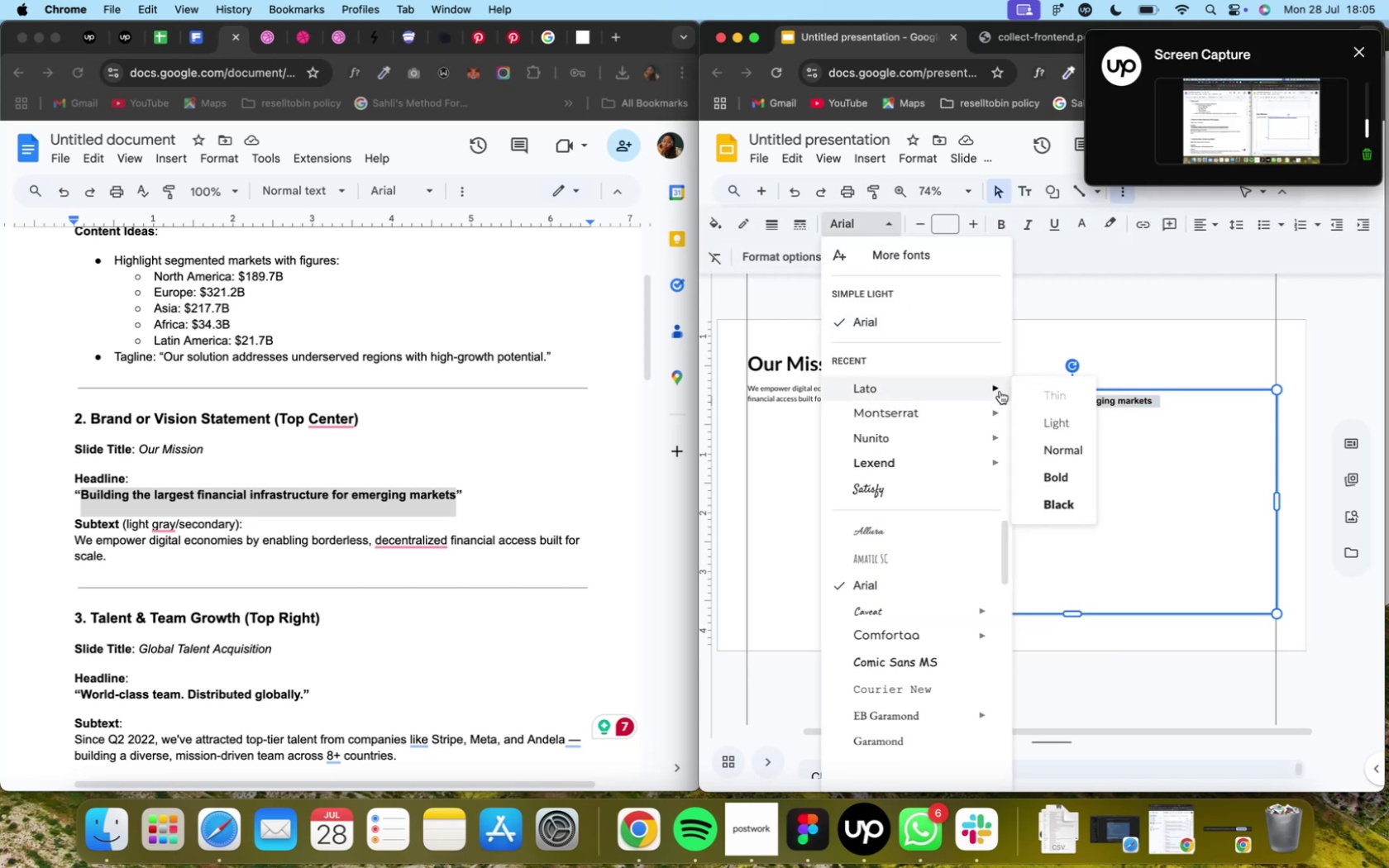 
left_click([955, 565])
 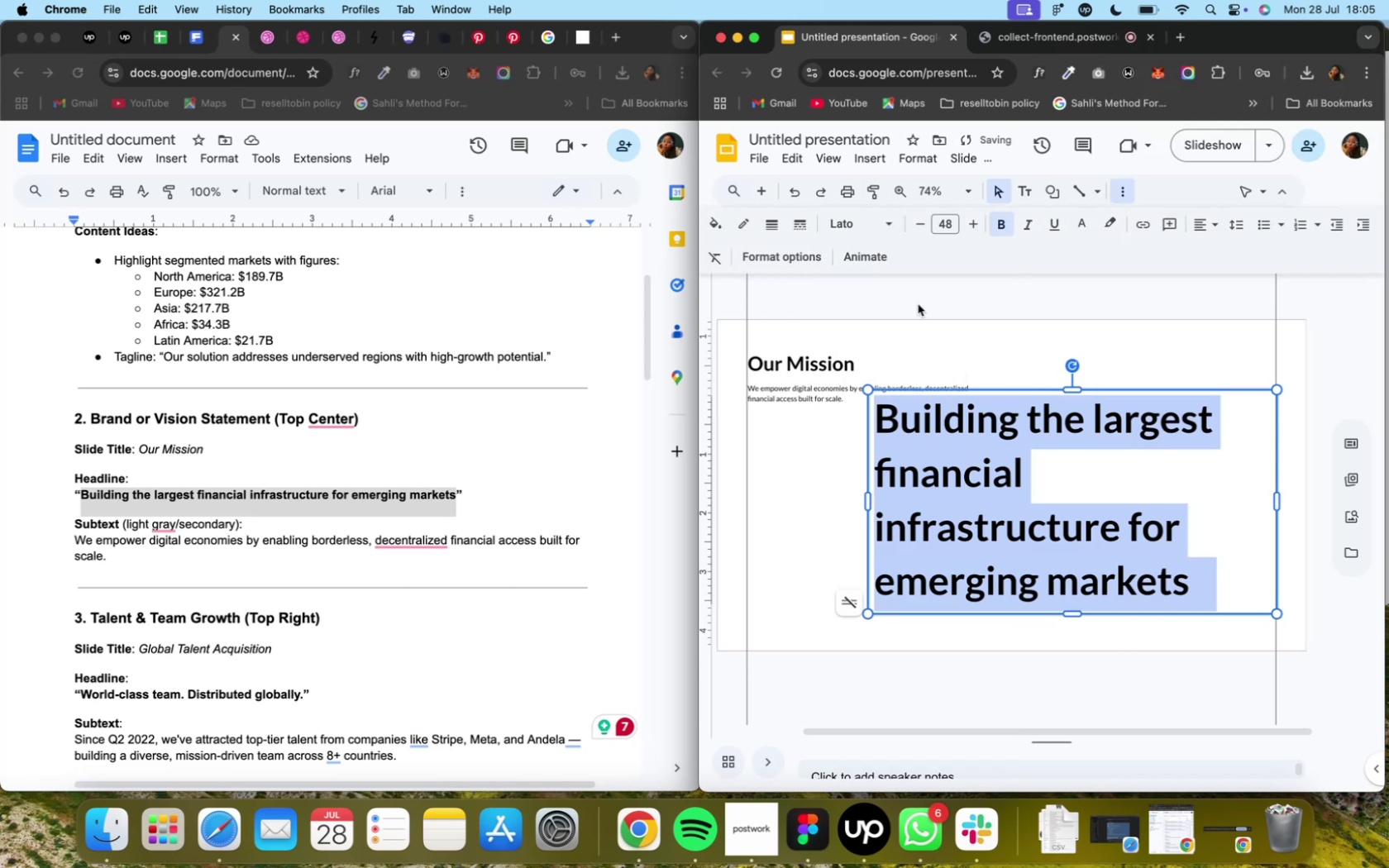 
mouse_move([949, 236])
 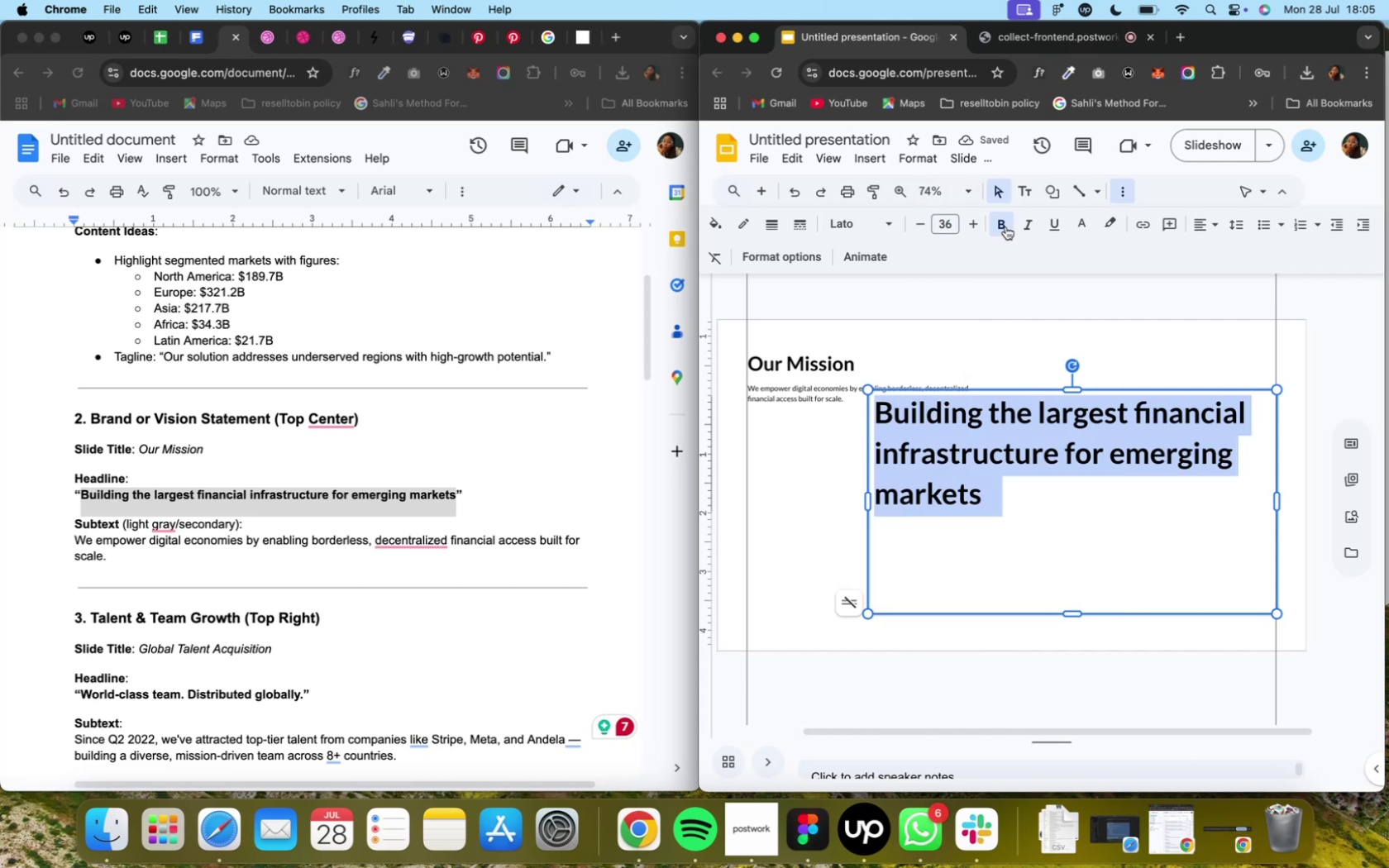 
wait(6.64)
 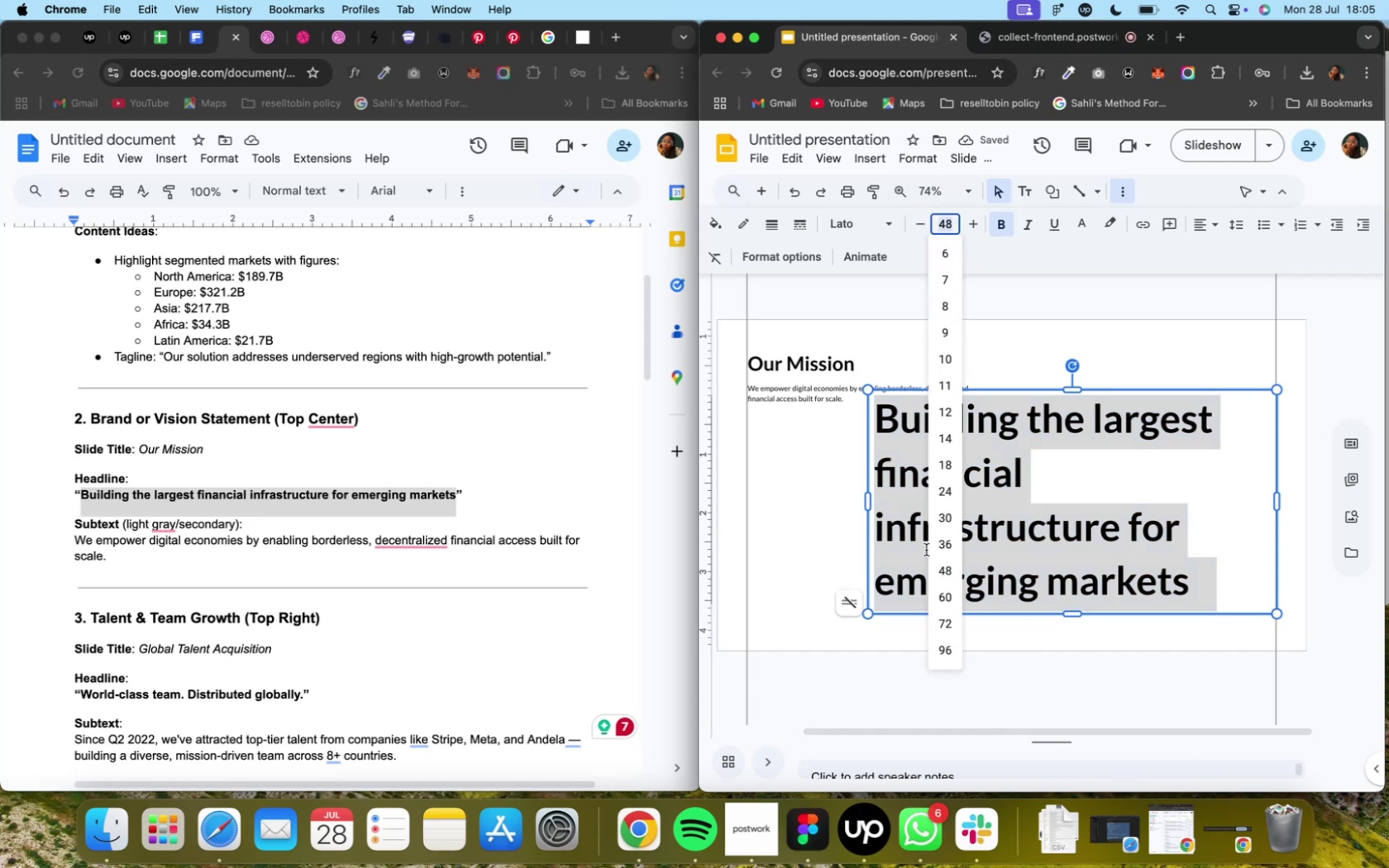 
mouse_move([1223, 249])
 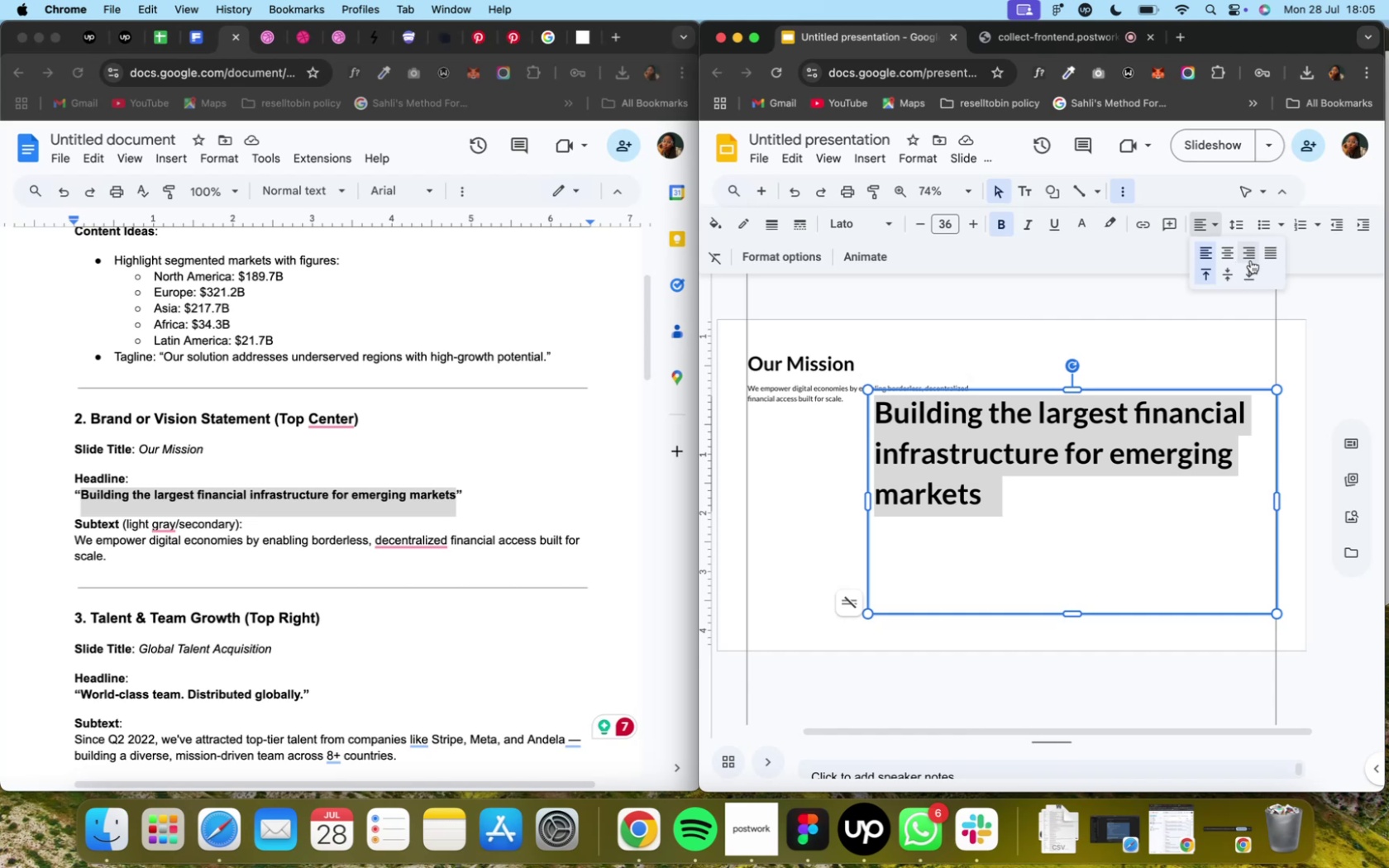 
left_click([1249, 260])
 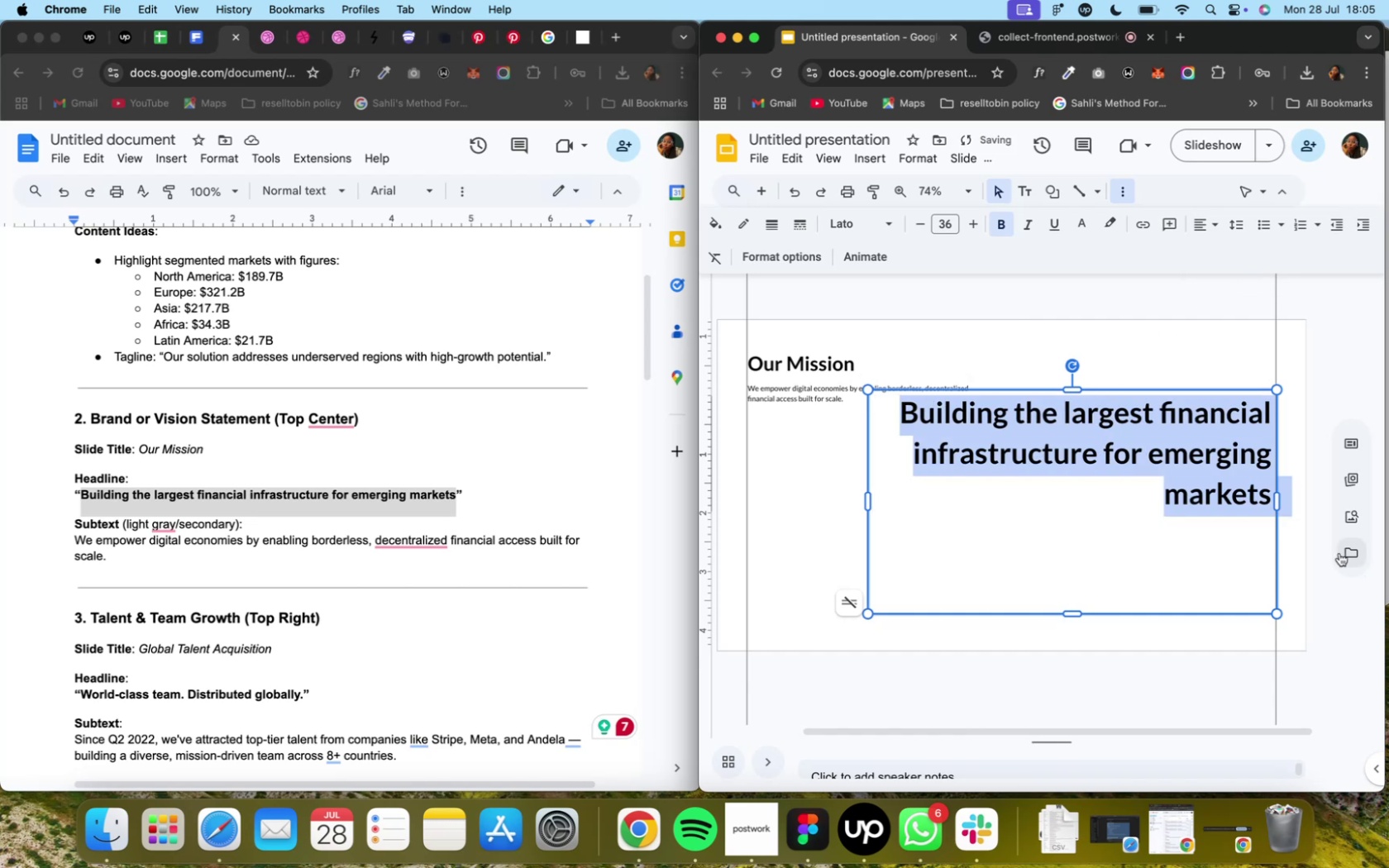 
key(ArrowRight)
 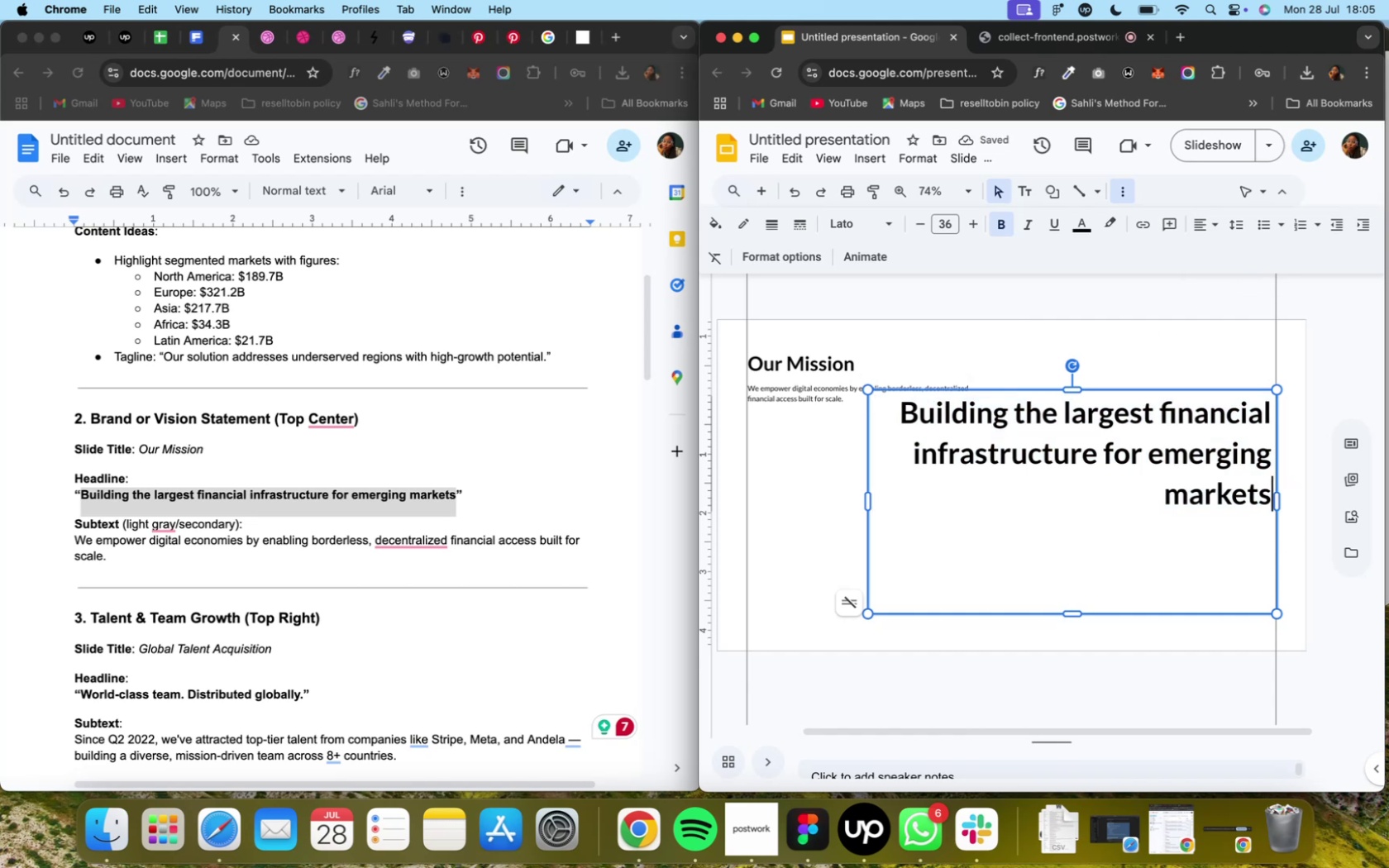 
key(ArrowDown)
 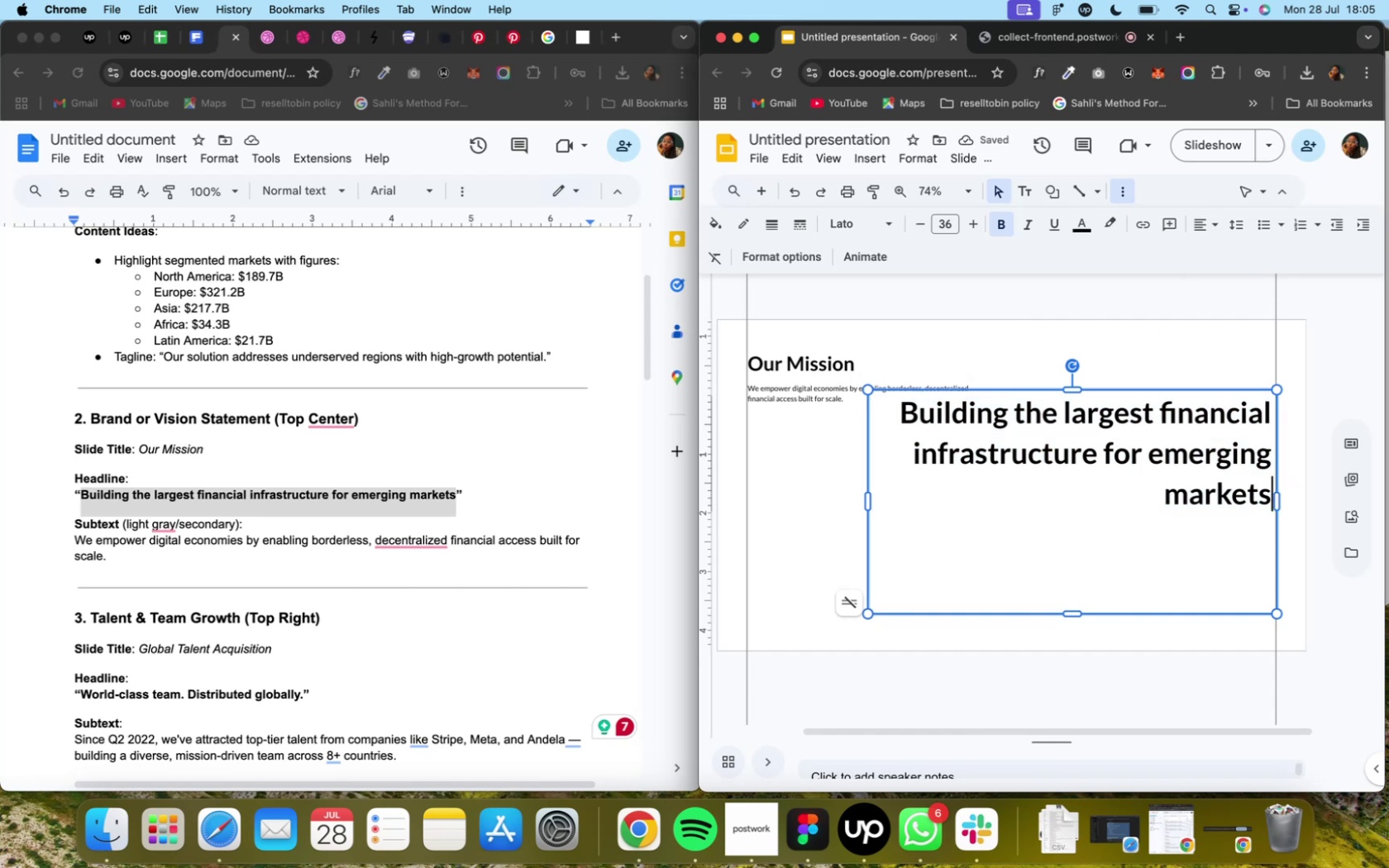 
key(ArrowRight)
 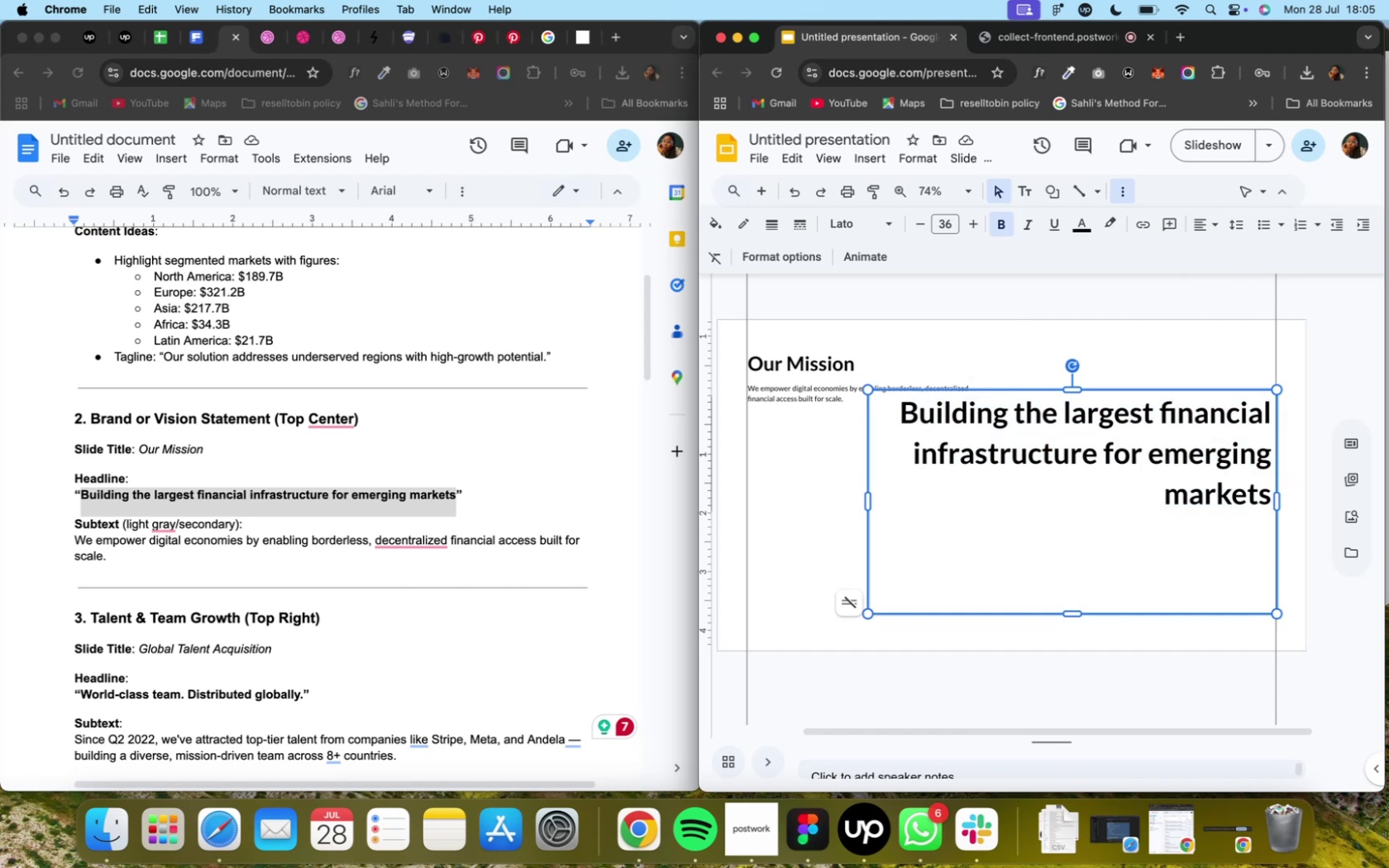 
key(Backspace)
 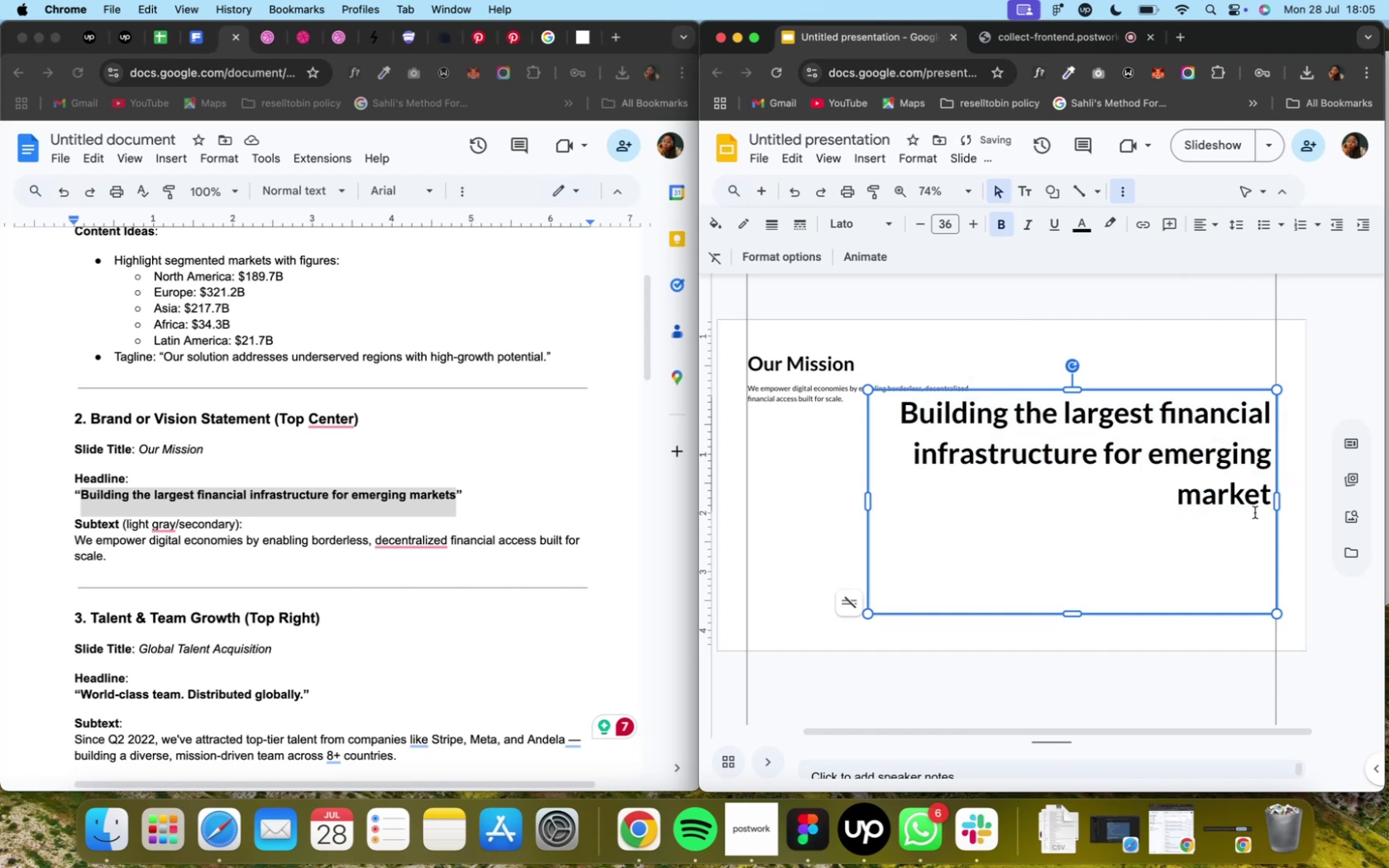 
key(Meta+CommandLeft)
 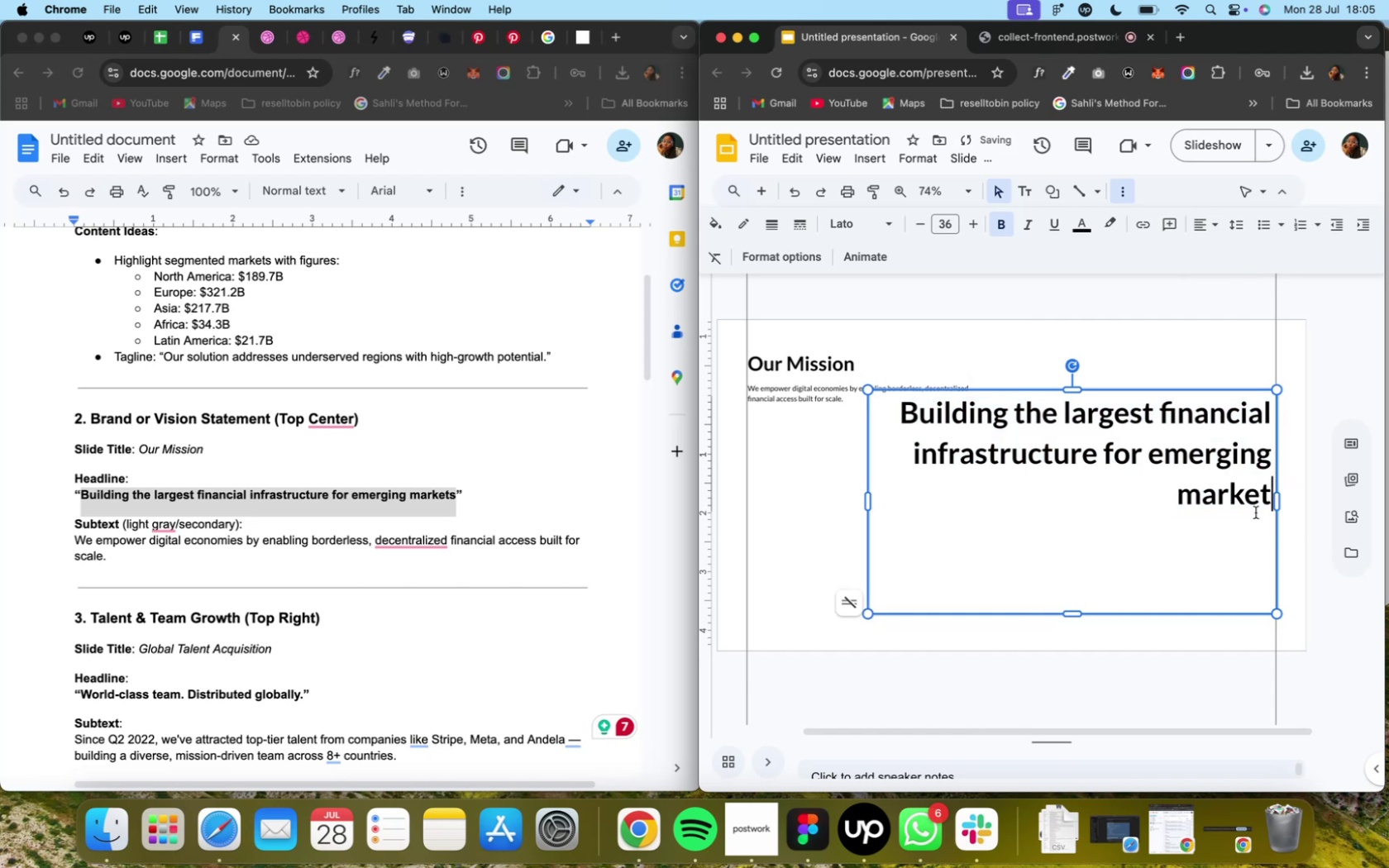 
key(Meta+Z)
 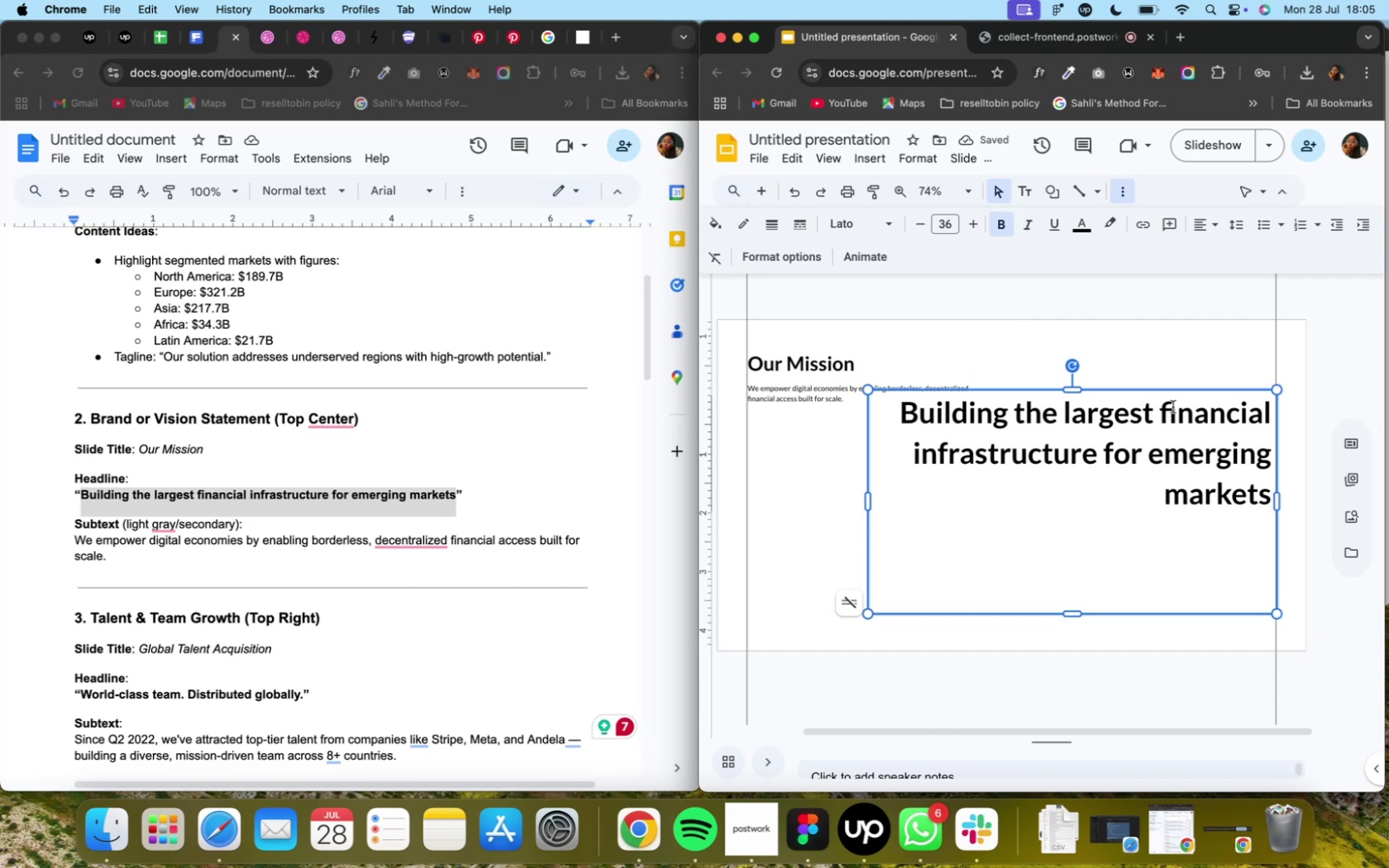 
wait(8.87)
 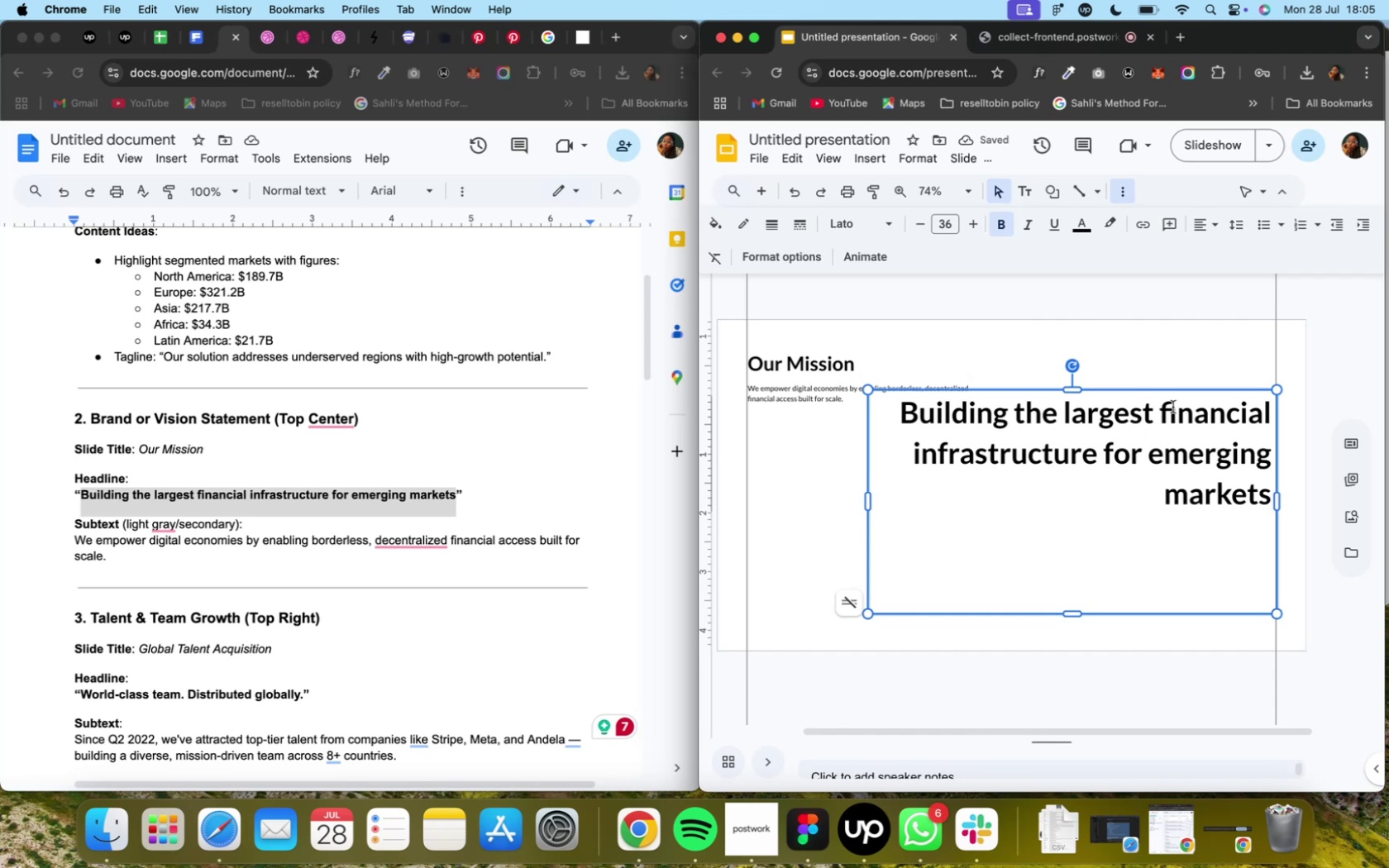 
left_click([854, 609])
 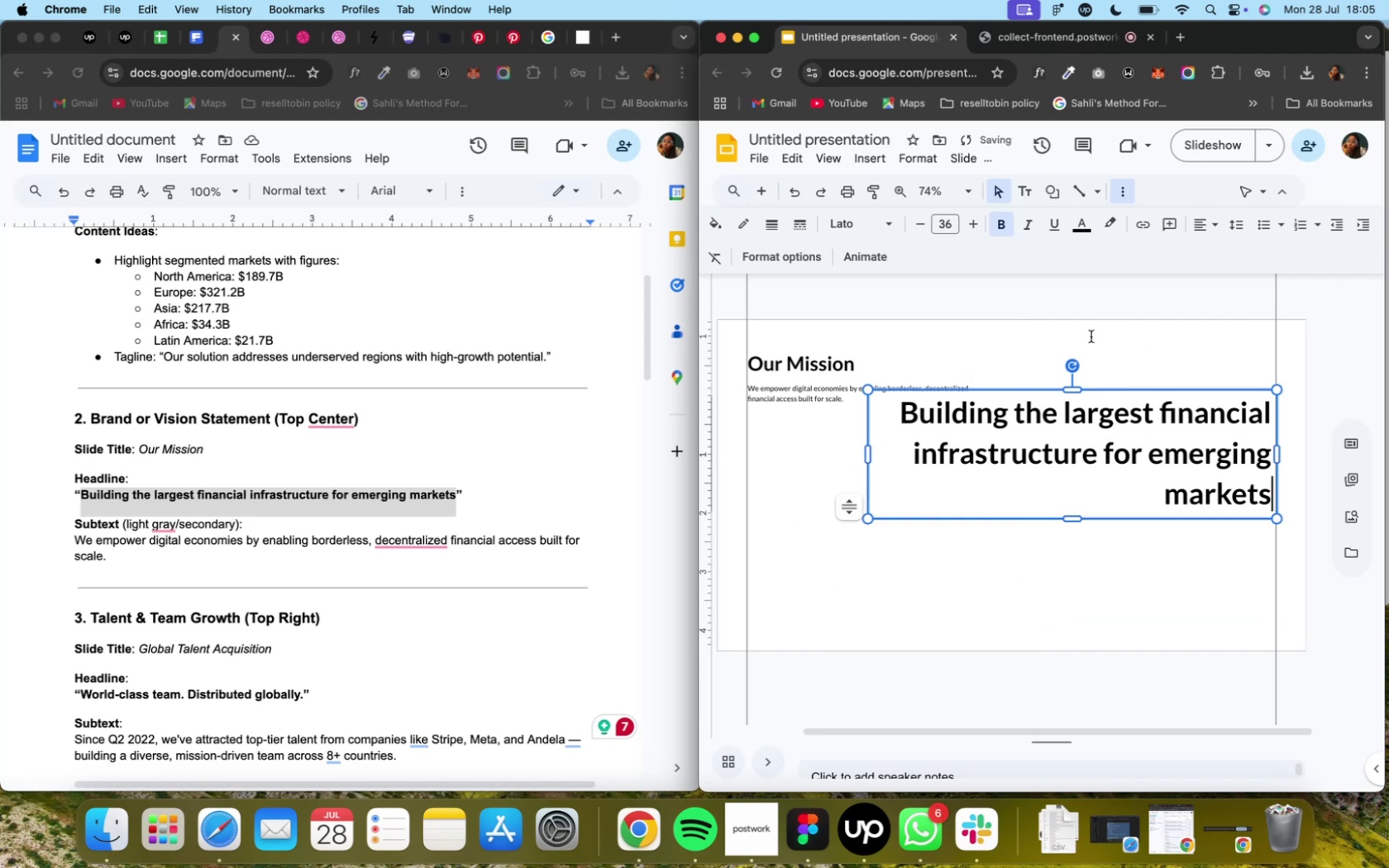 
mouse_move([1095, 259])
 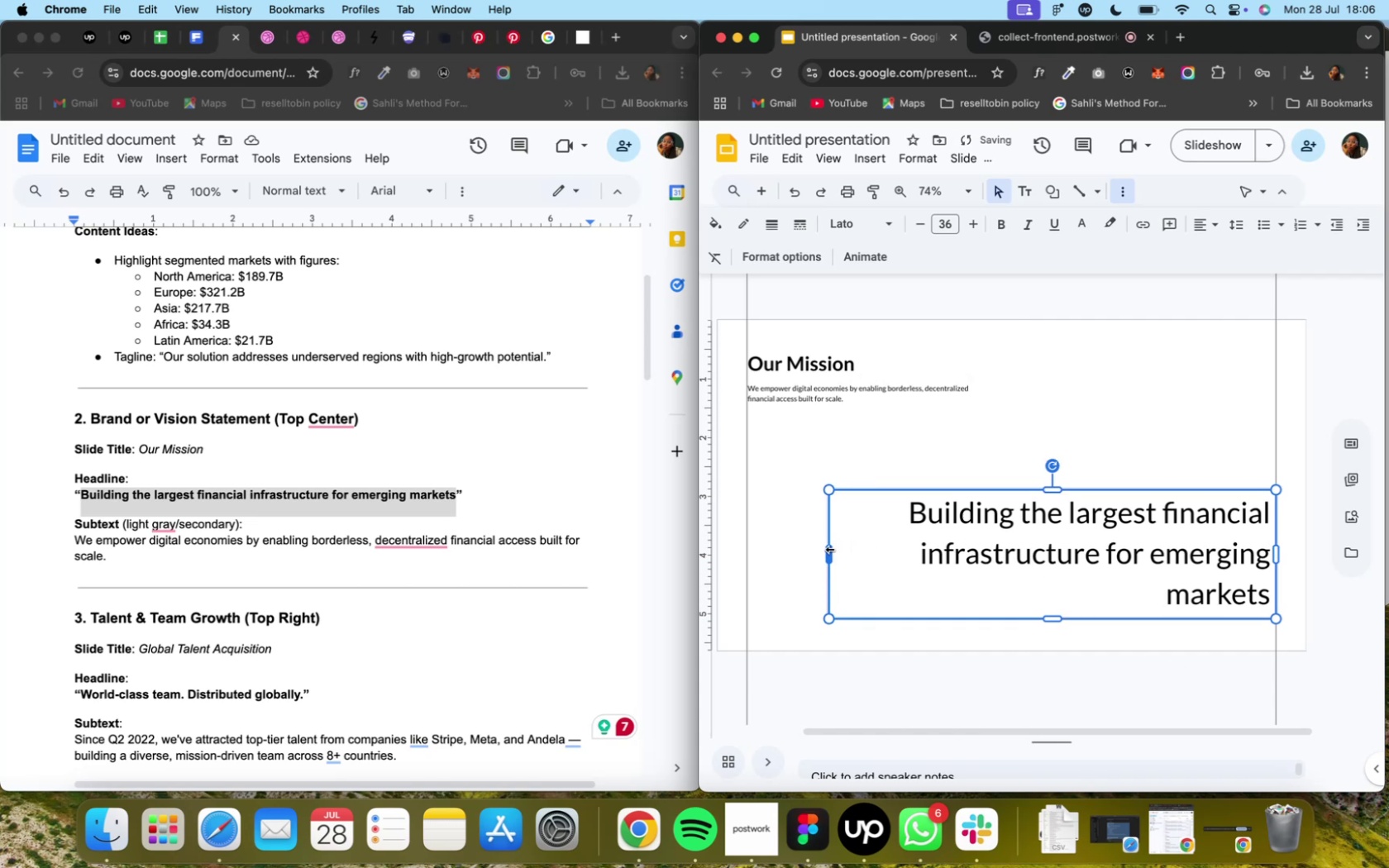 
wait(24.56)
 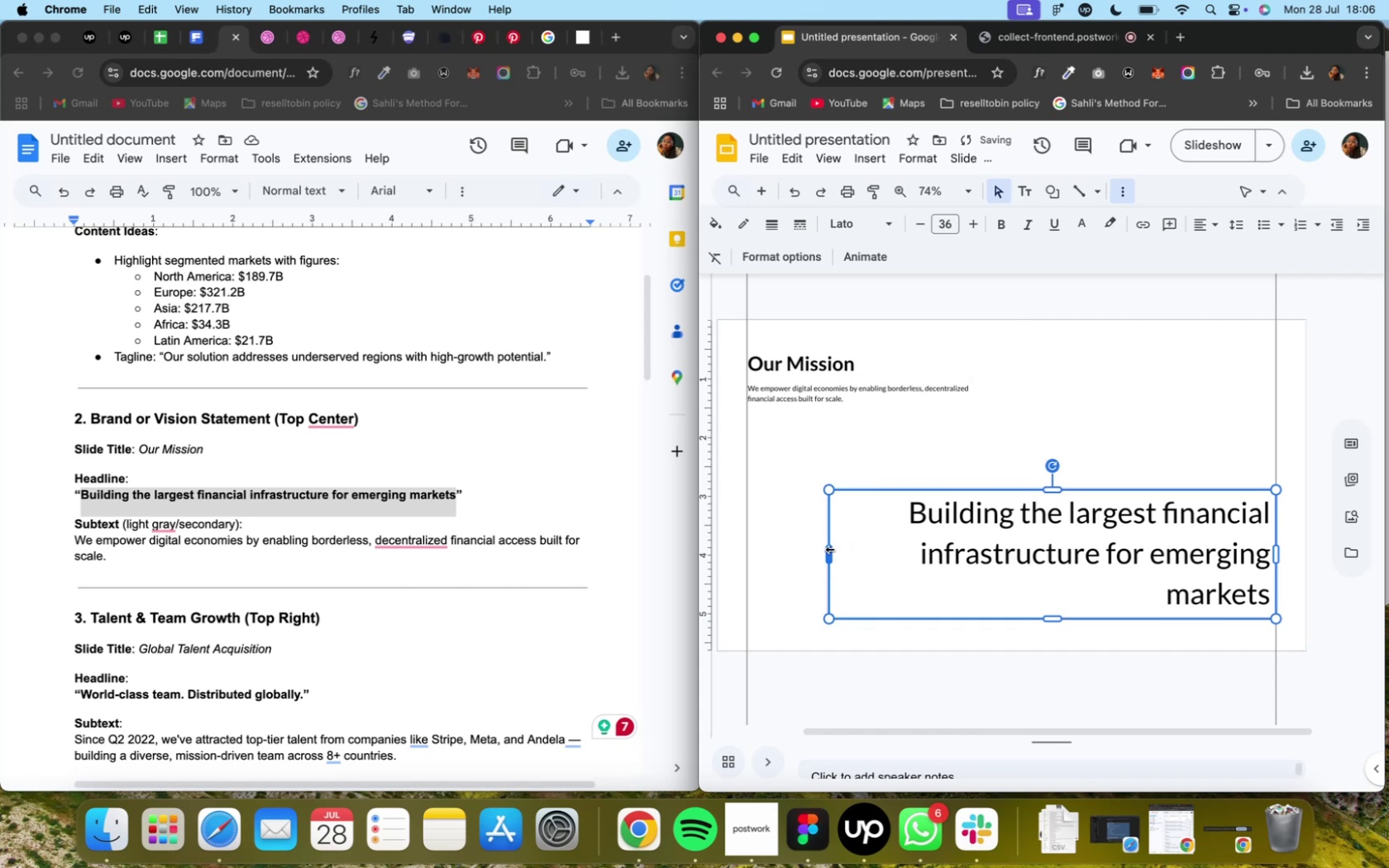 
key(Meta+CommandLeft)
 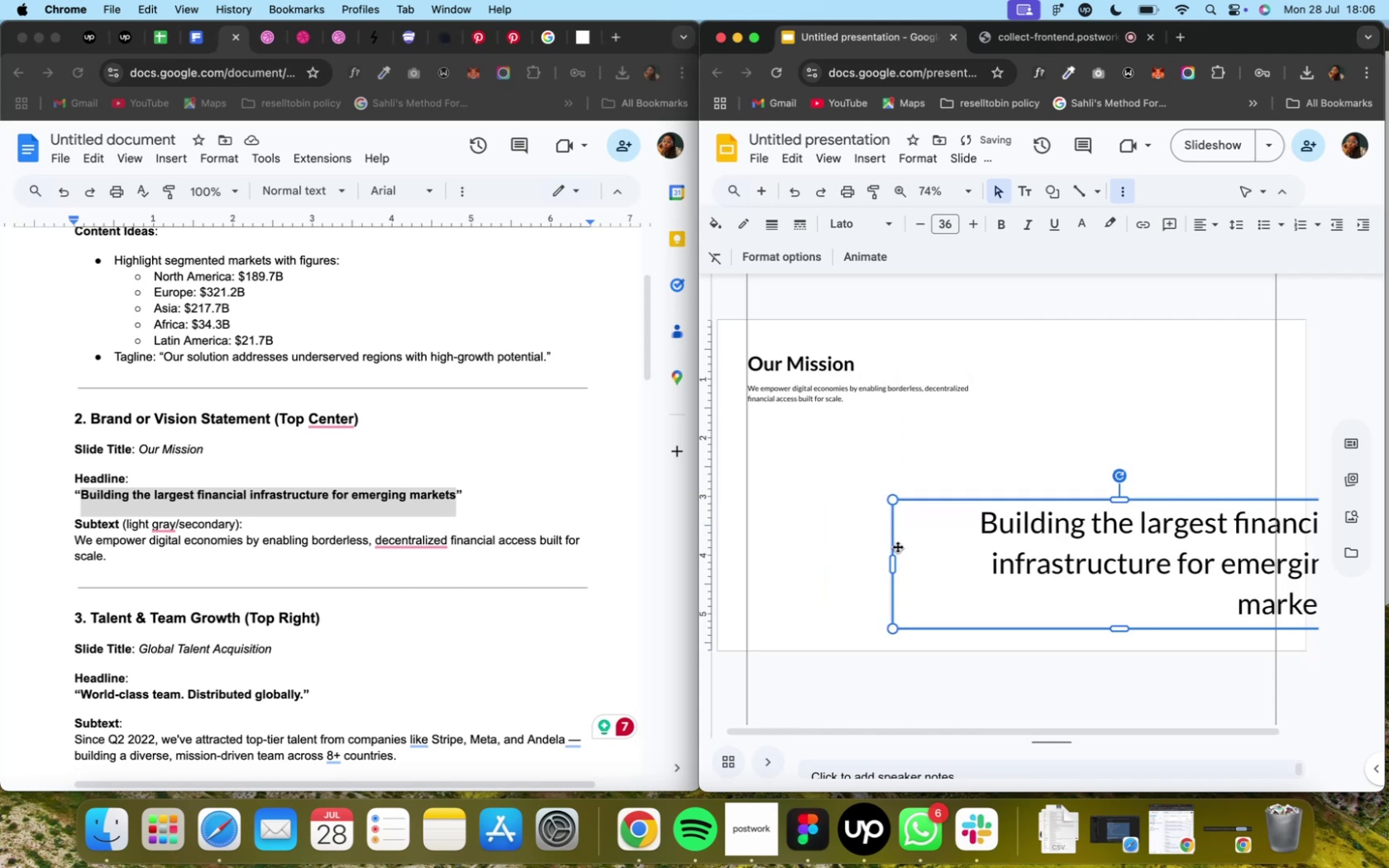 
key(Meta+Z)
 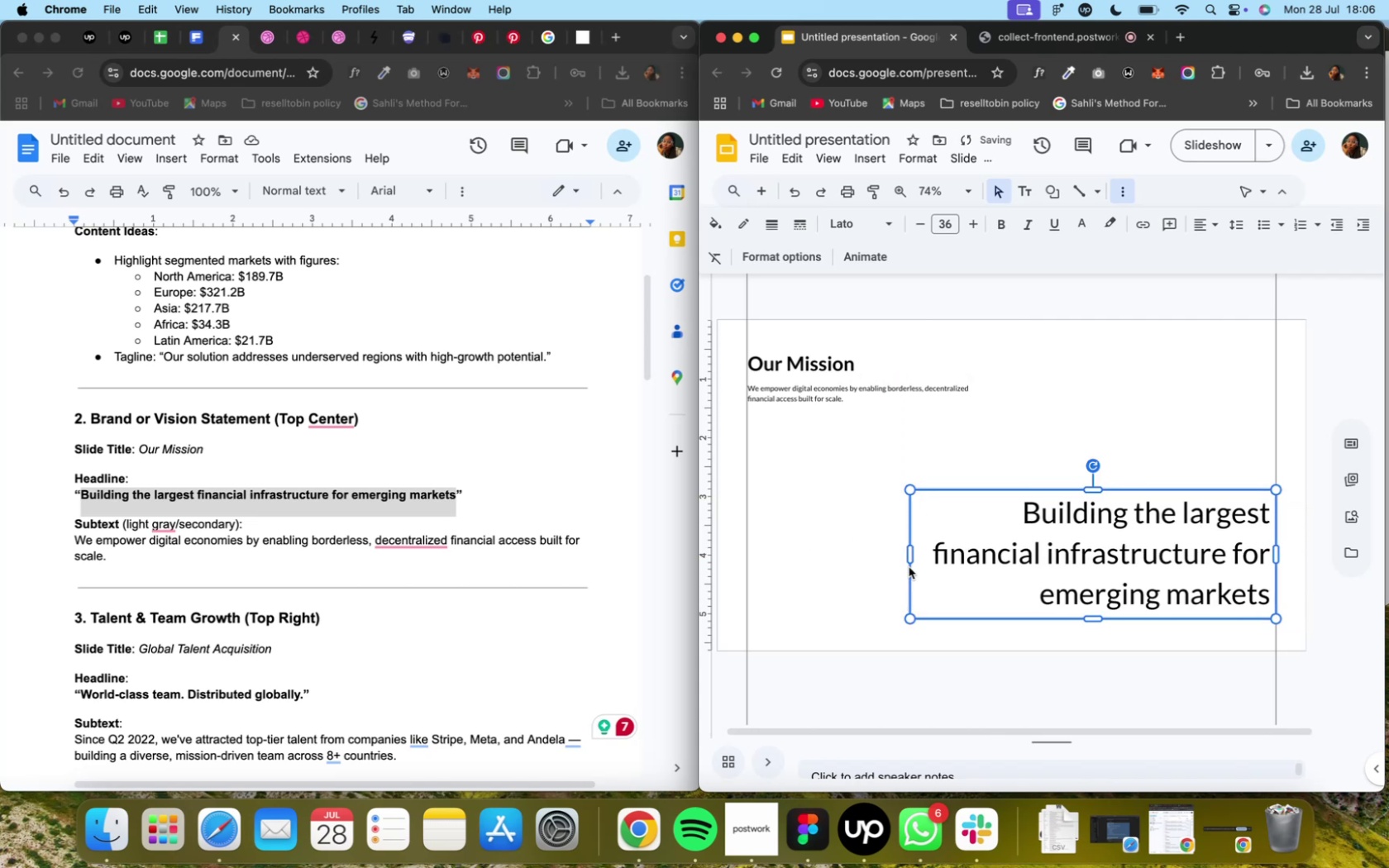 
left_click([905, 556])
 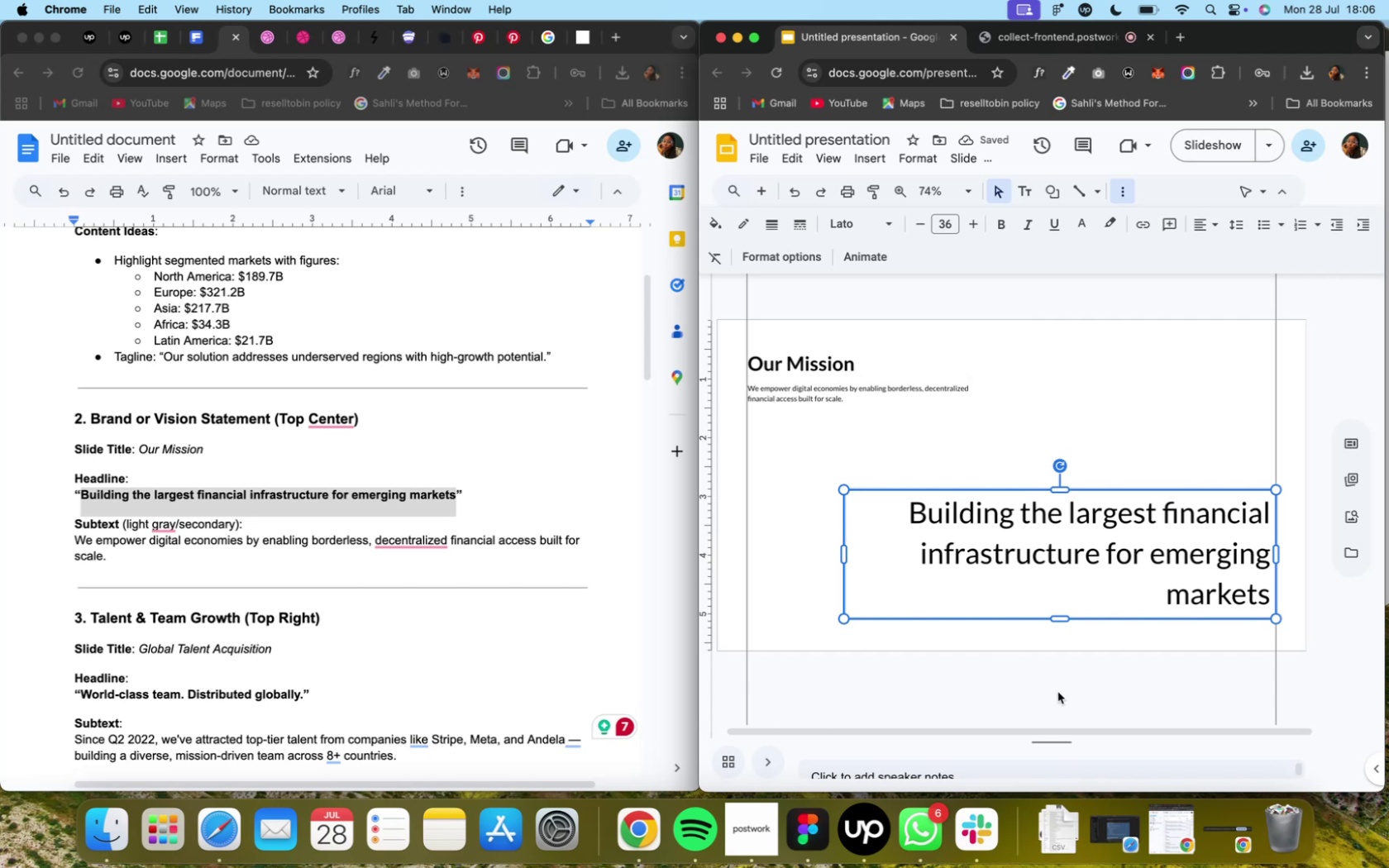 
wait(13.65)
 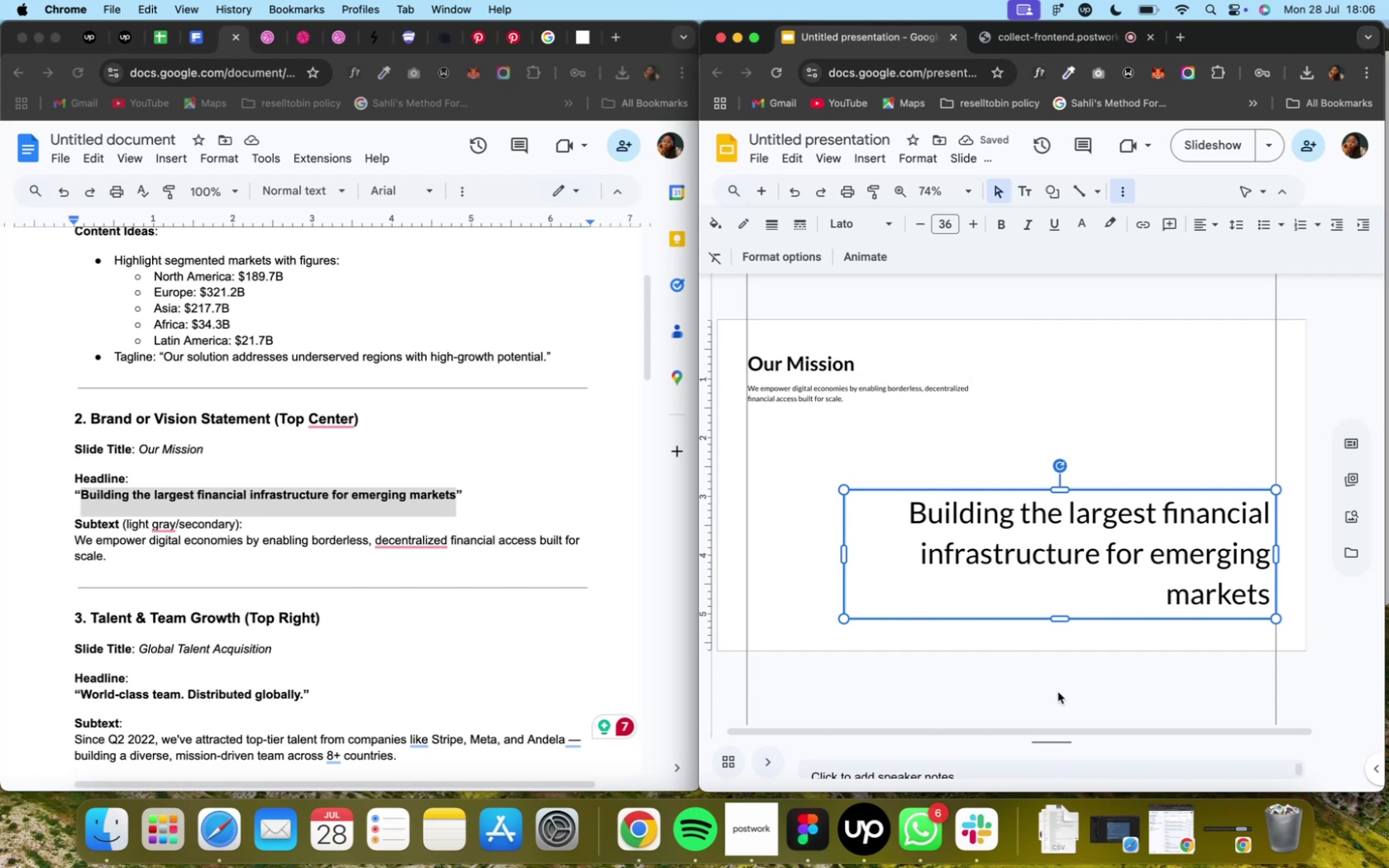 
left_click([307, 41])
 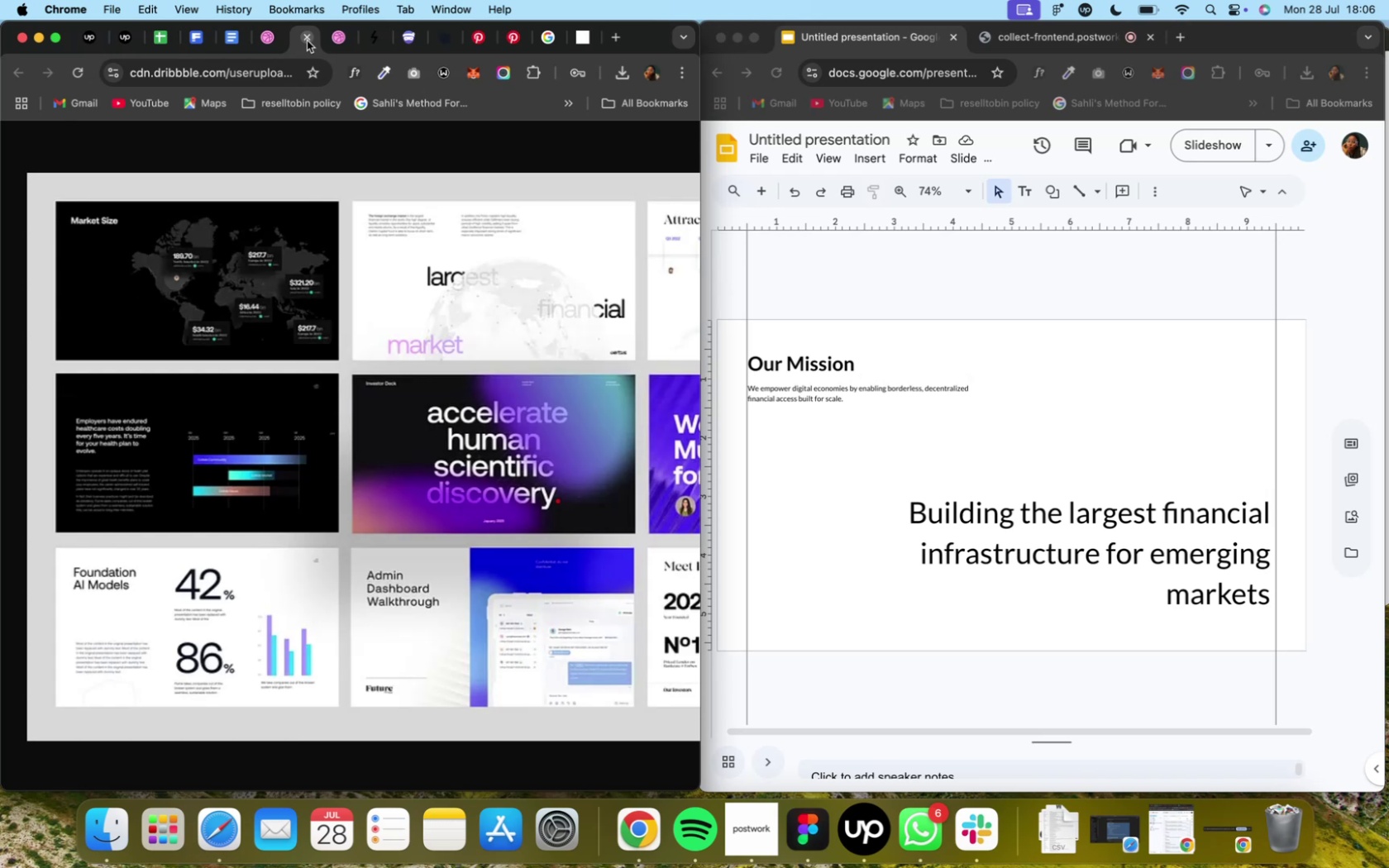 
mouse_move([242, 55])
 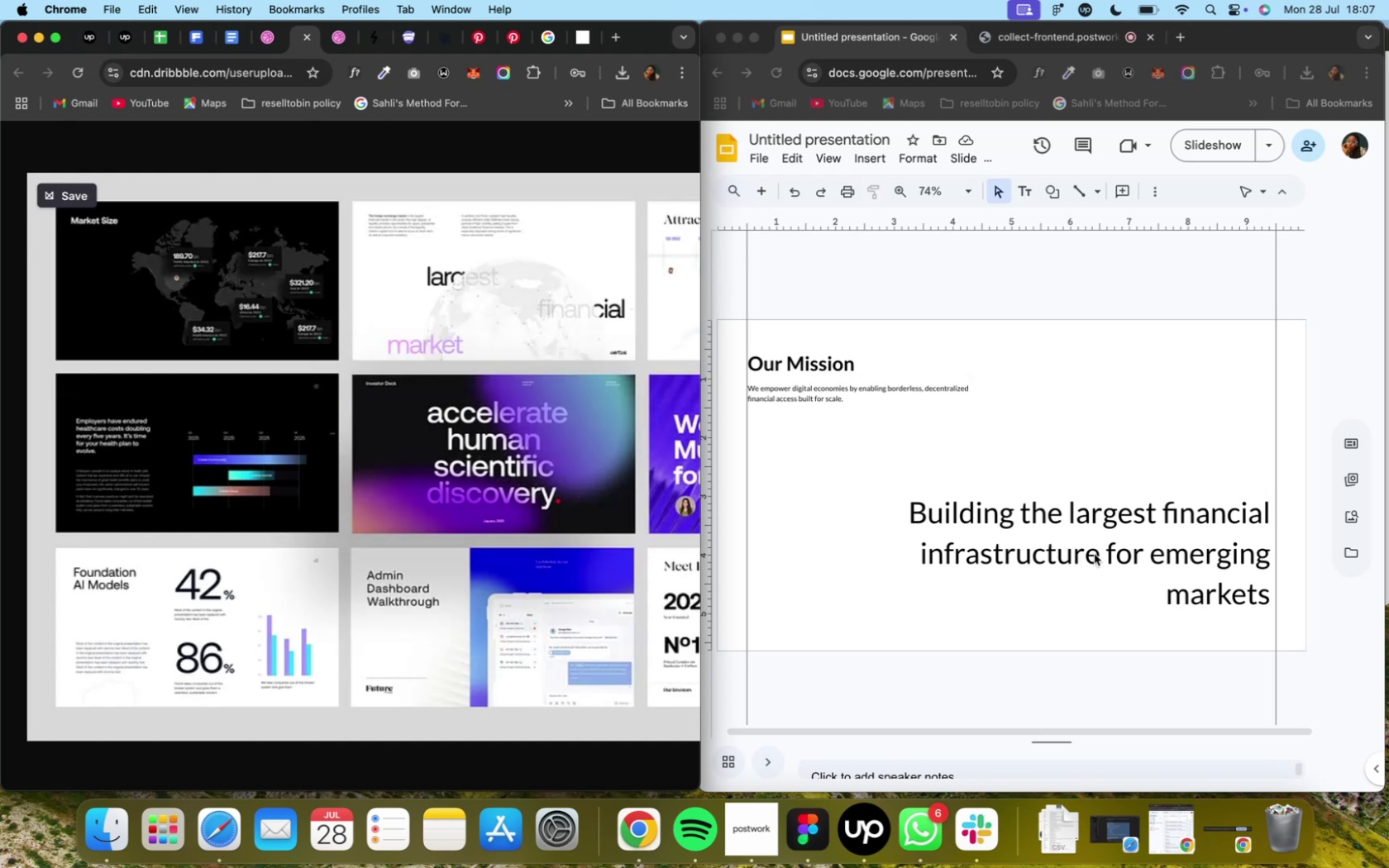 
double_click([1093, 554])
 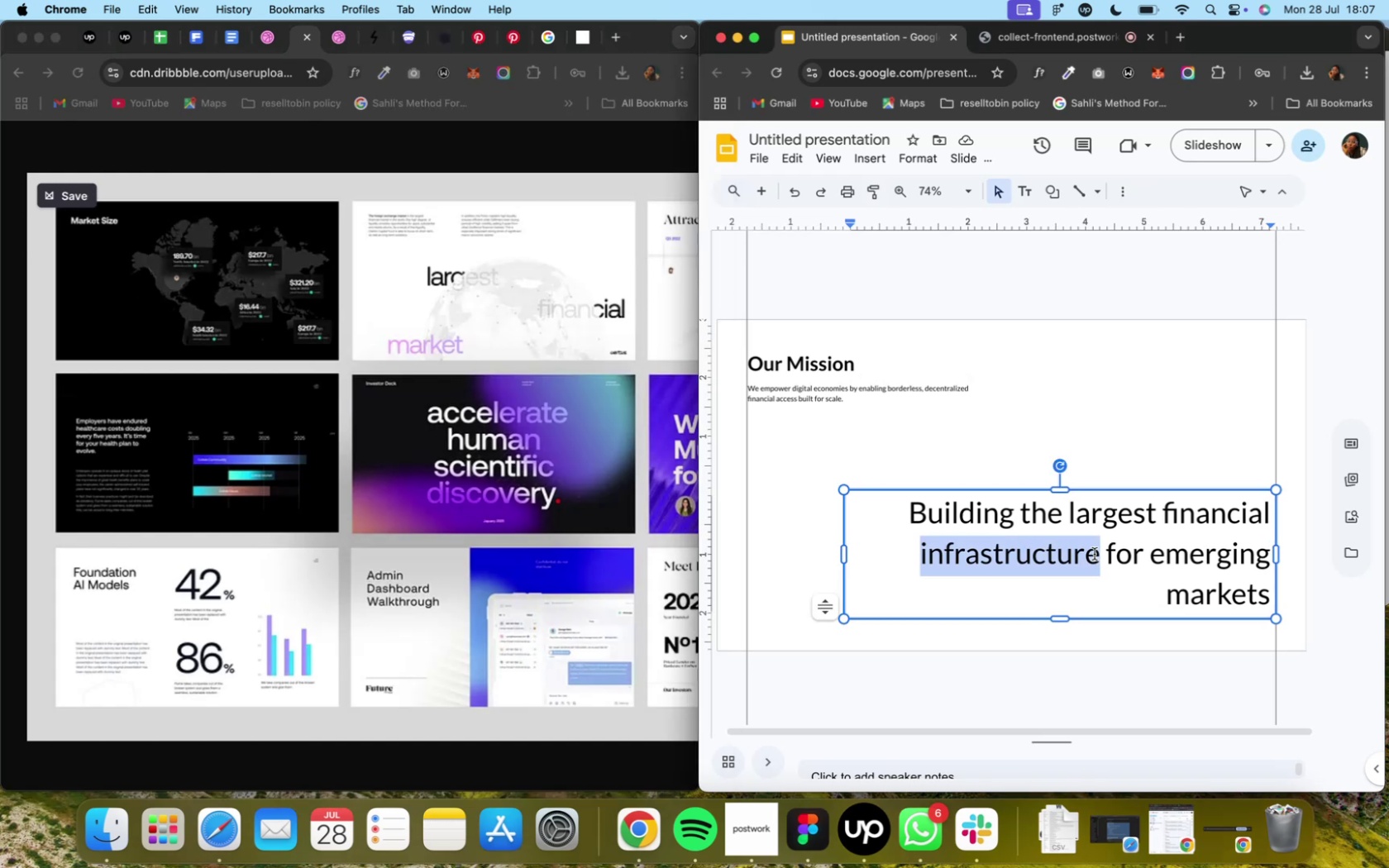 
key(Meta+X)
 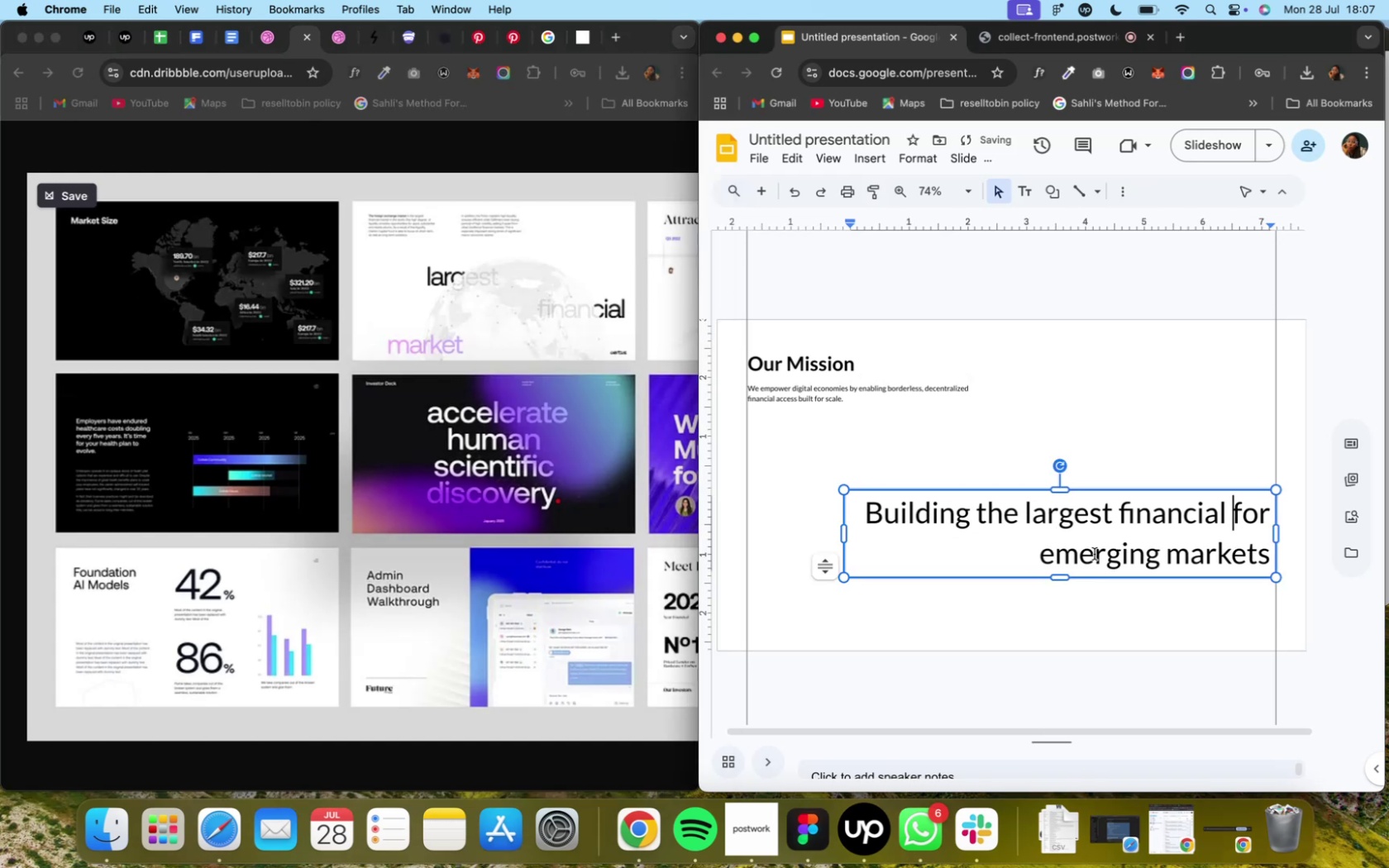 
key(Enter)
 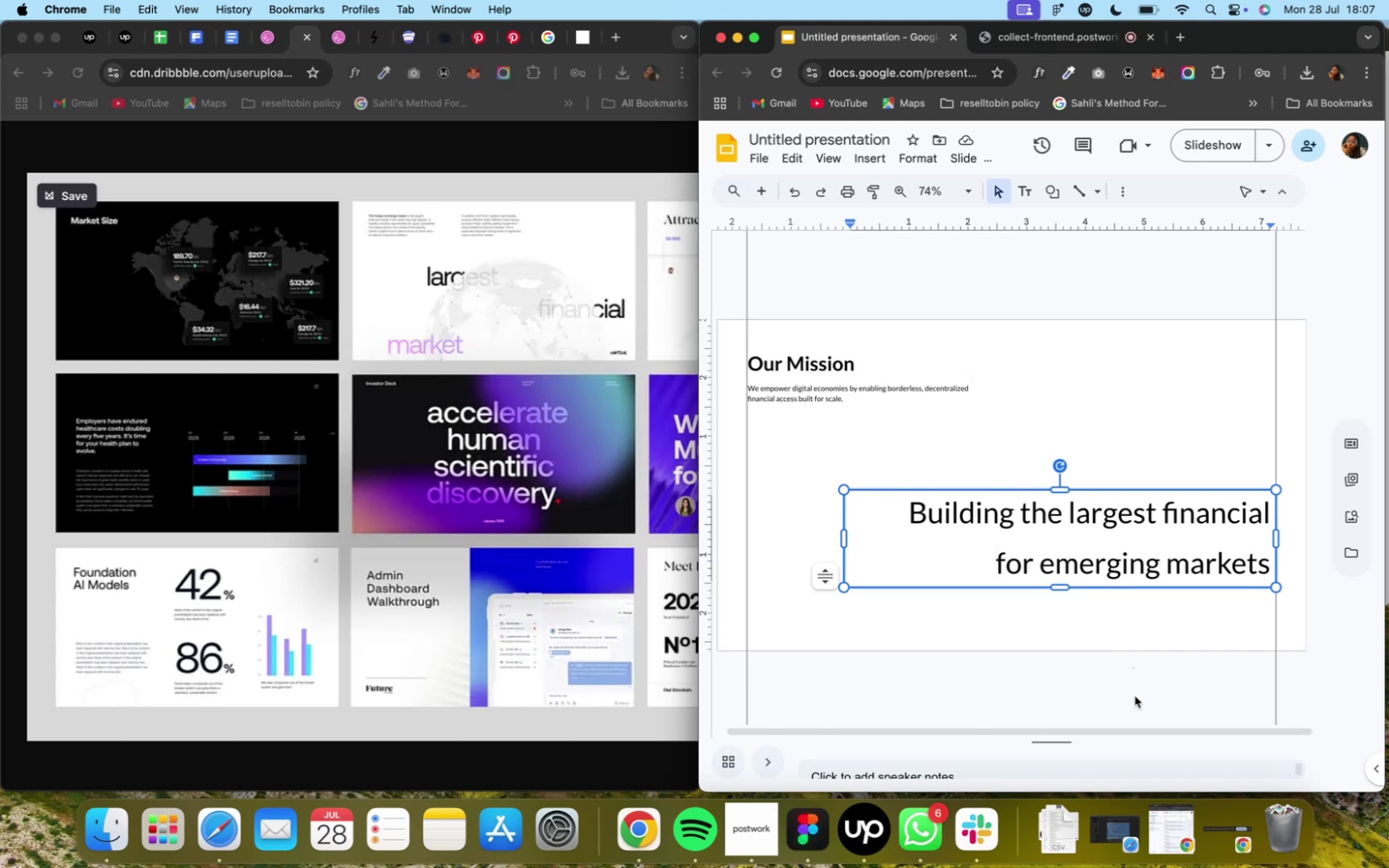 
wait(7.47)
 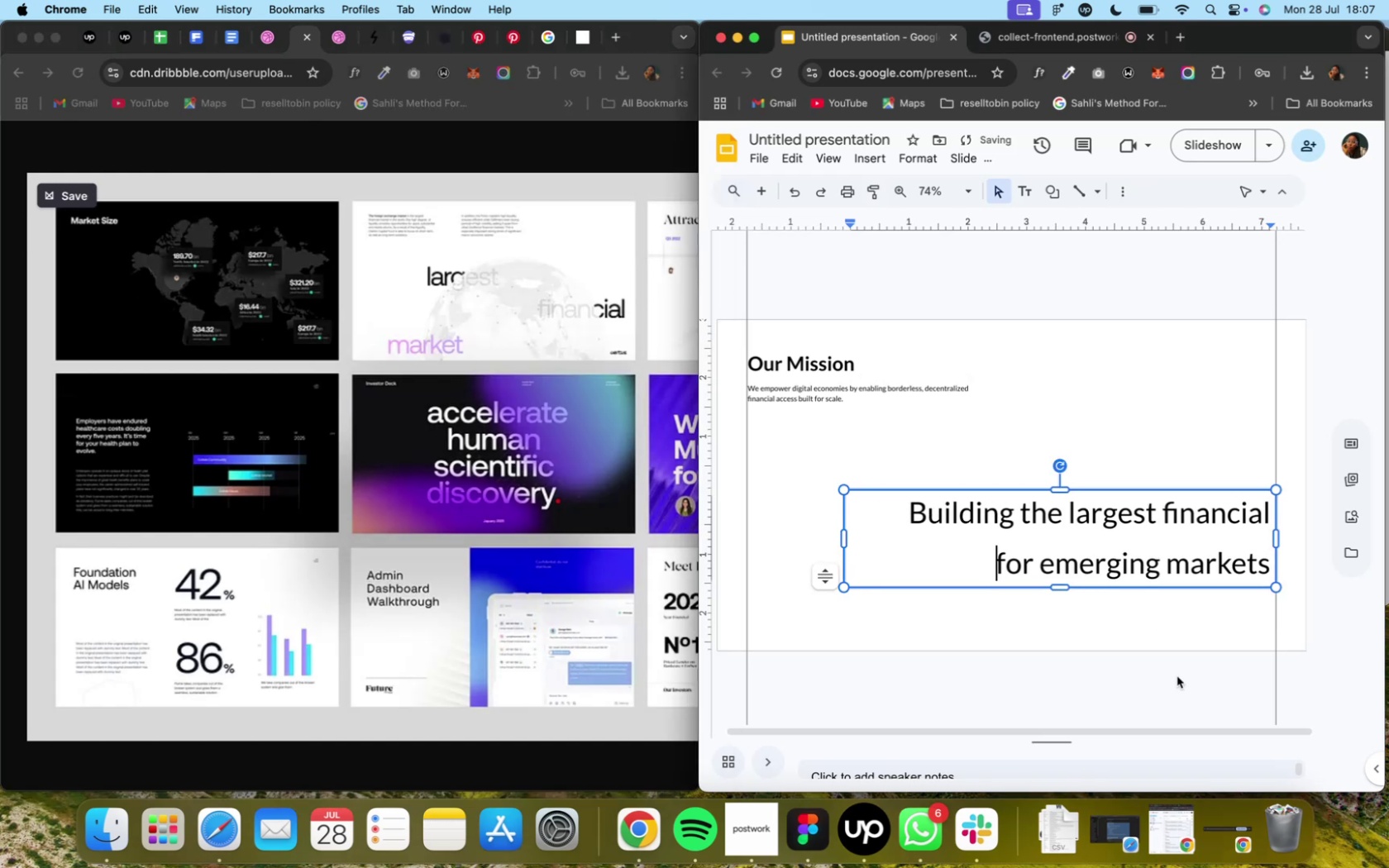 
left_click([1134, 696])
 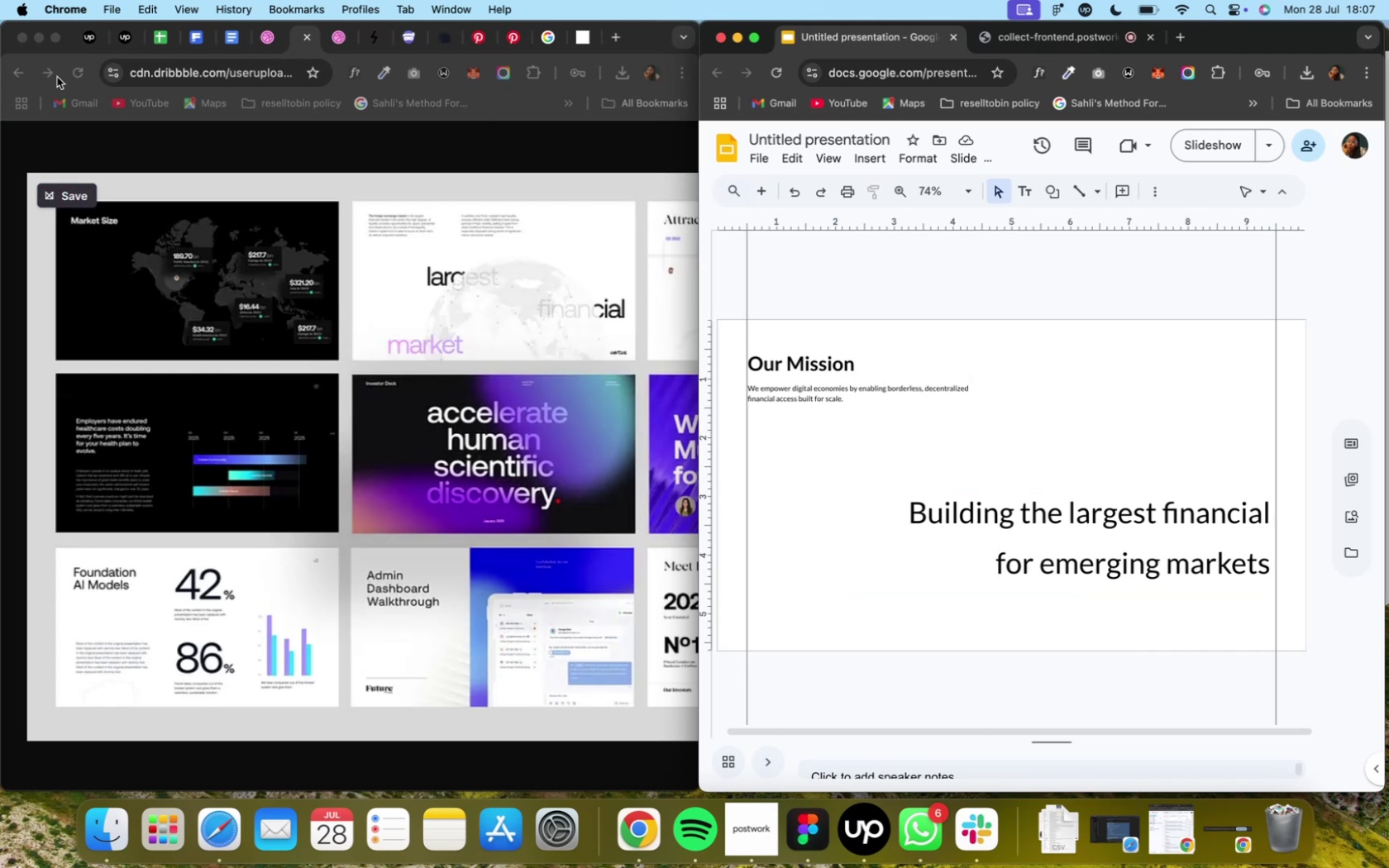 
mouse_move([260, 66])
 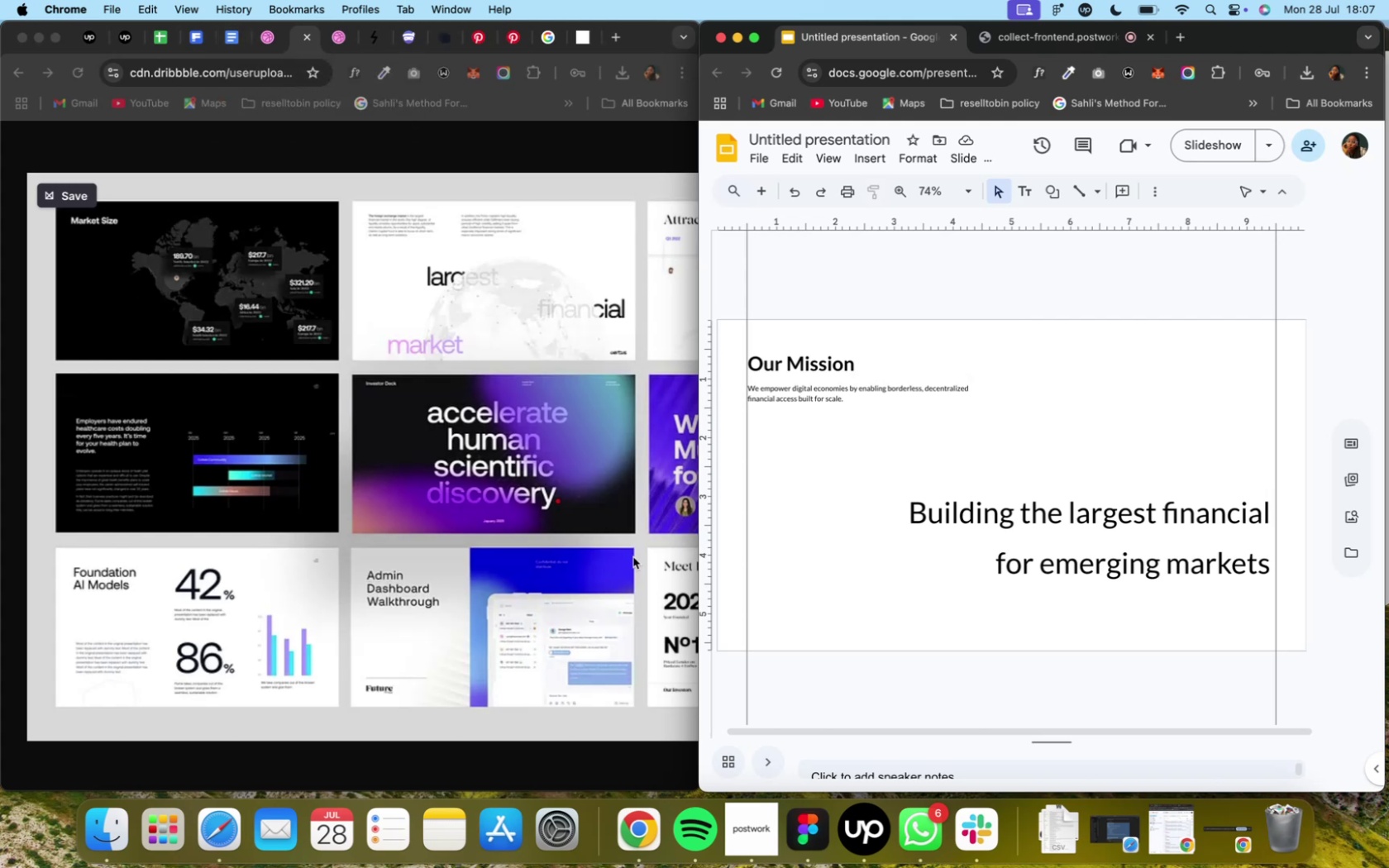 
mouse_move([810, 566])
 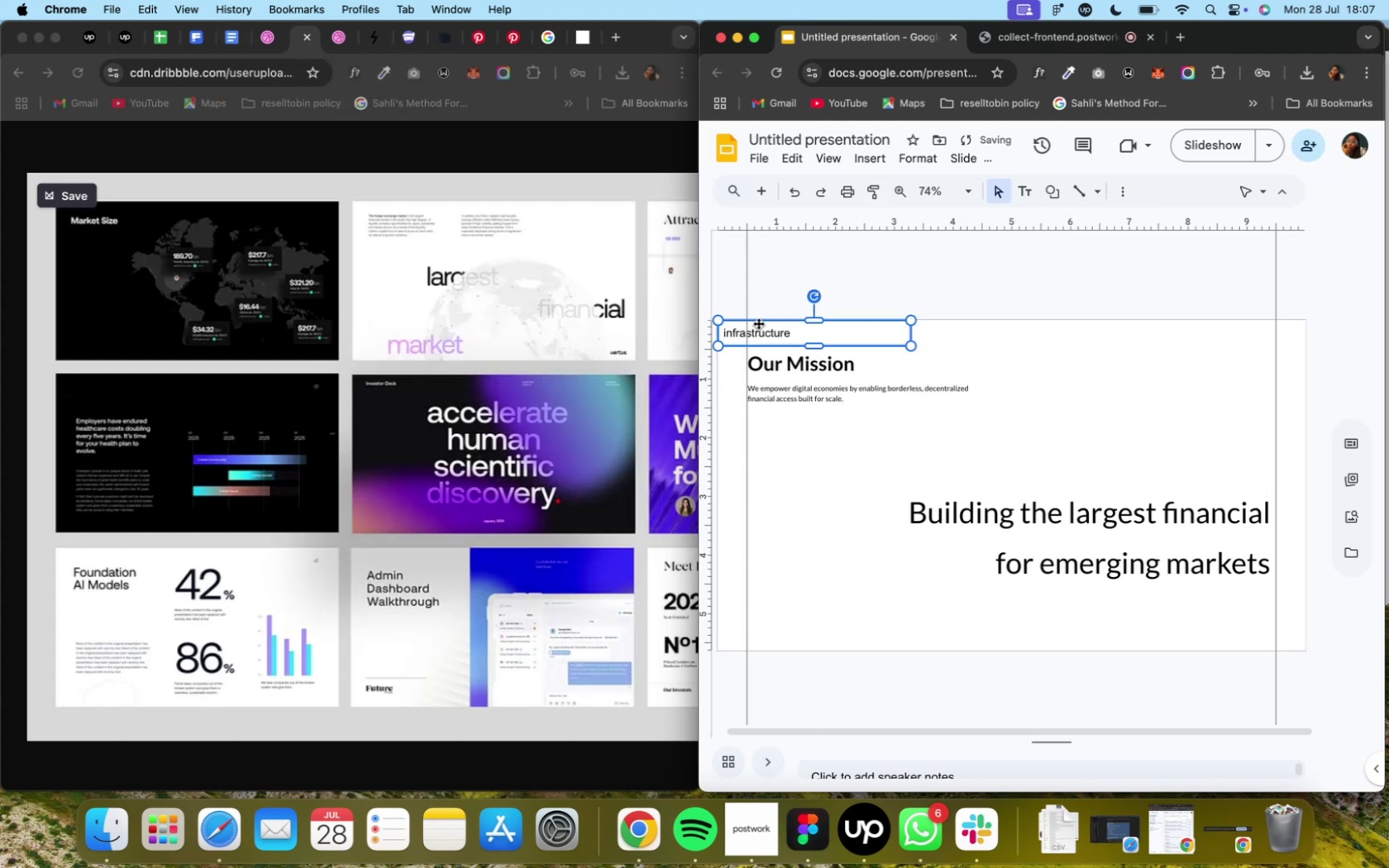 
key(Meta+CommandLeft)
 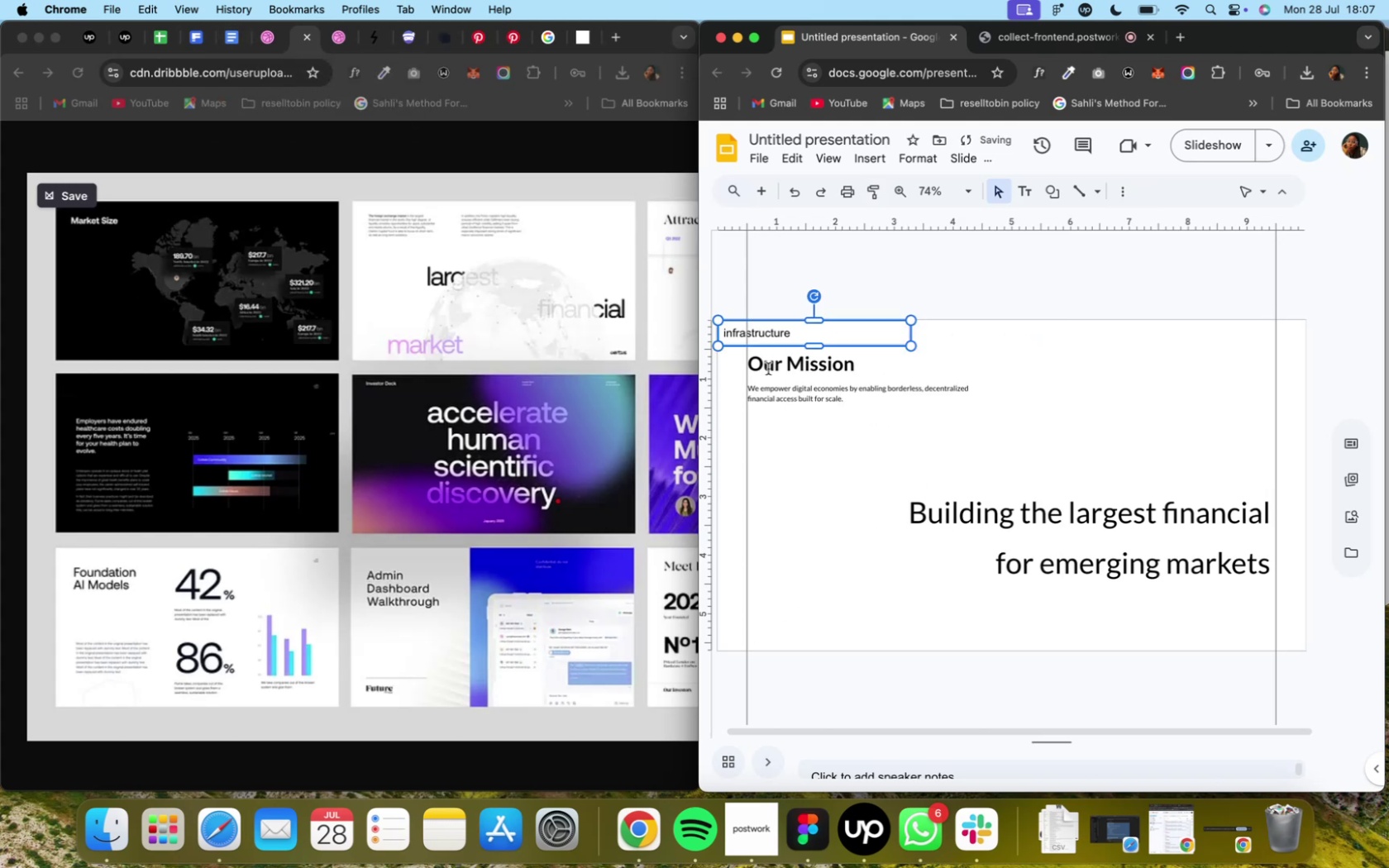 
key(Meta+Z)
 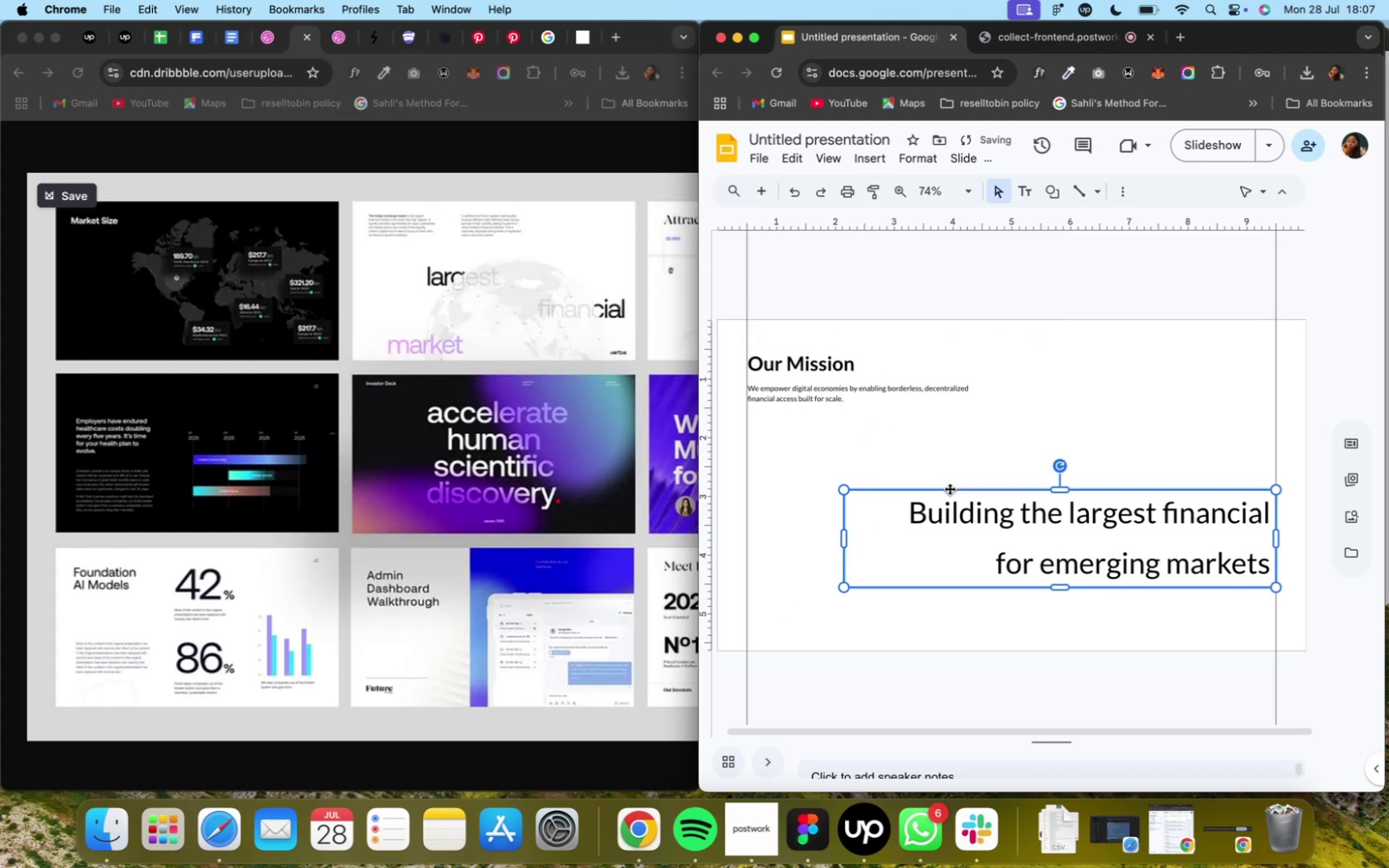 
hold_key(key=OptionLeft, duration=1.97)
 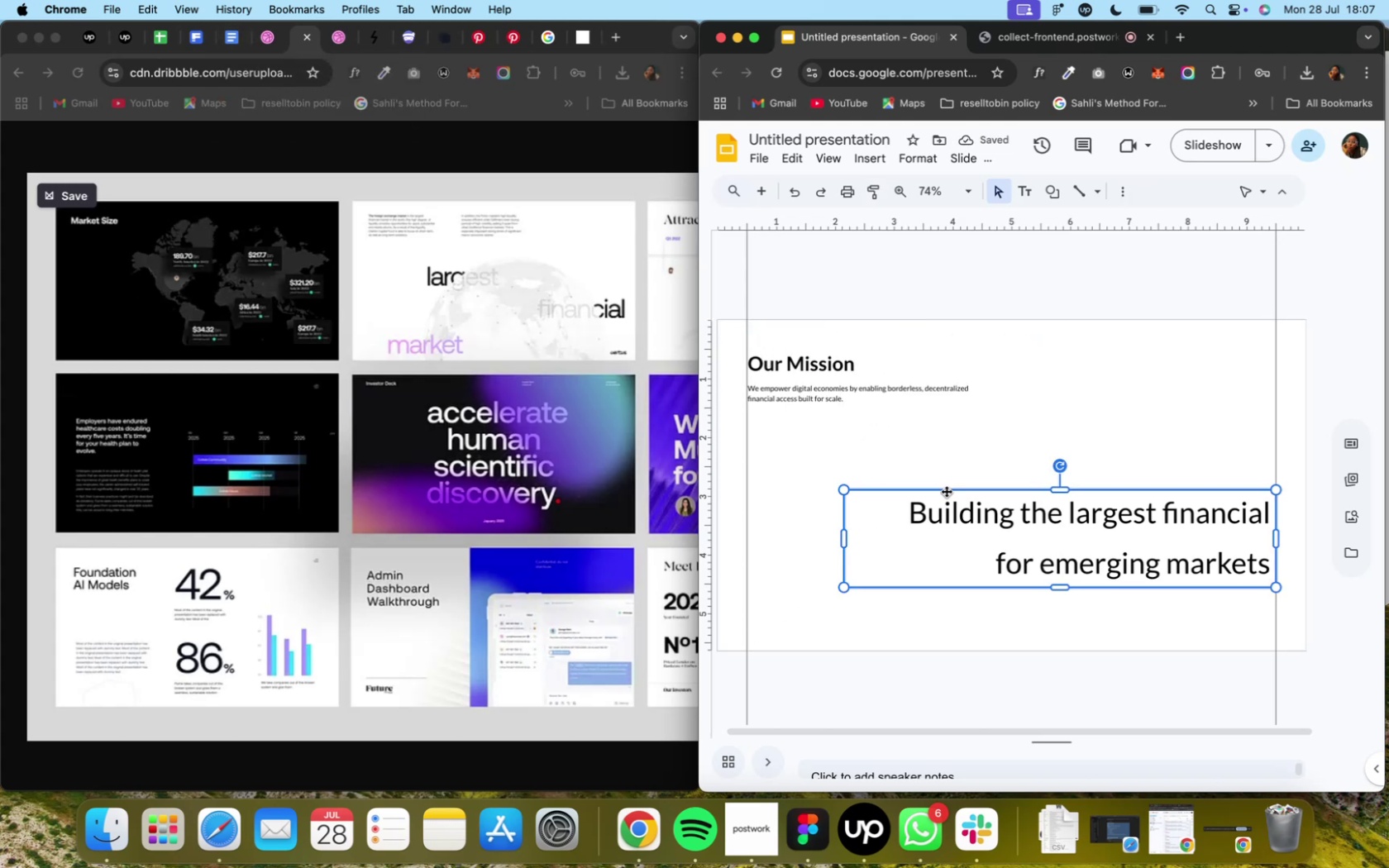 
key(Meta+CommandLeft)
 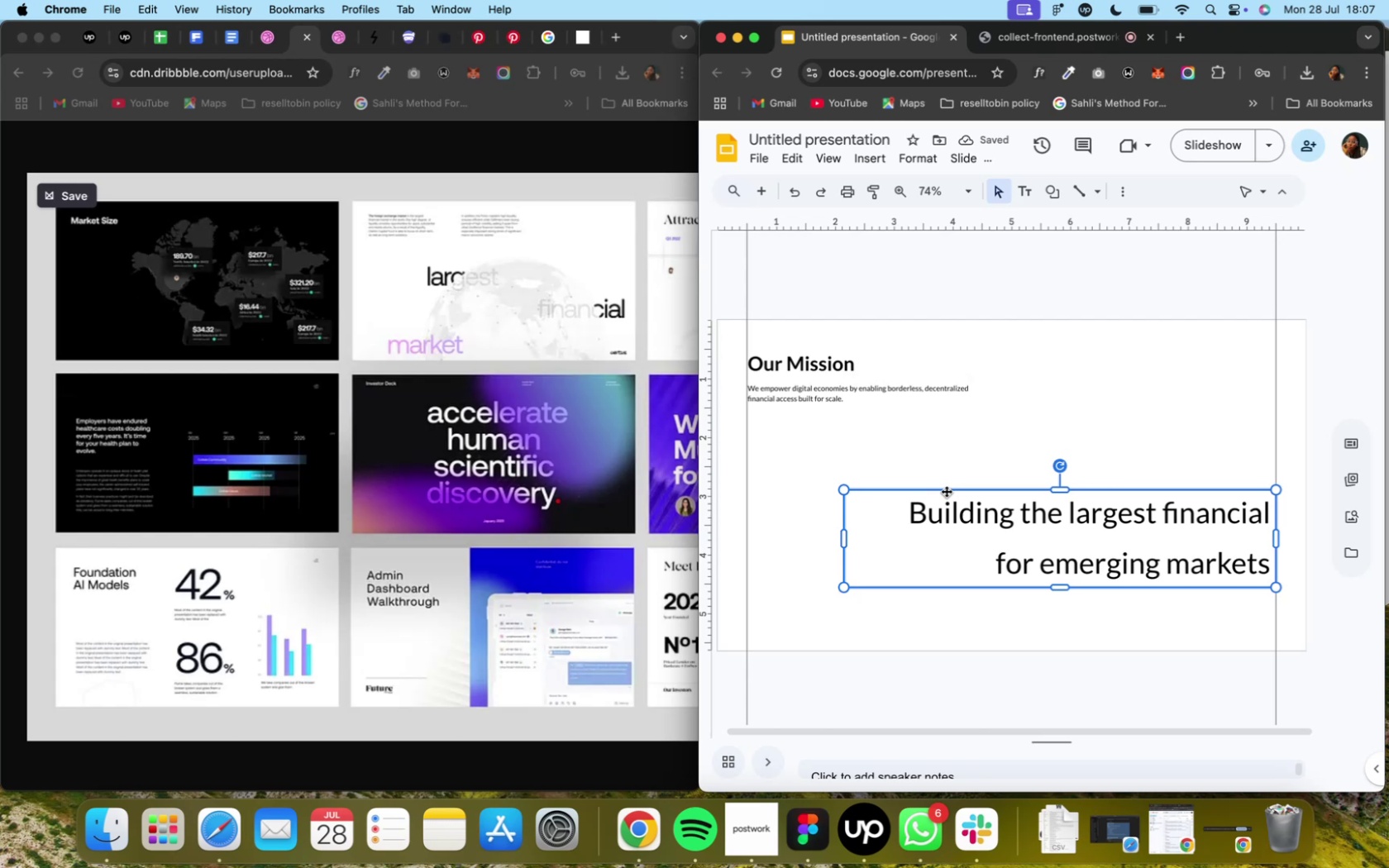 
hold_key(key=OptionLeft, duration=1.67)
 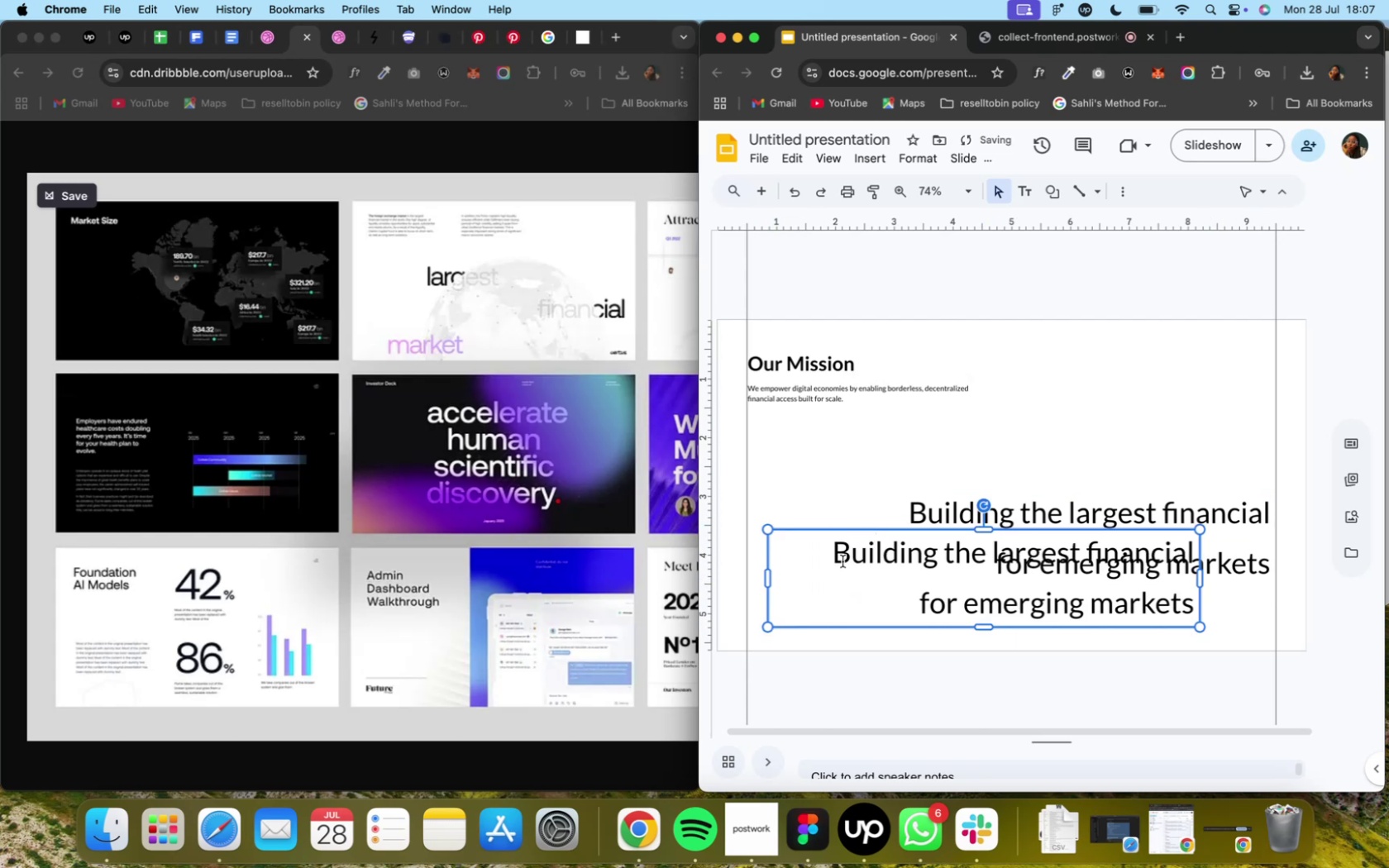 
key(Alt+CapsLock)
 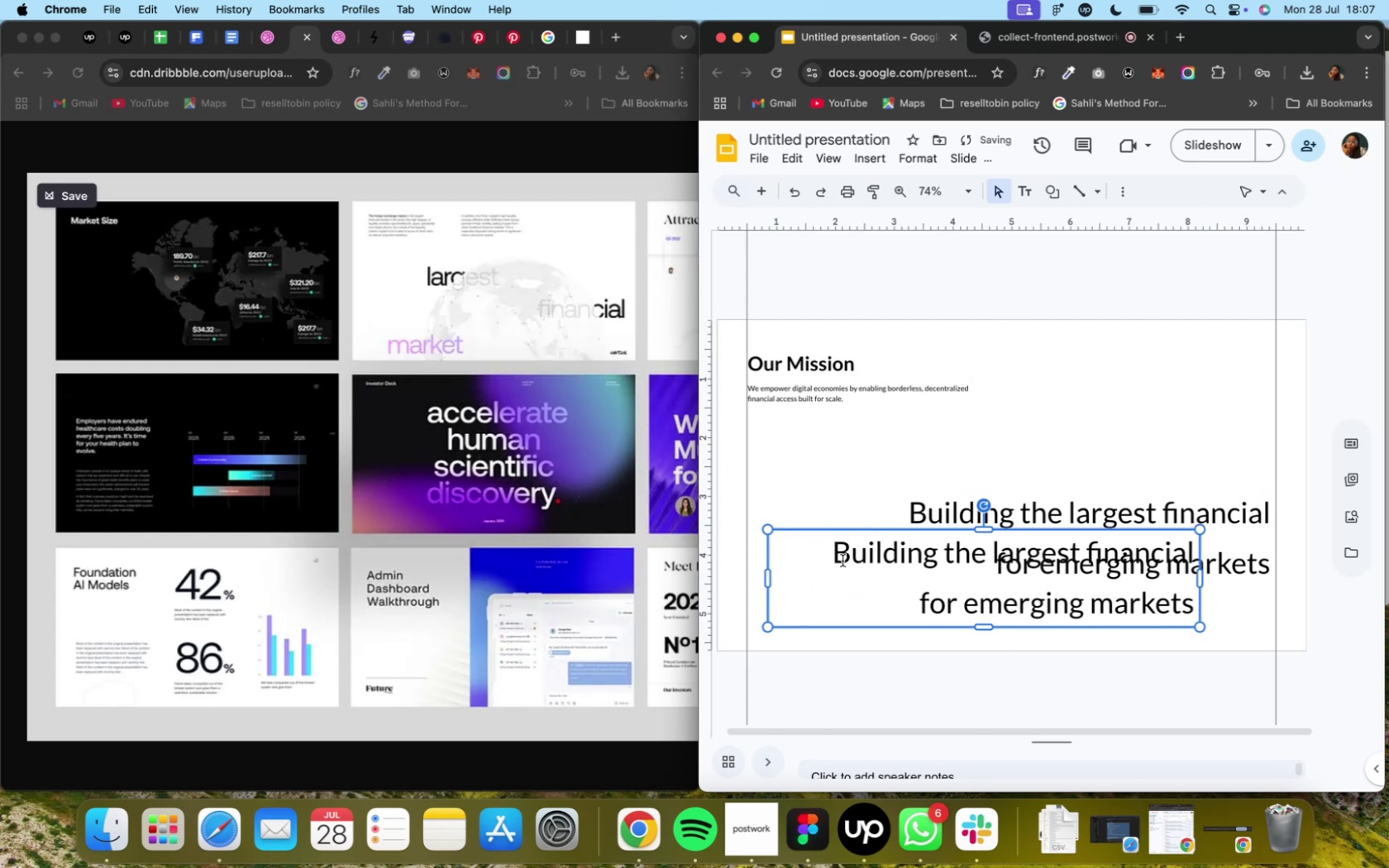 
key(Alt+CapsLock)
 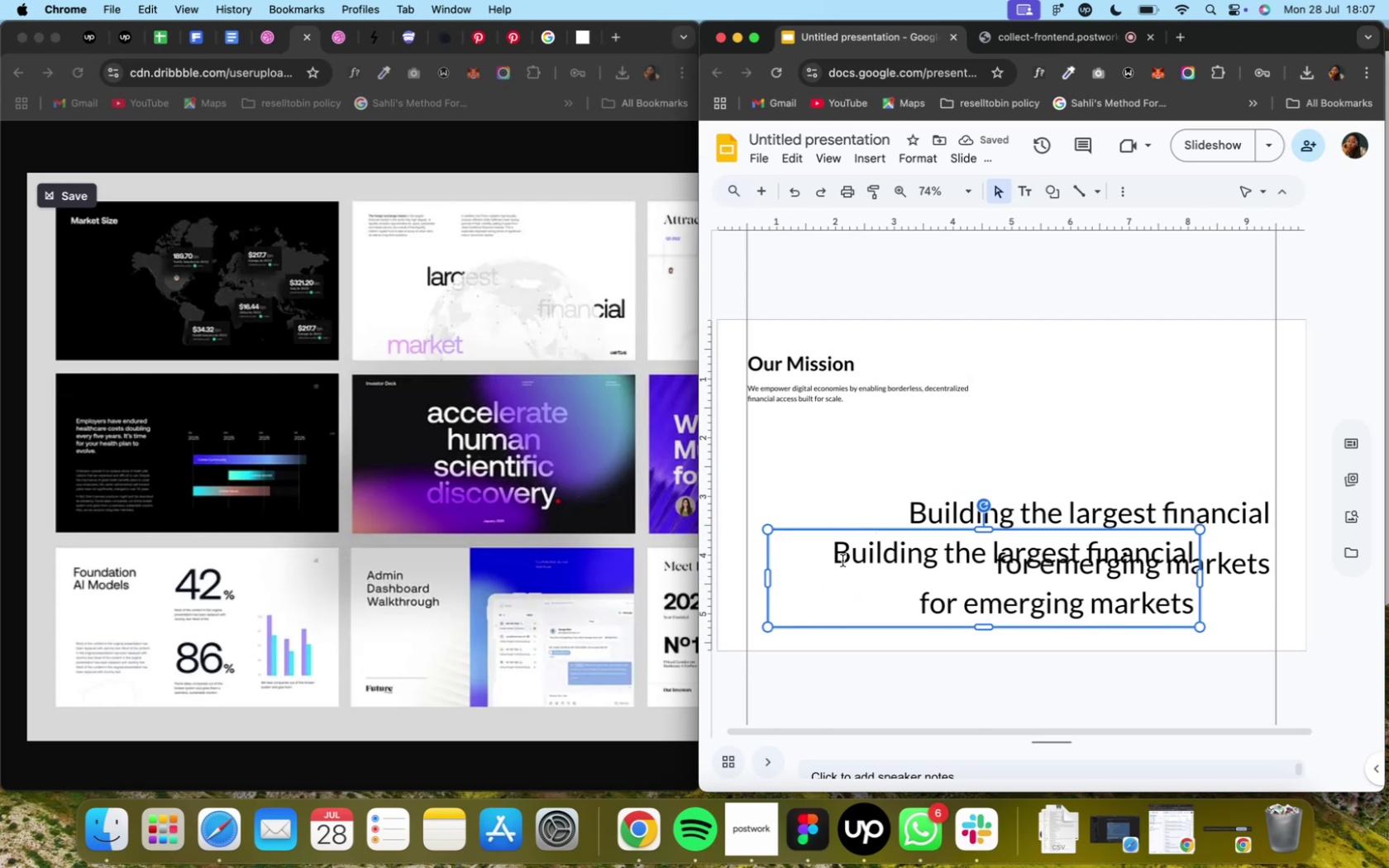 
key(Alt+A)
 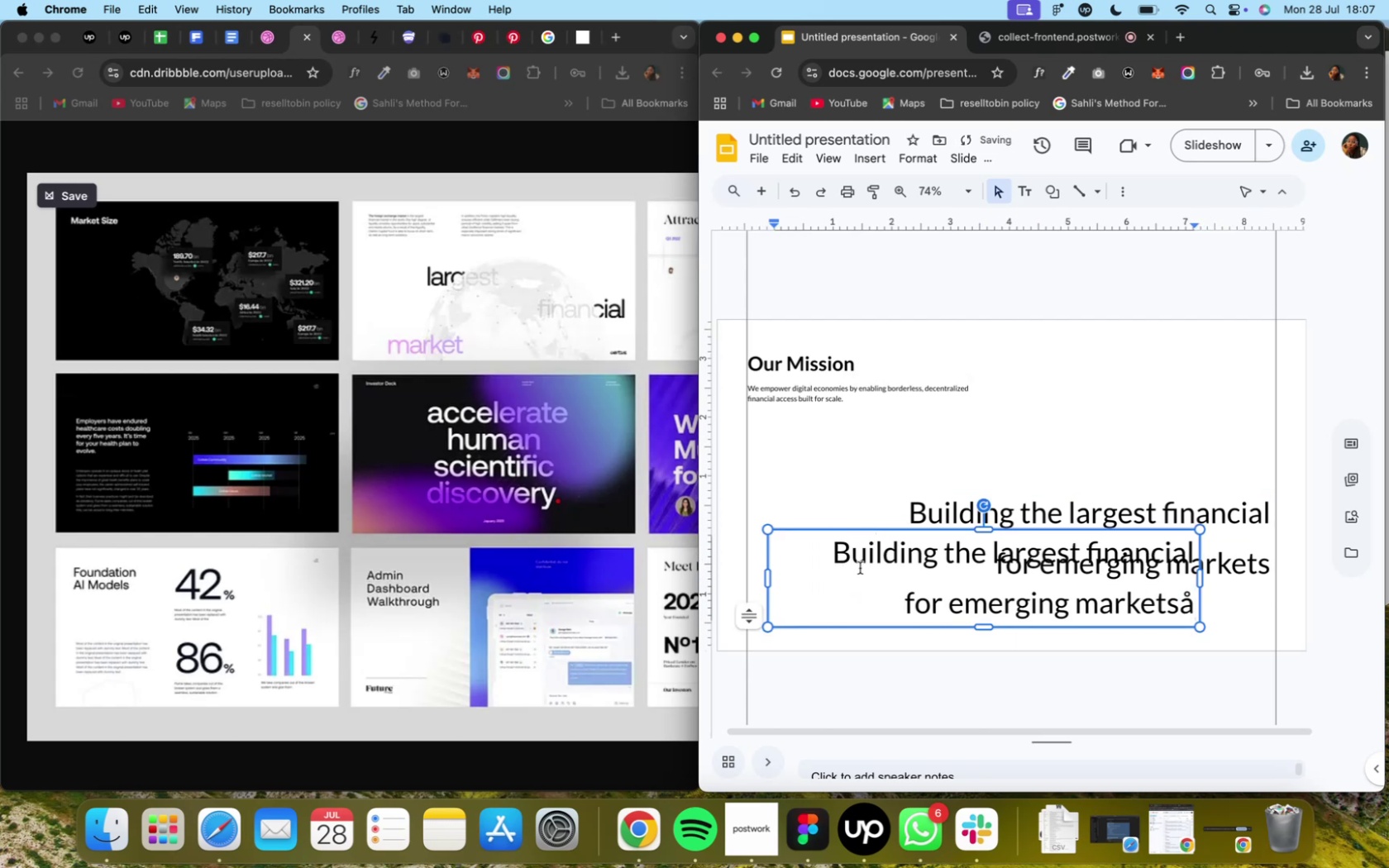 
key(Meta+A)
 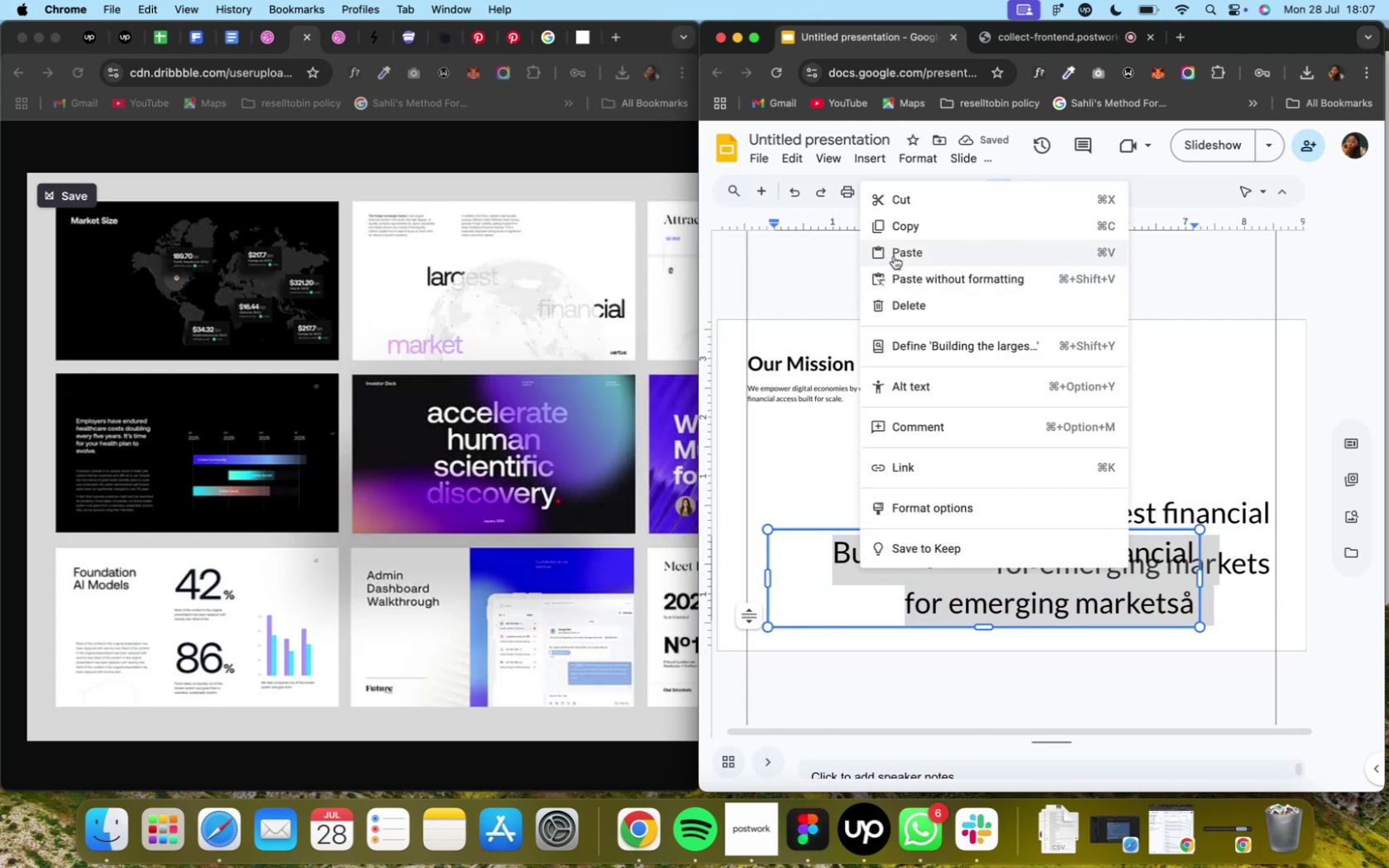 
left_click([908, 282])
 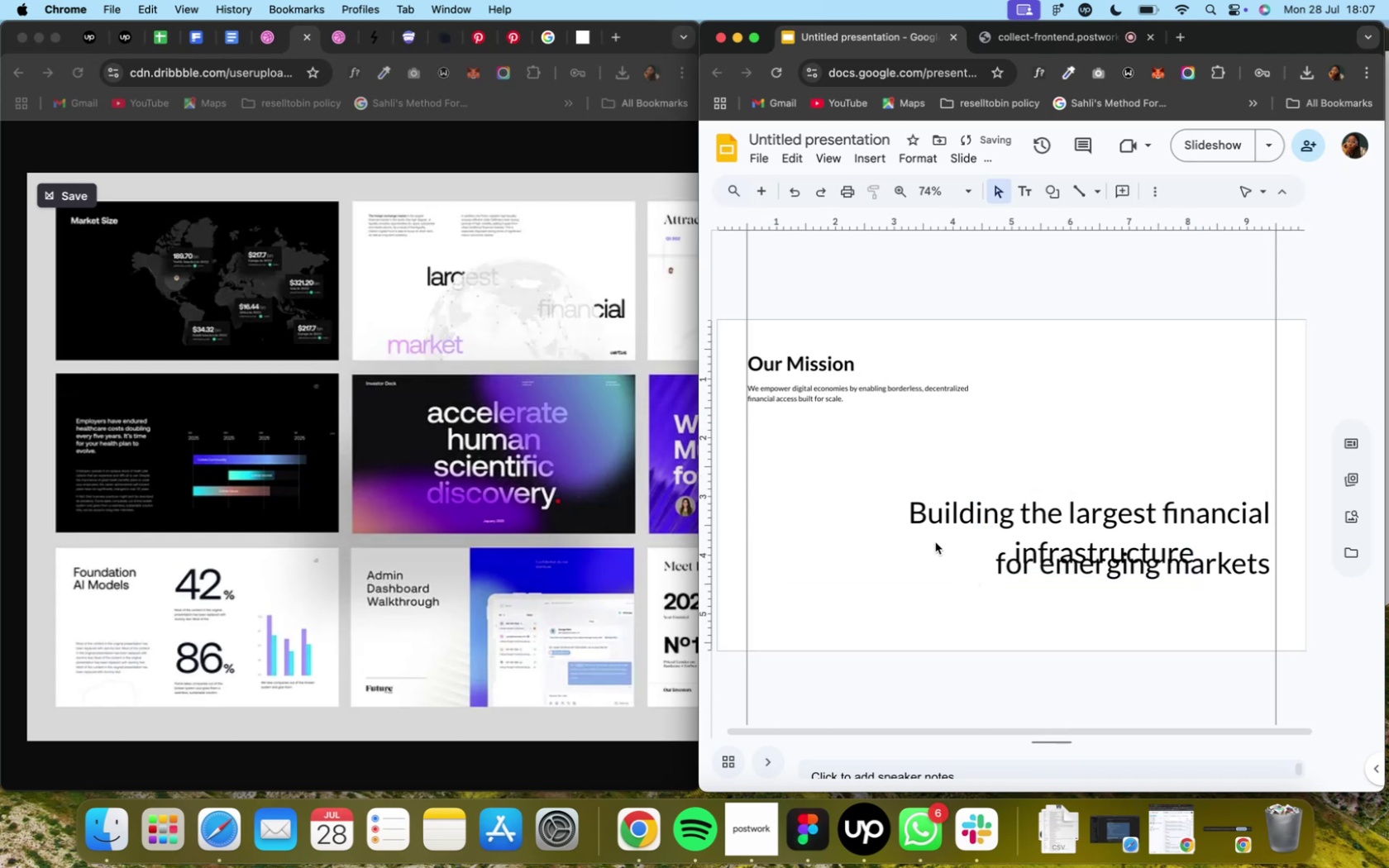 
left_click([854, 528])
 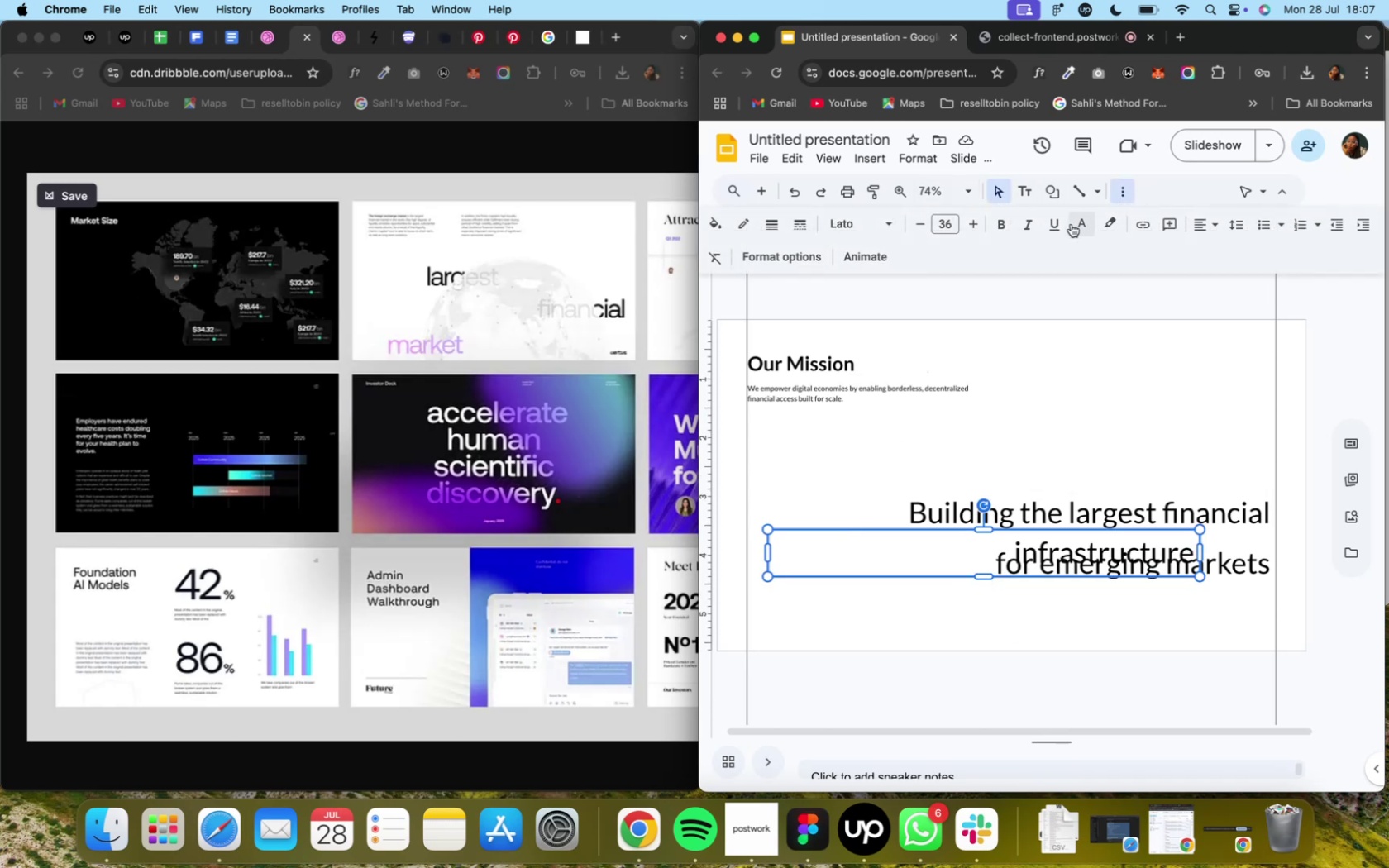 
mouse_move([1191, 246])
 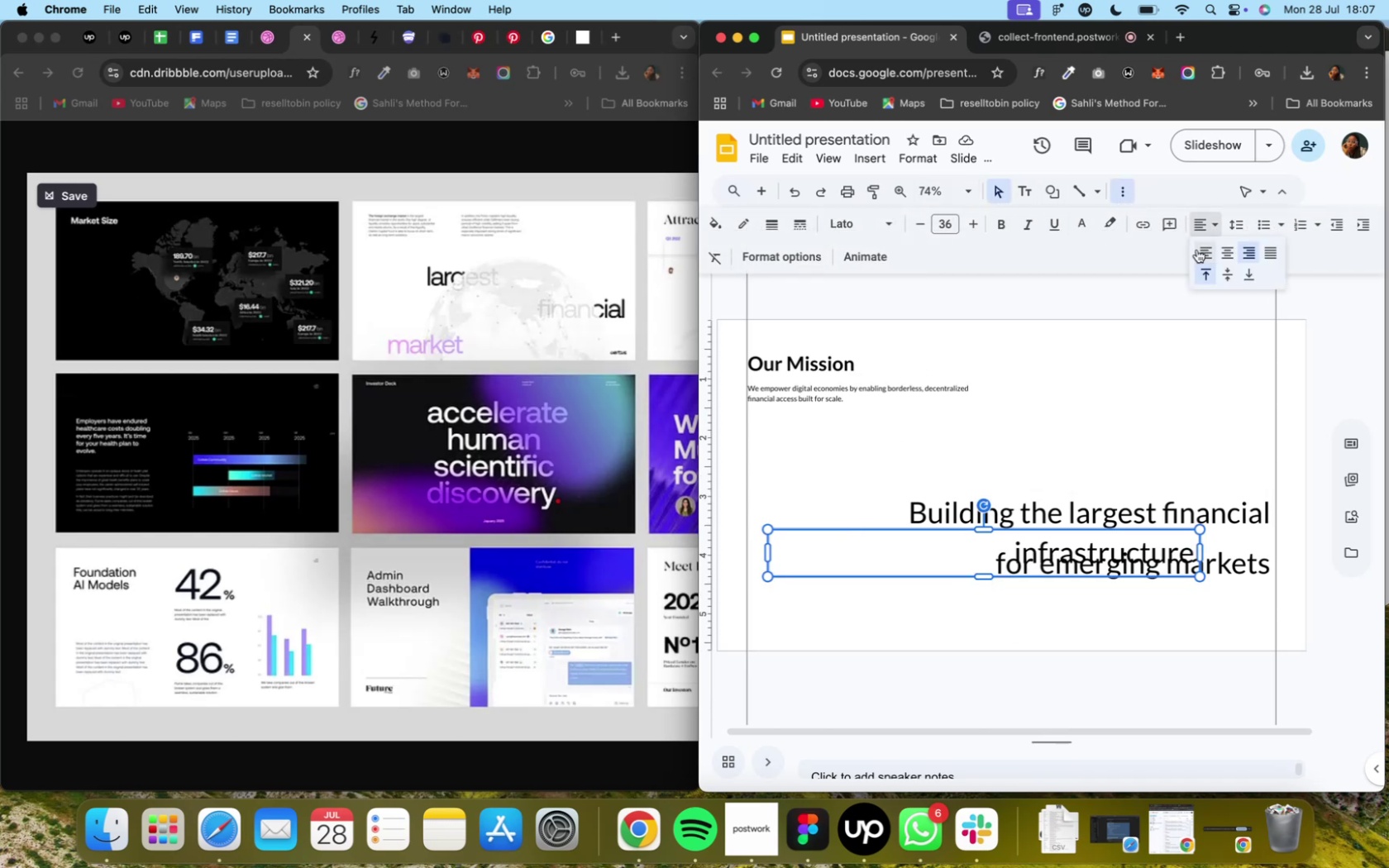 
left_click([1197, 251])
 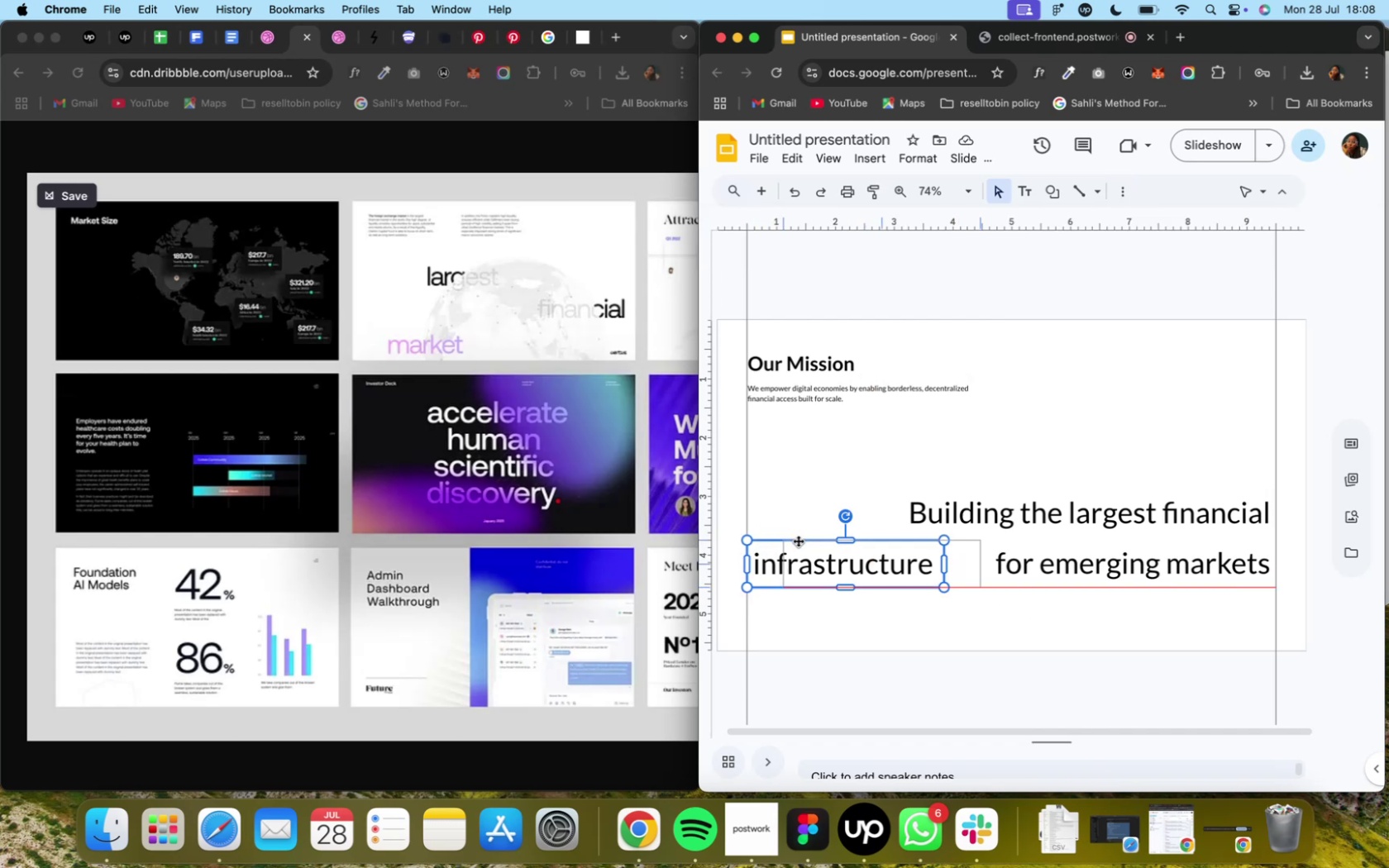 
wait(23.26)
 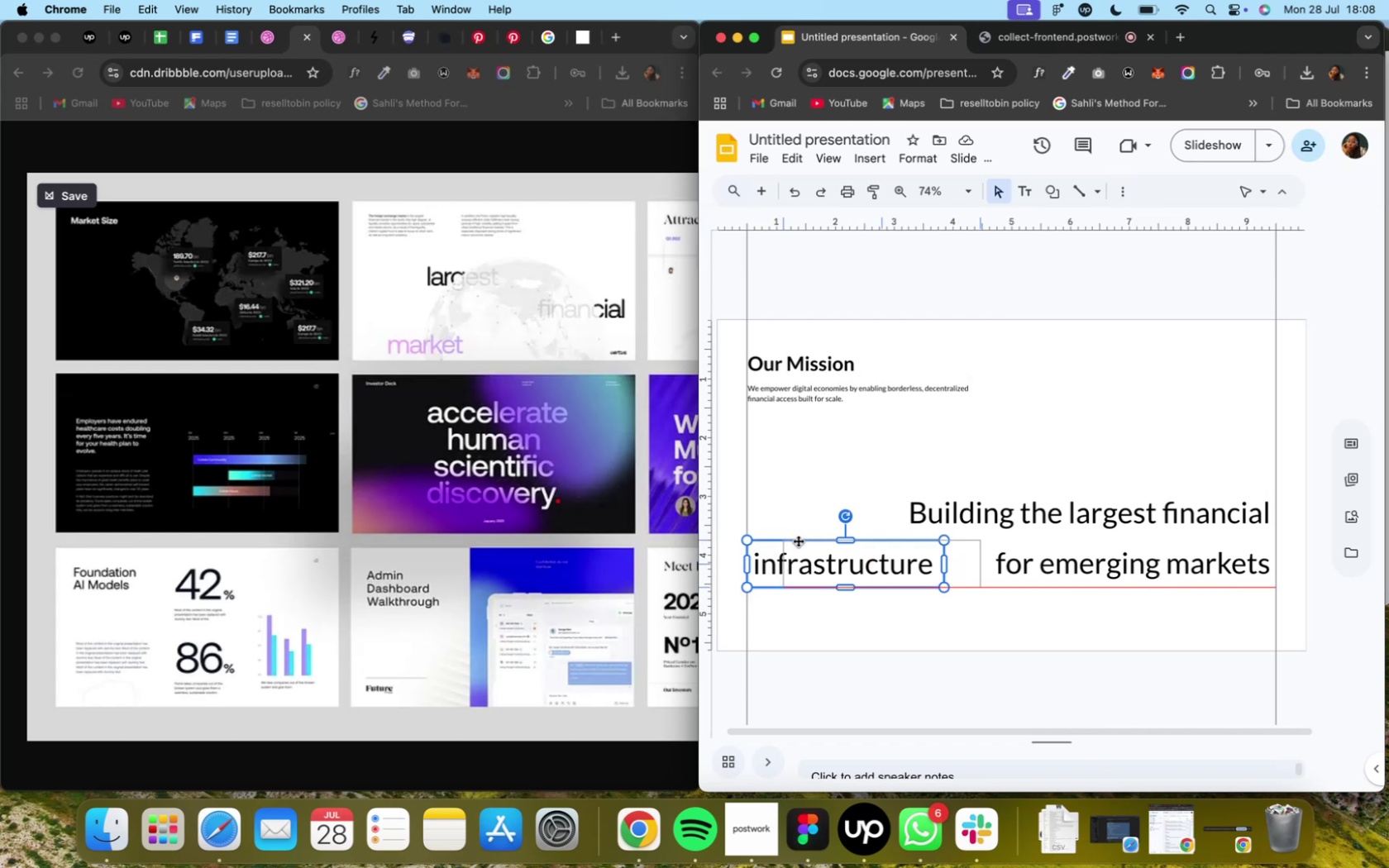 
key(ArrowUp)
 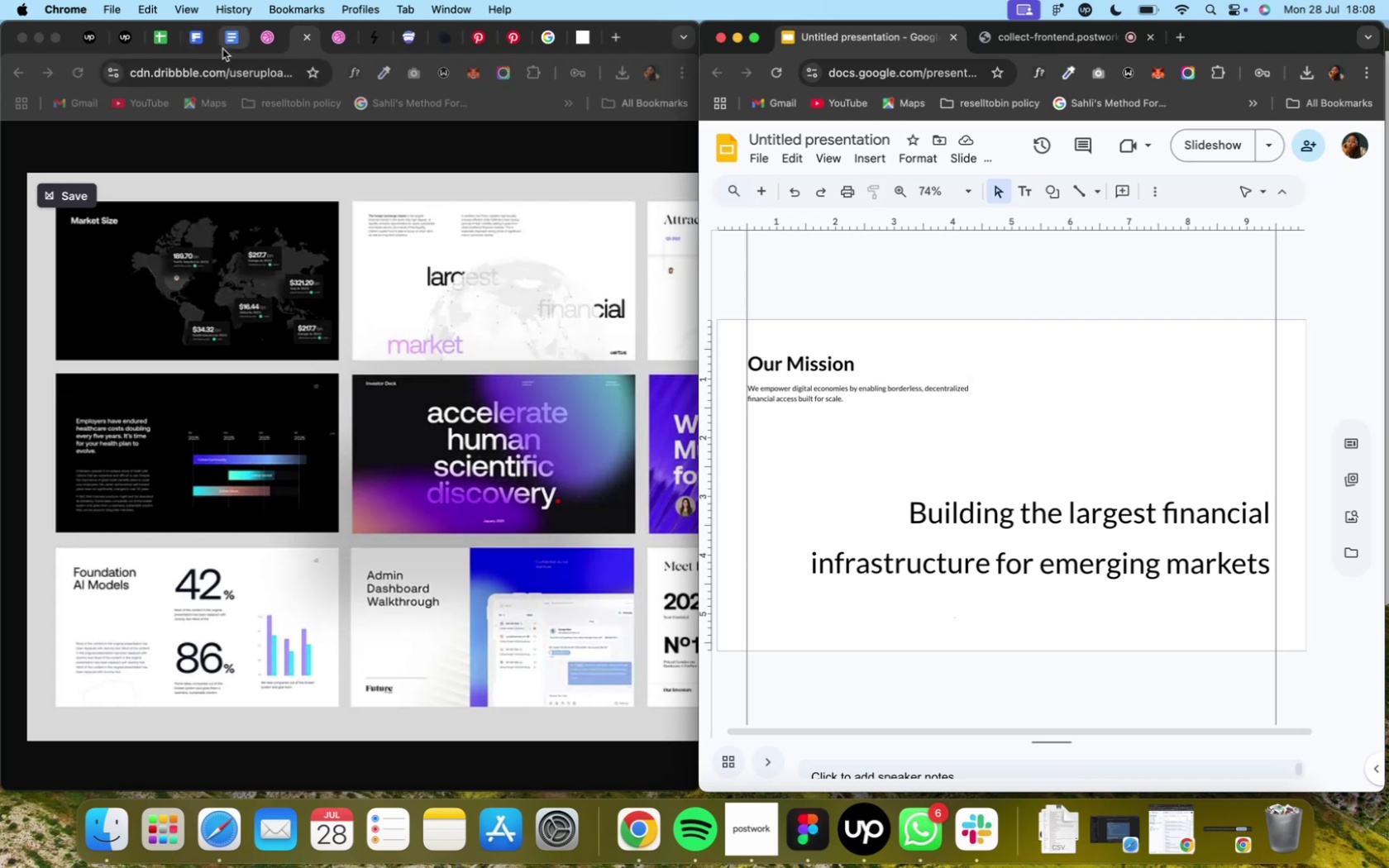 
wait(13.93)
 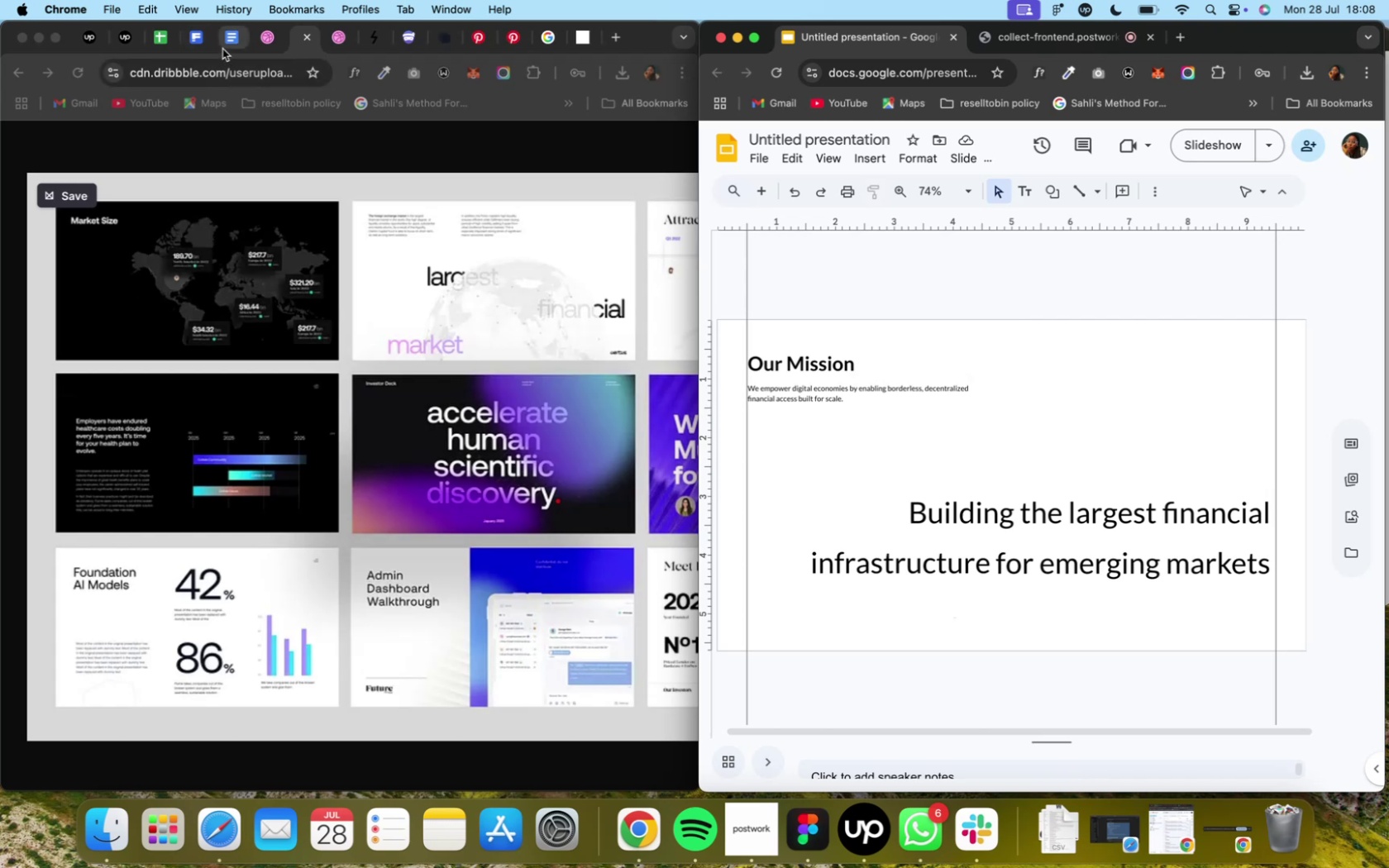 
left_click([675, 134])
 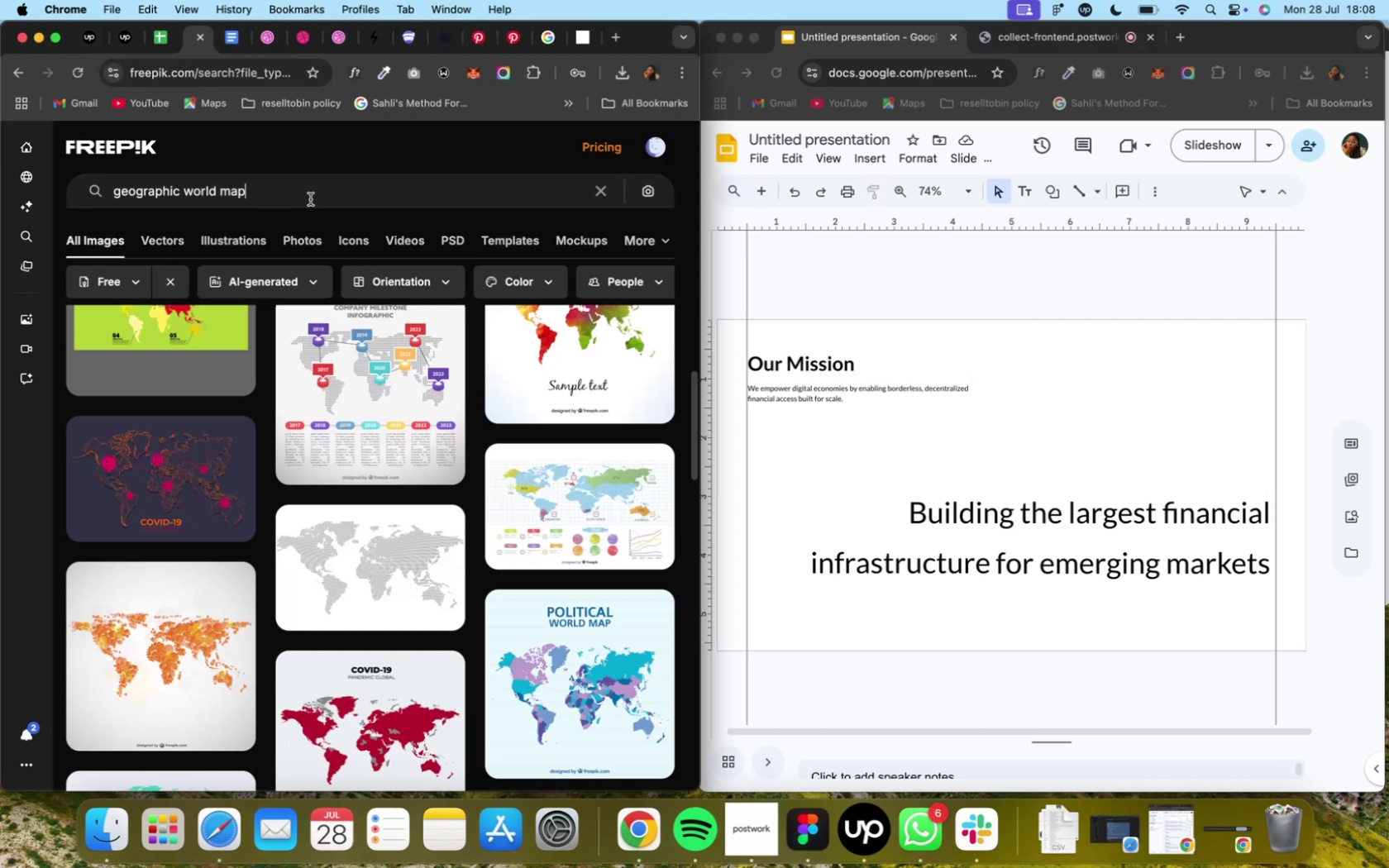 
key(Meta+CommandLeft)
 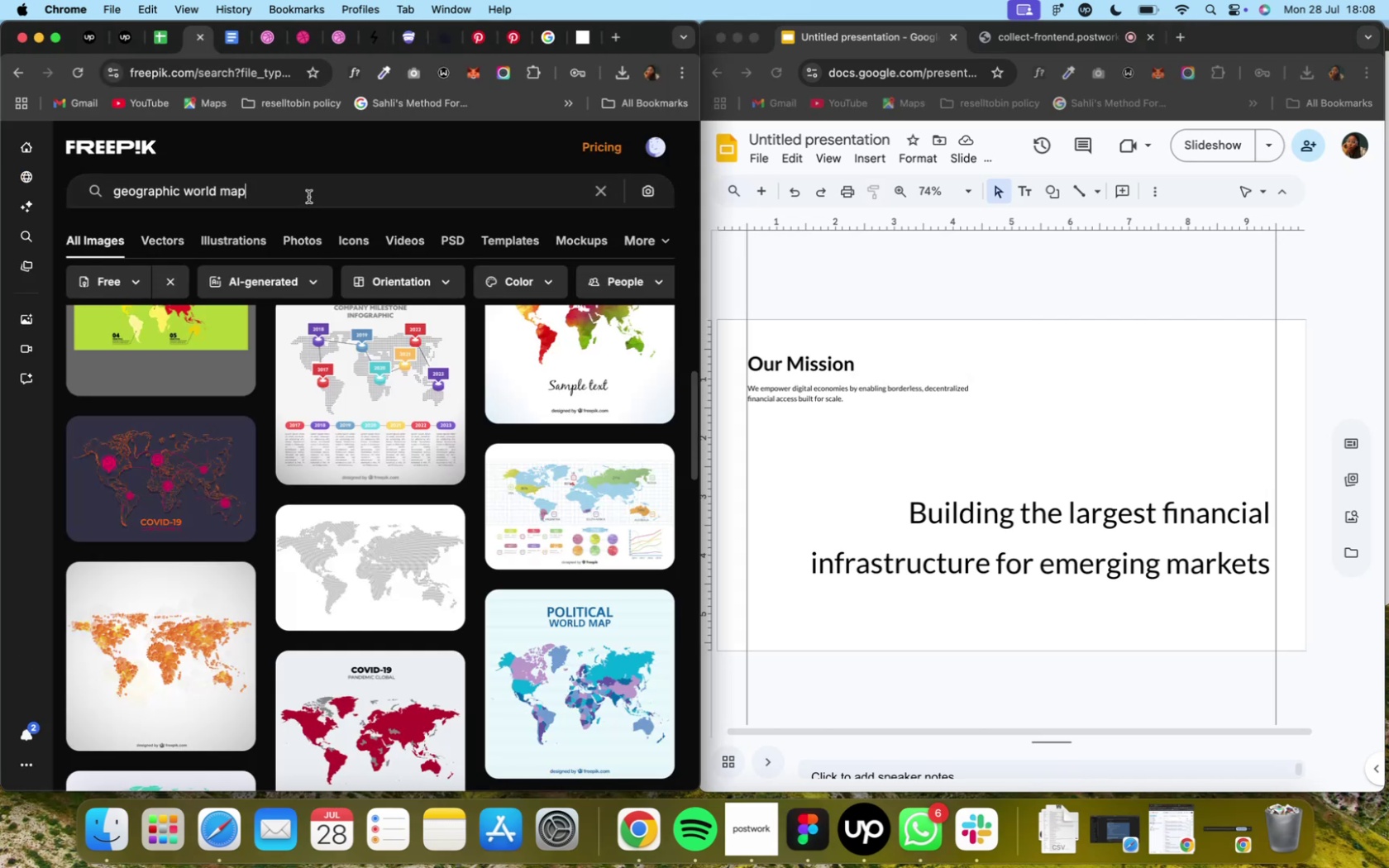 
key(Meta+A)
 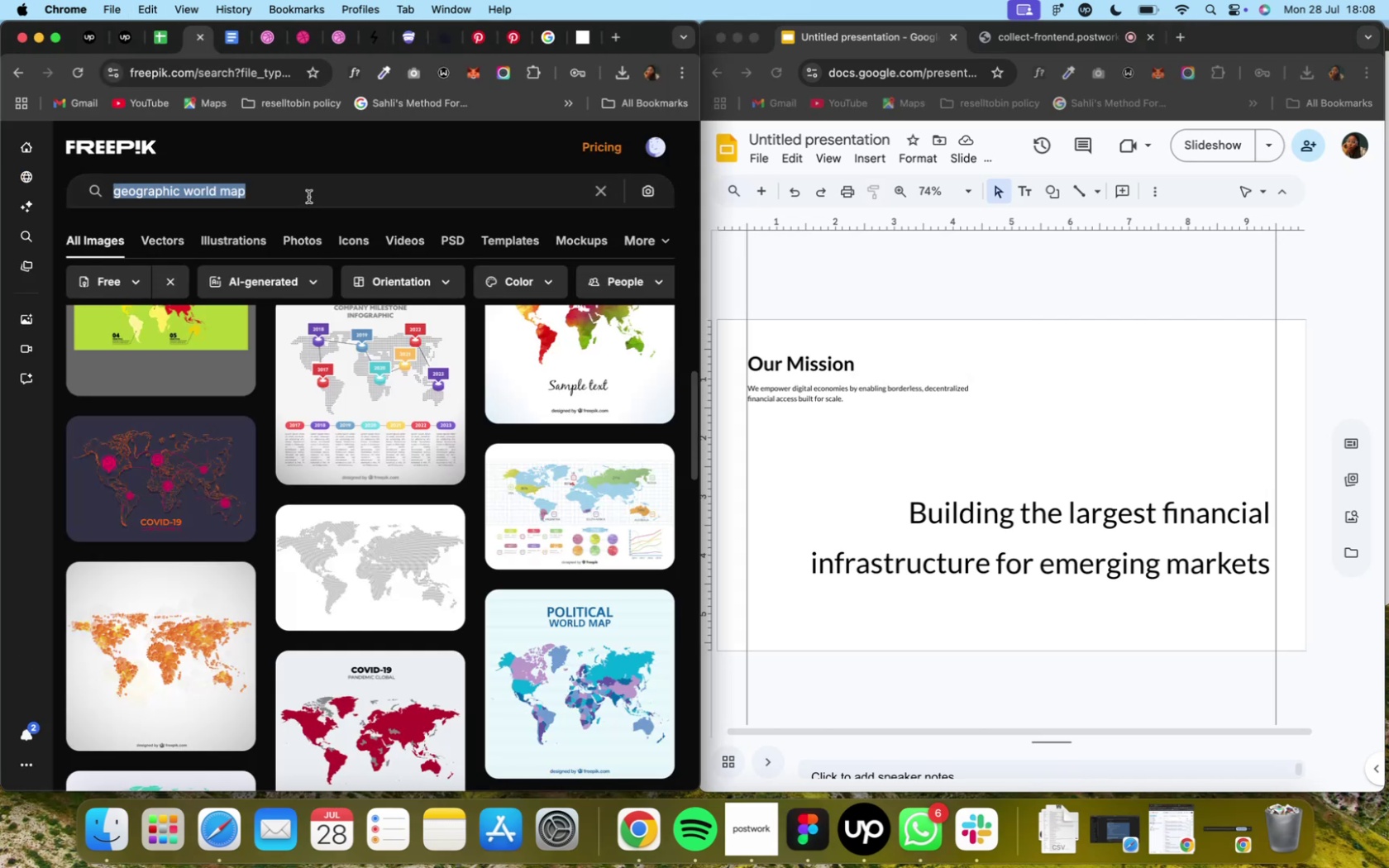 
type(globe)
 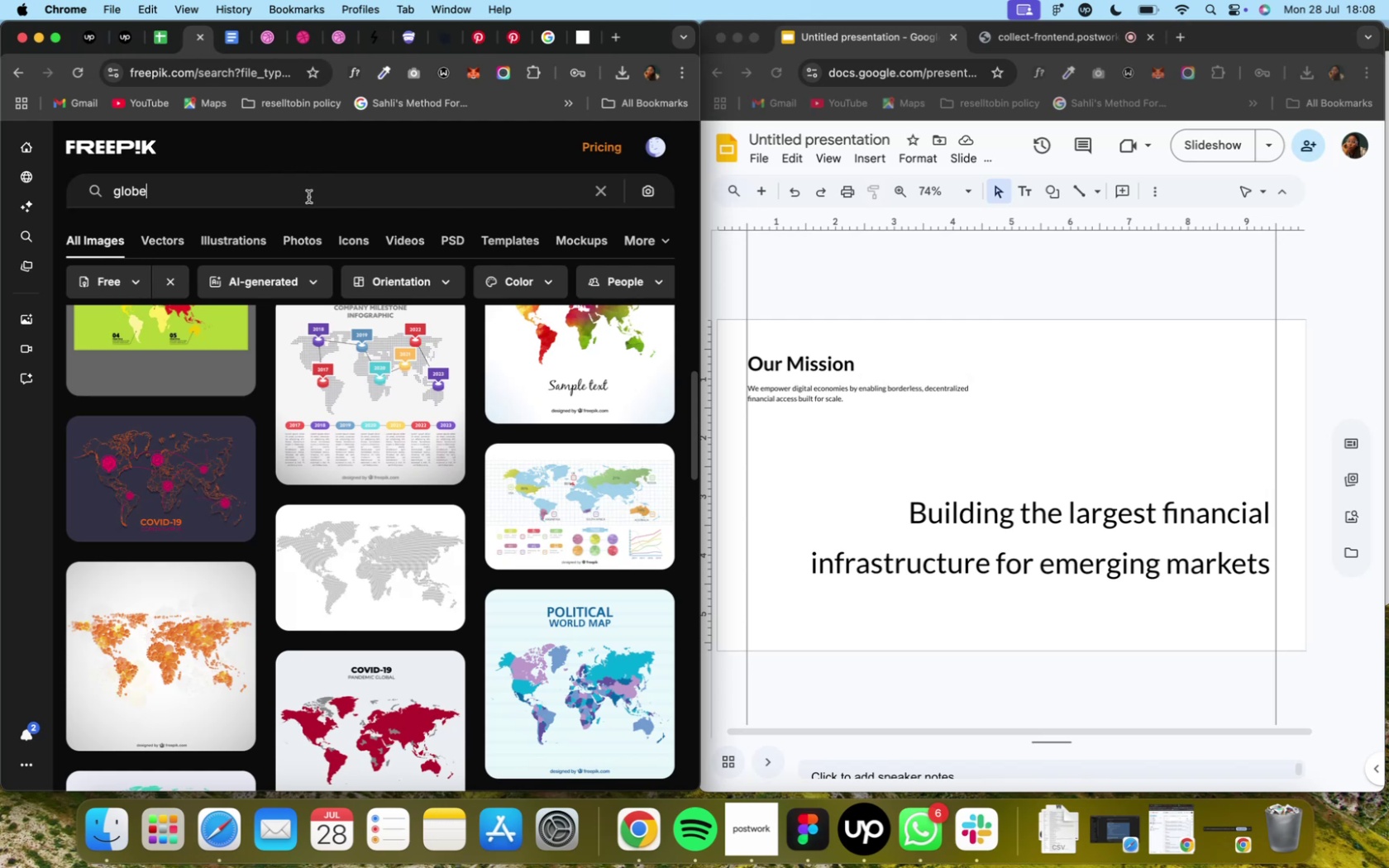 
key(Enter)
 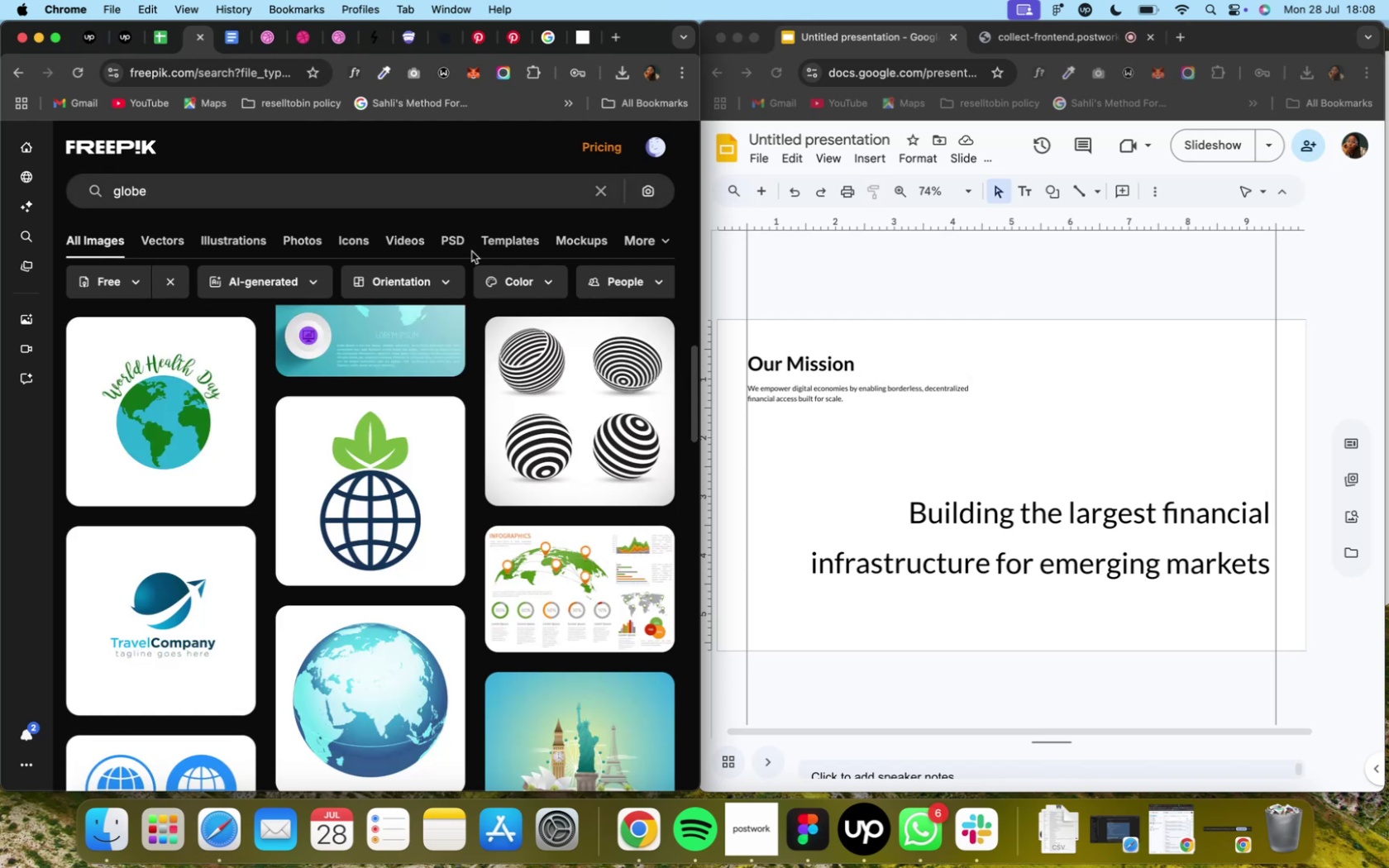 
scroll: coordinate [515, 484], scroll_direction: down, amount: 27.0
 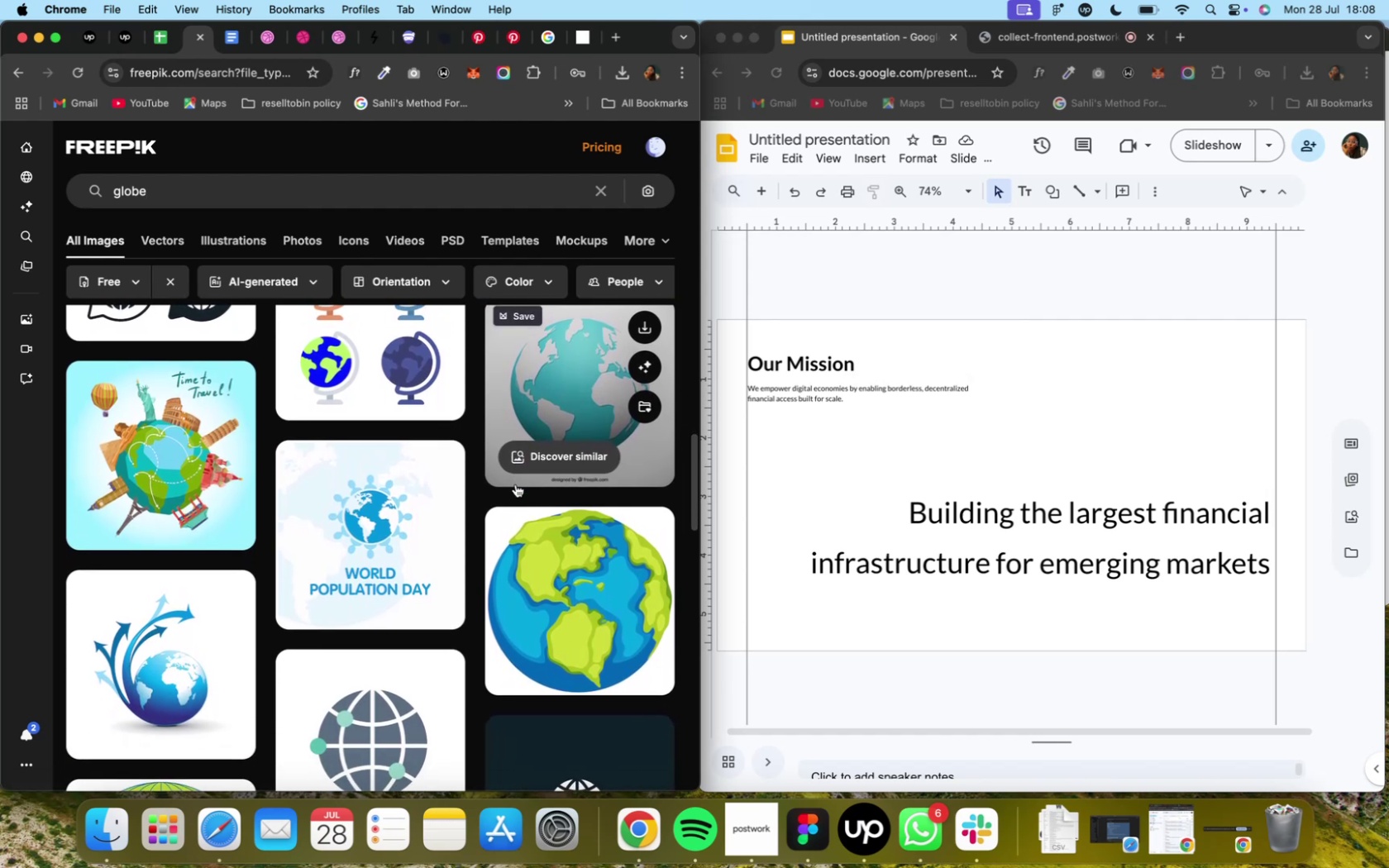 
scroll: coordinate [516, 484], scroll_direction: down, amount: 20.0
 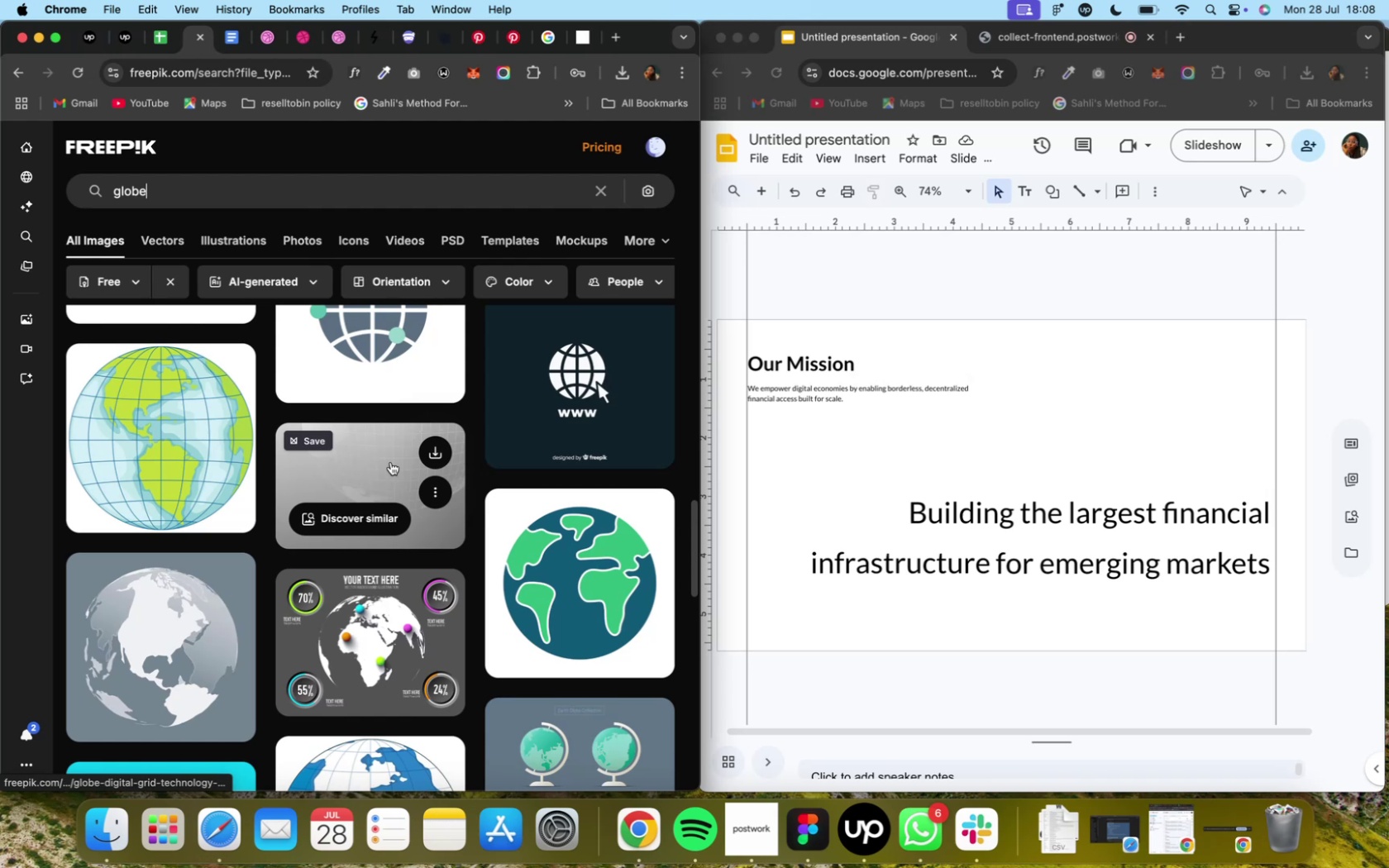 
left_click([390, 462])
 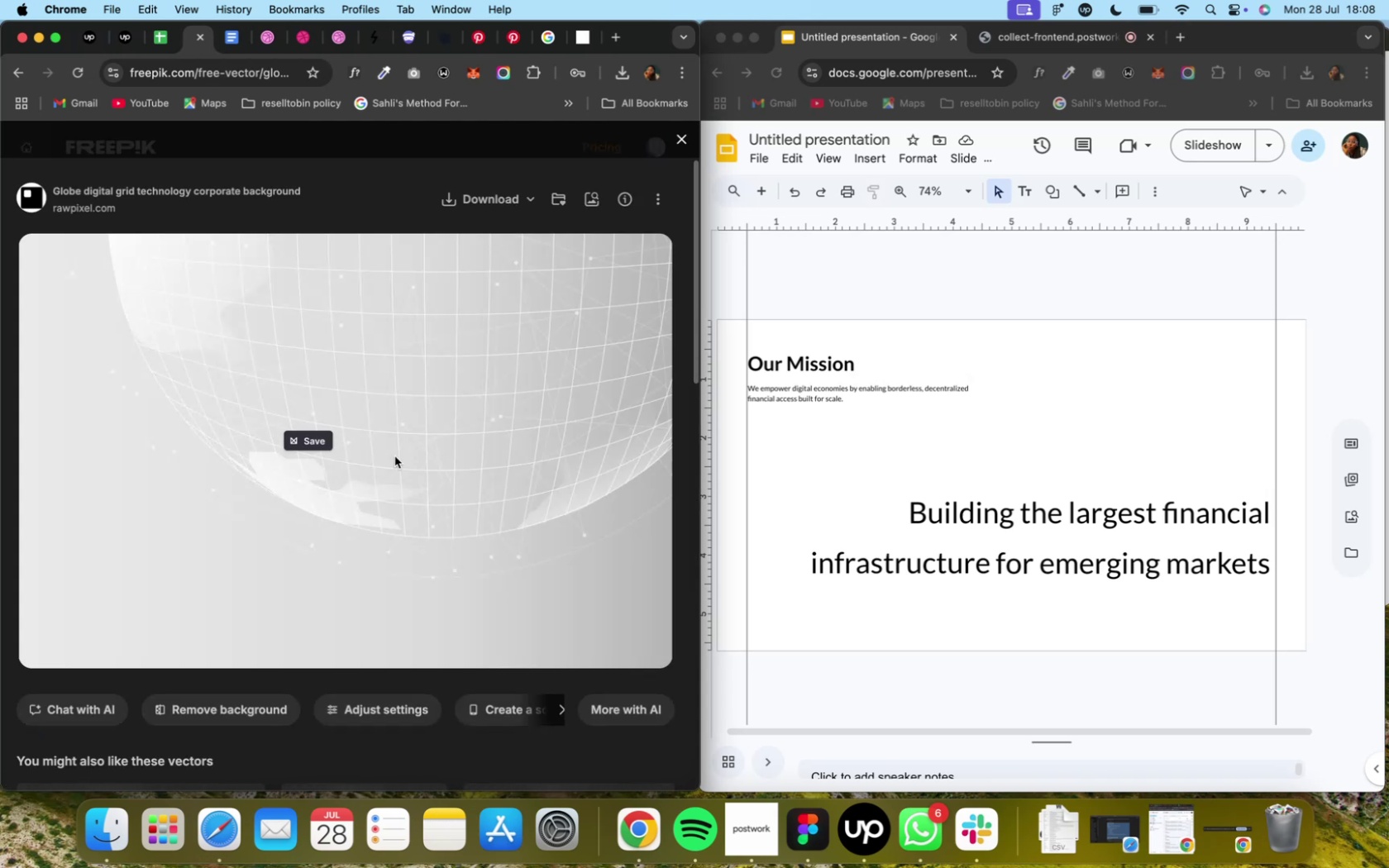 
wait(9.28)
 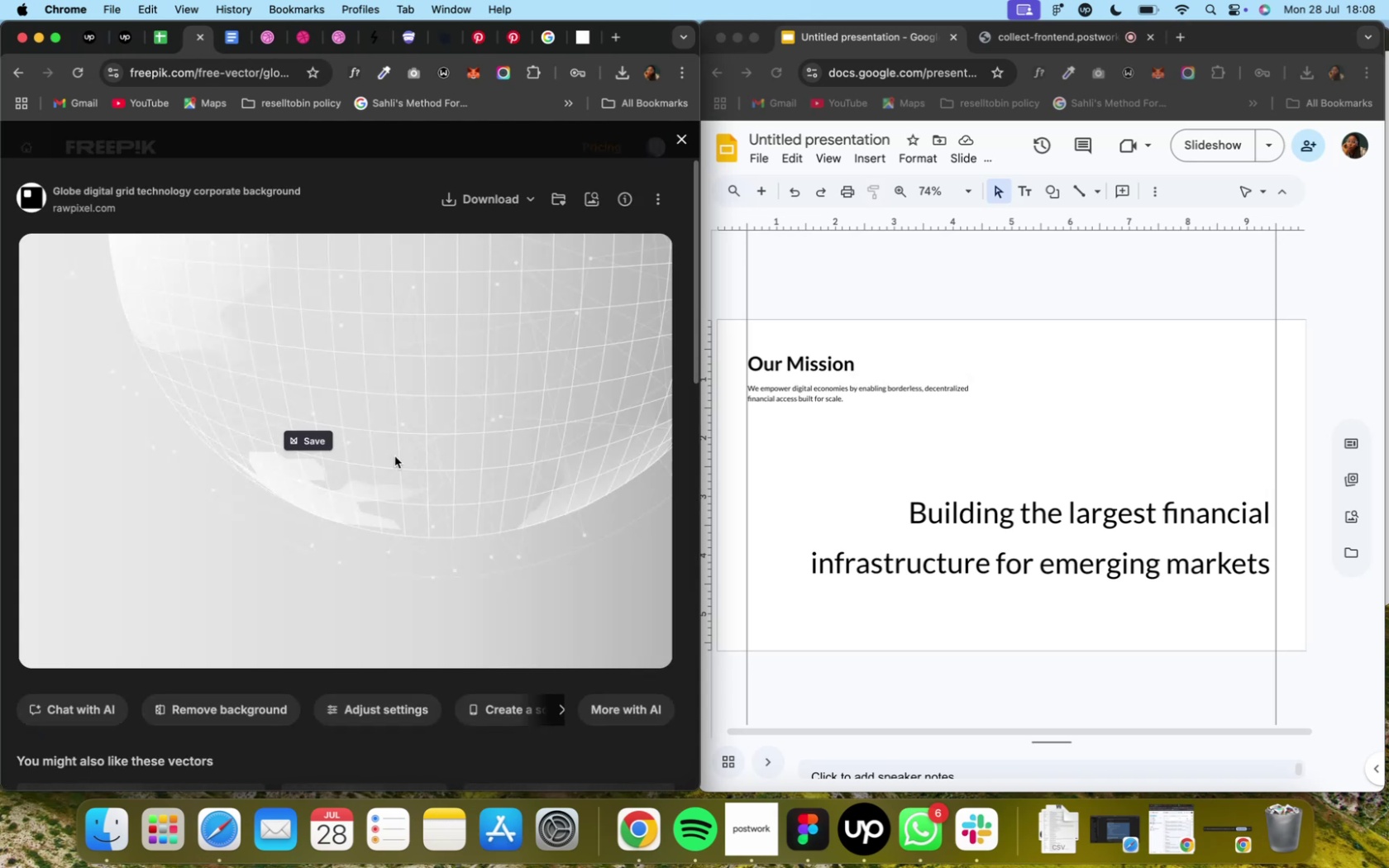 
left_click([528, 200])
 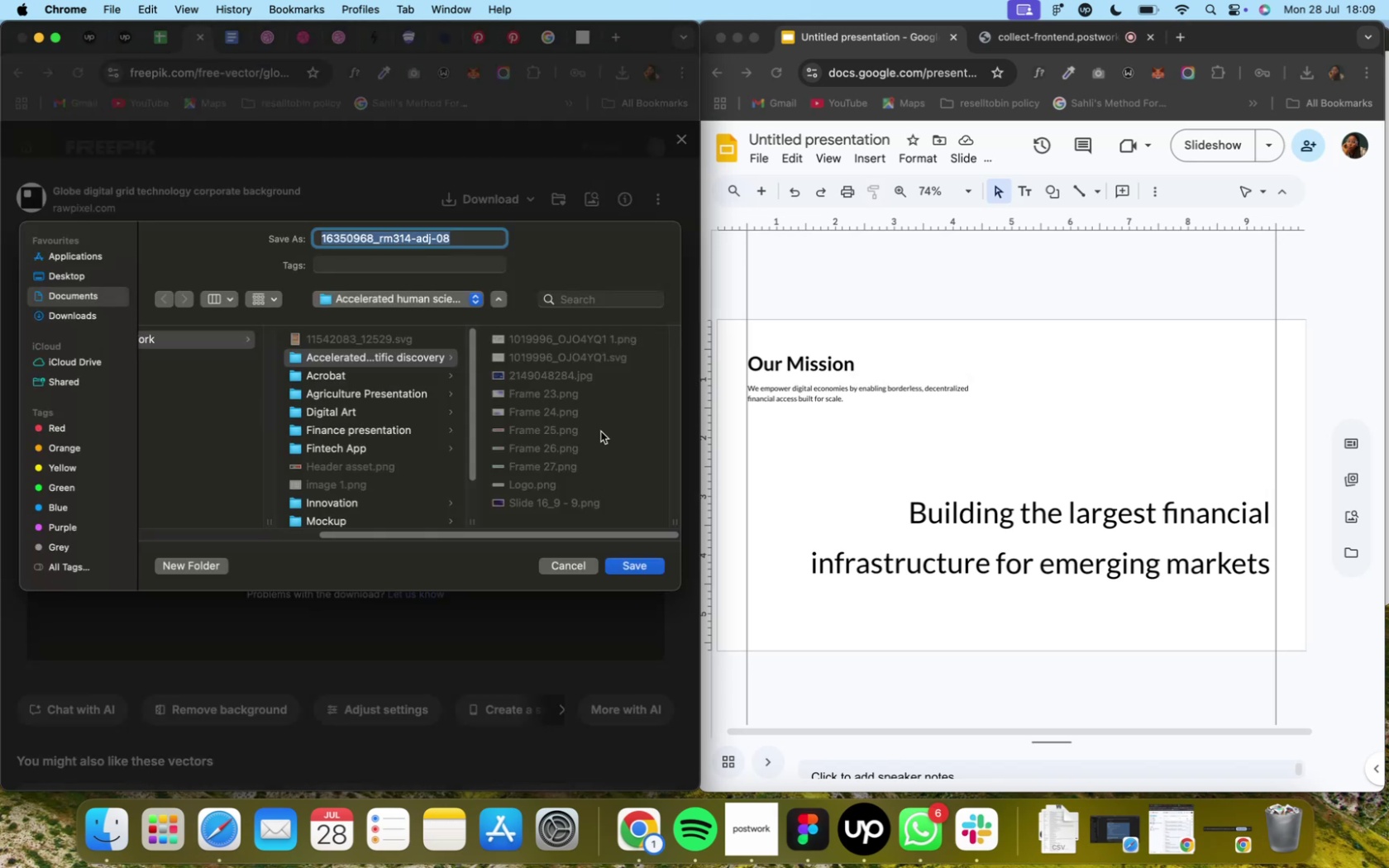 
wait(10.69)
 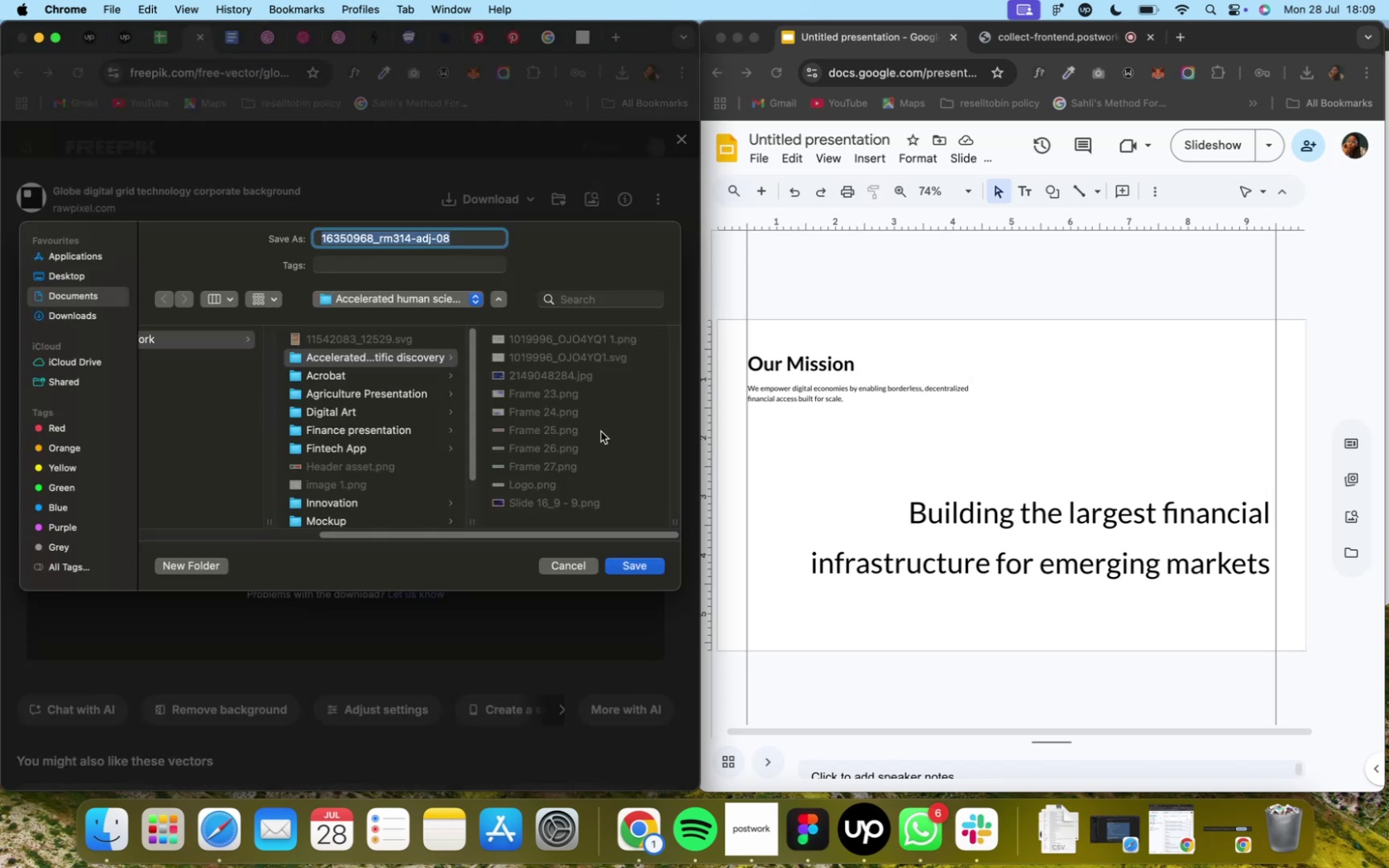 
left_click([629, 566])
 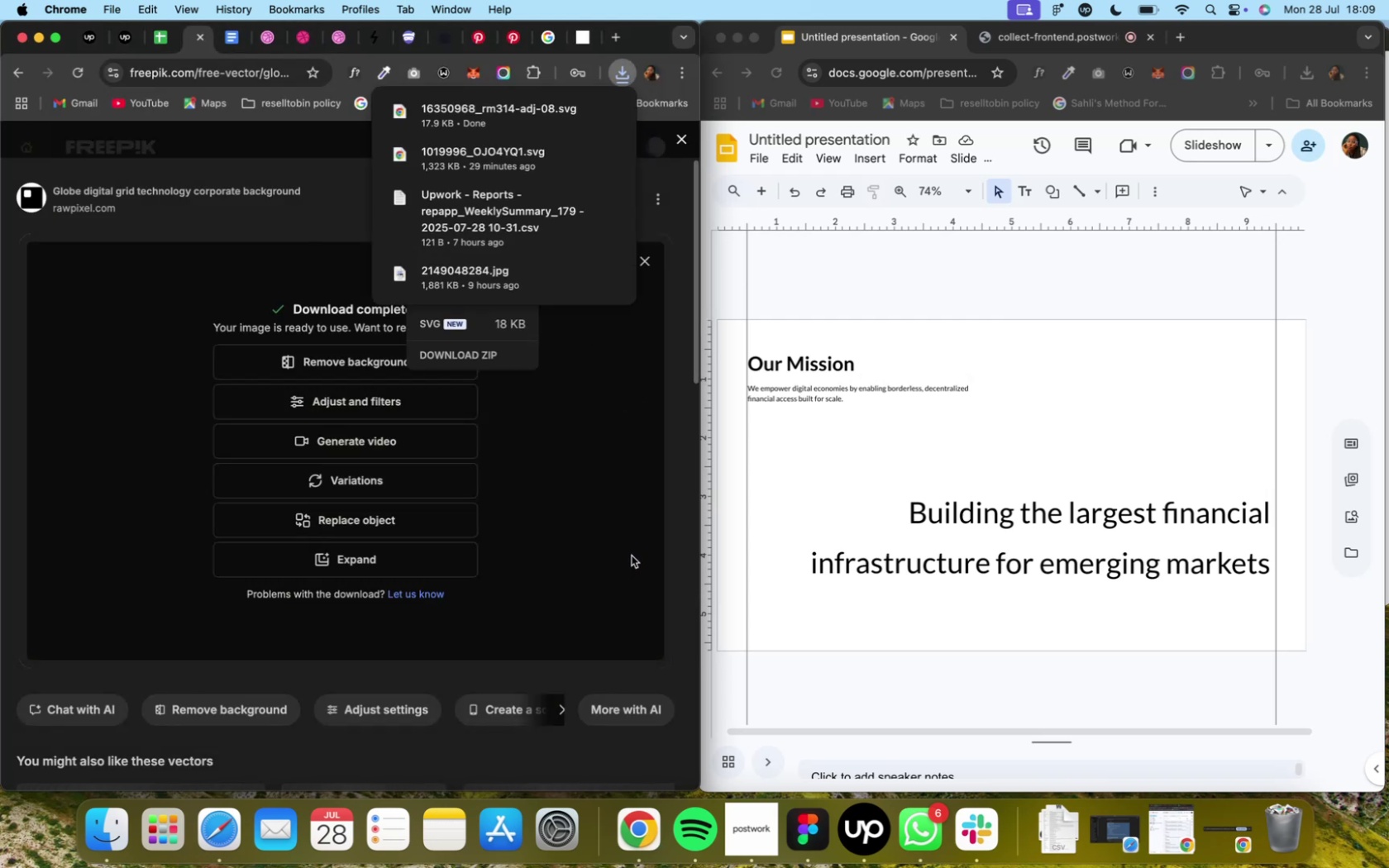 
wait(5.24)
 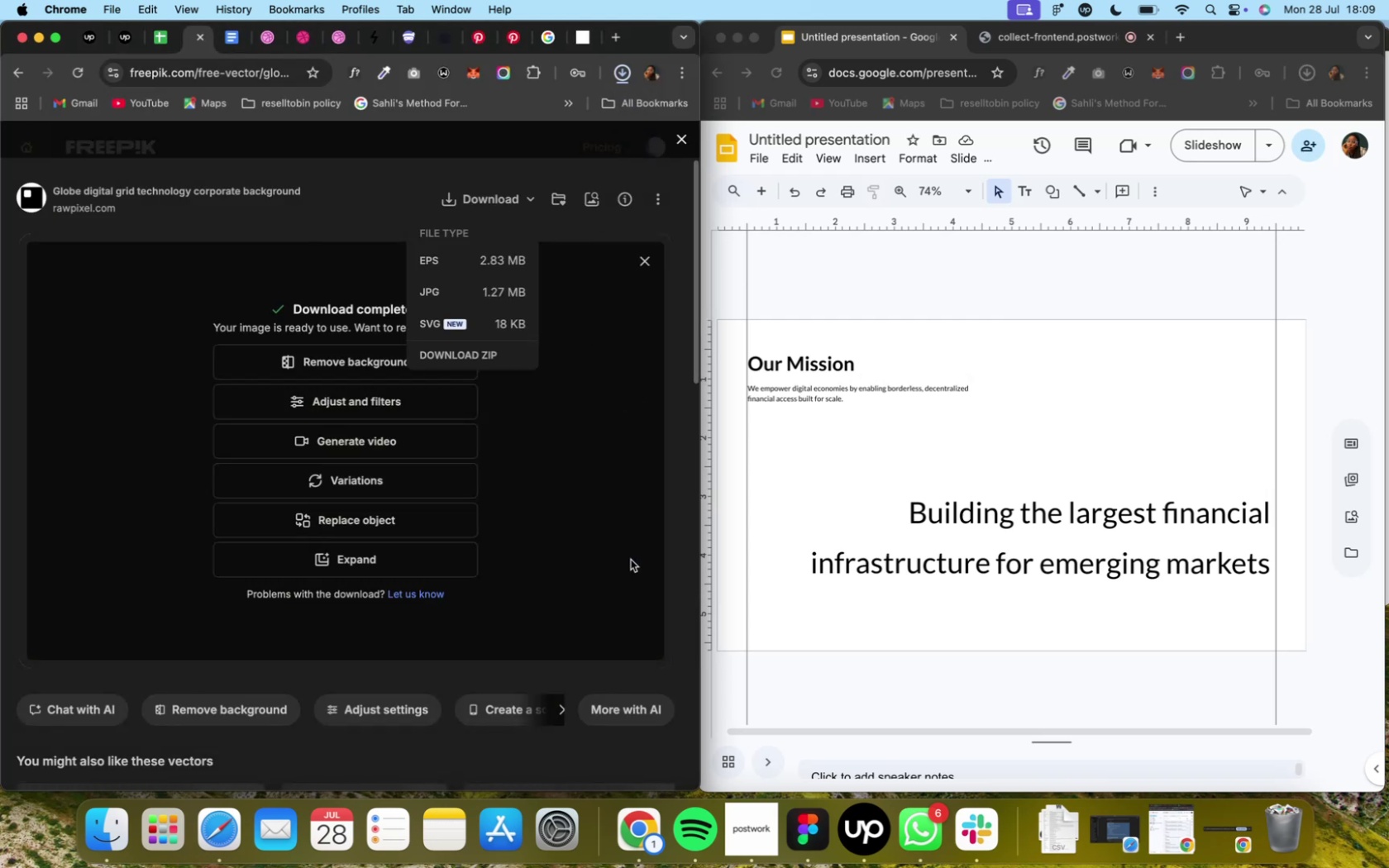 
mouse_move([594, 220])
 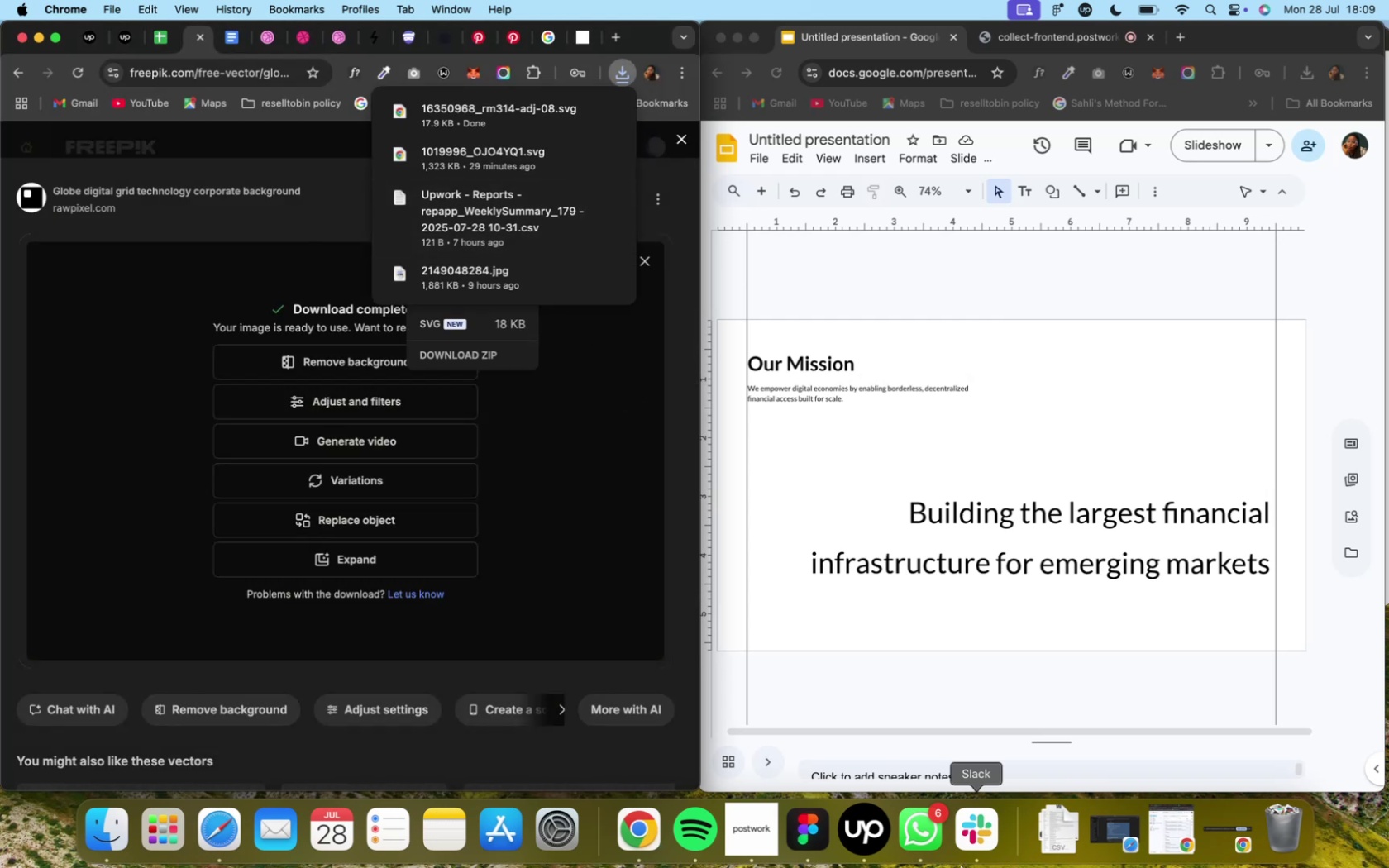 
mouse_move([800, 812])
 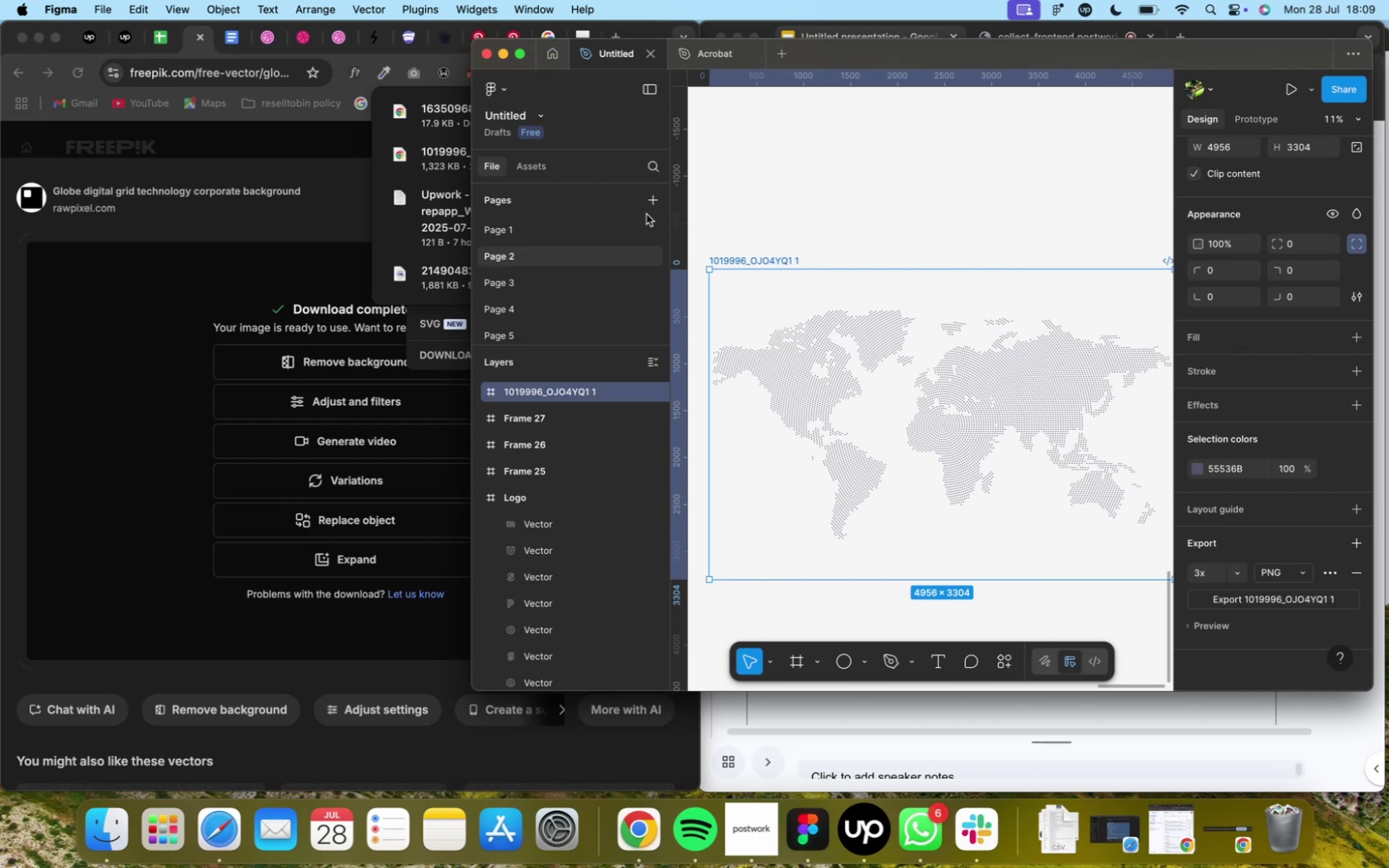 
key(Backspace)
 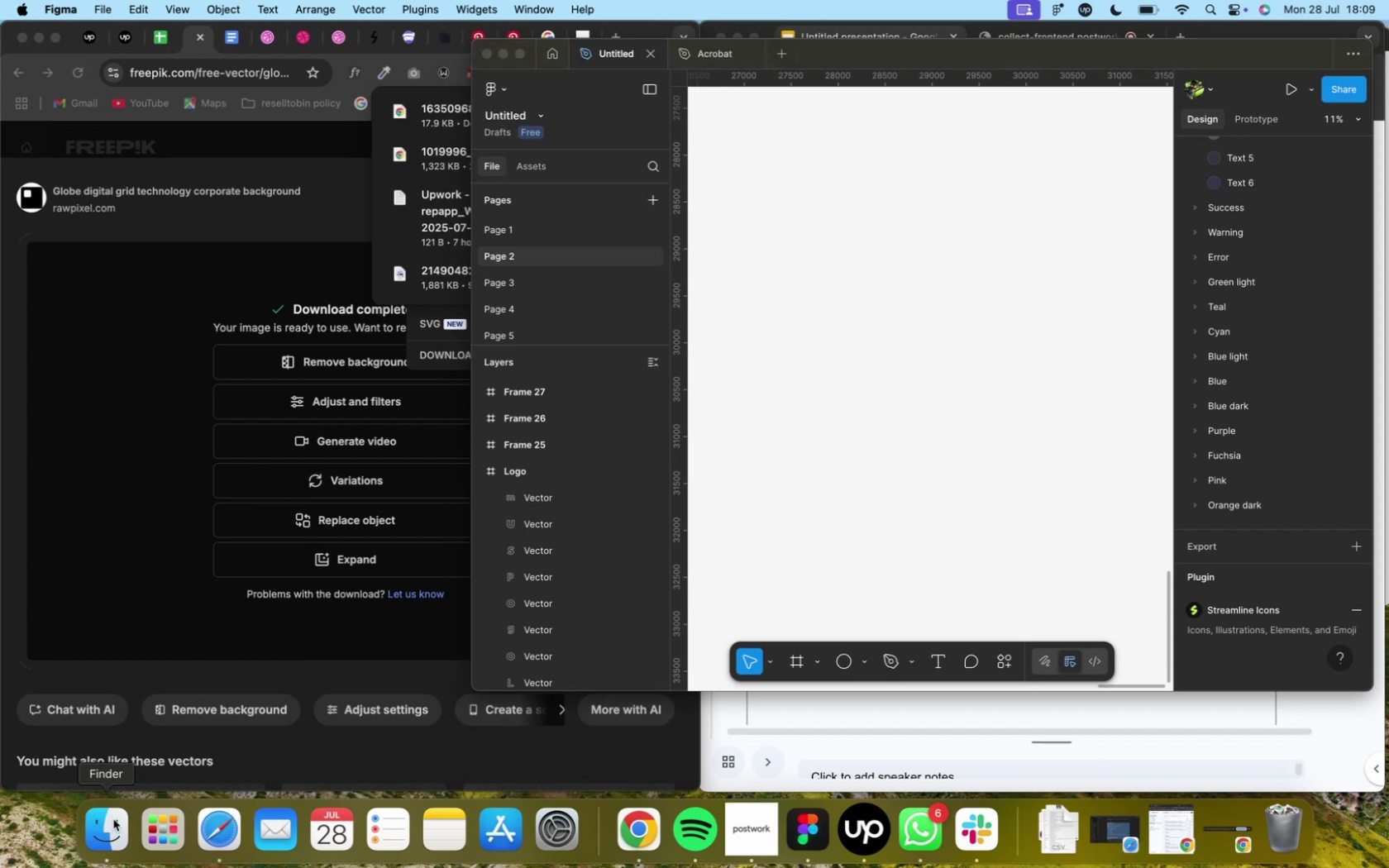 
wait(15.65)
 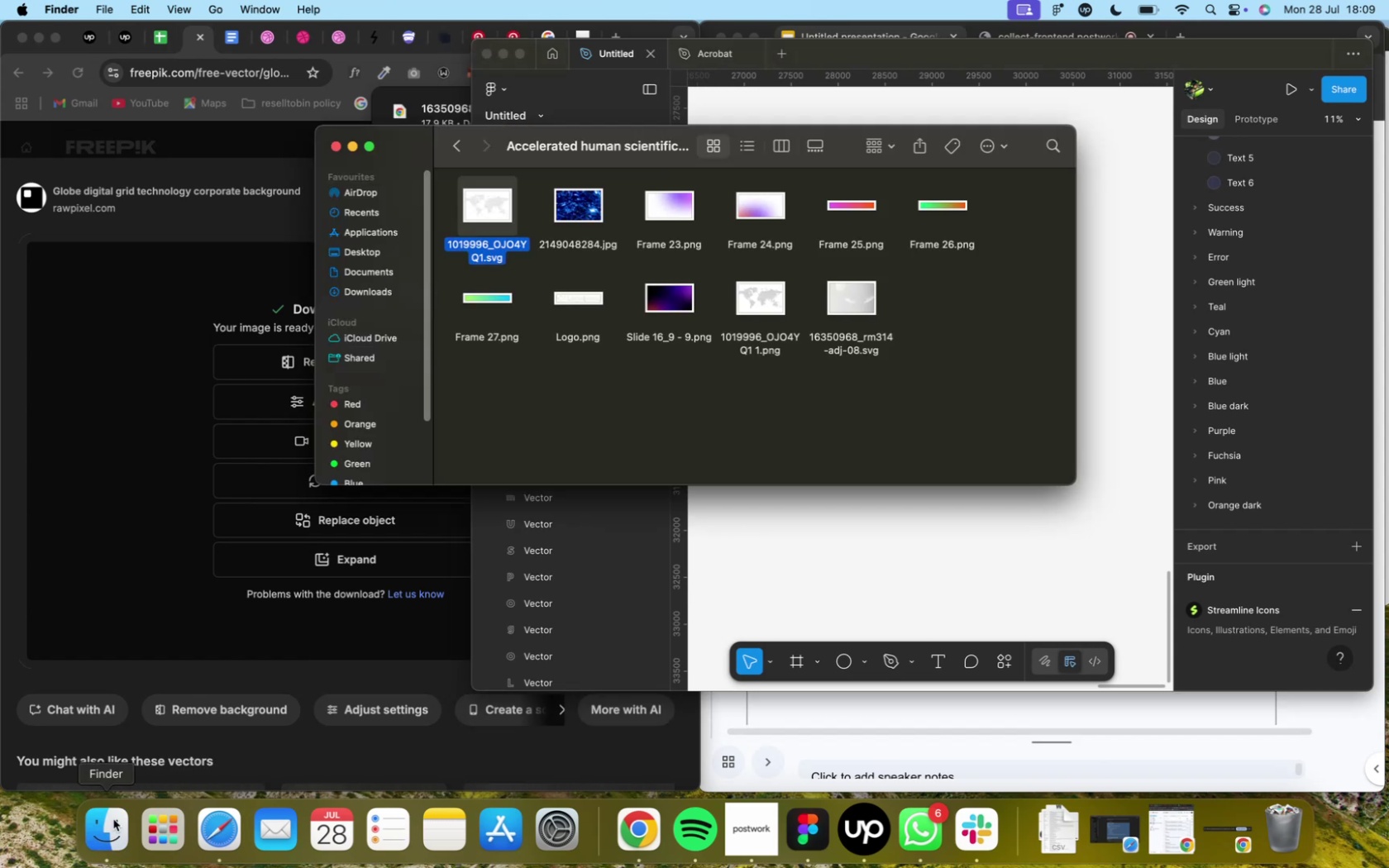 
key(Meta+C)
 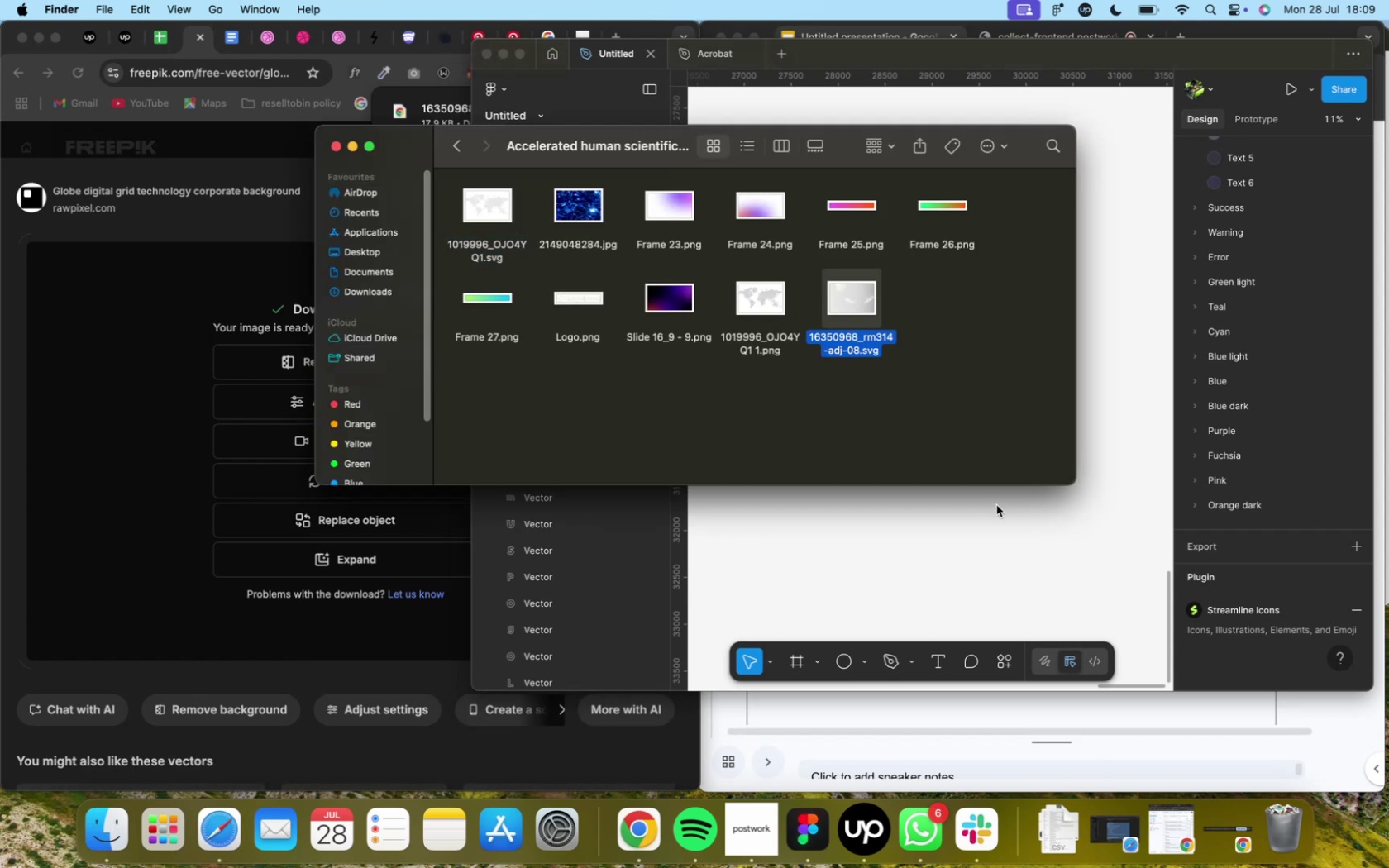 
left_click([1004, 517])
 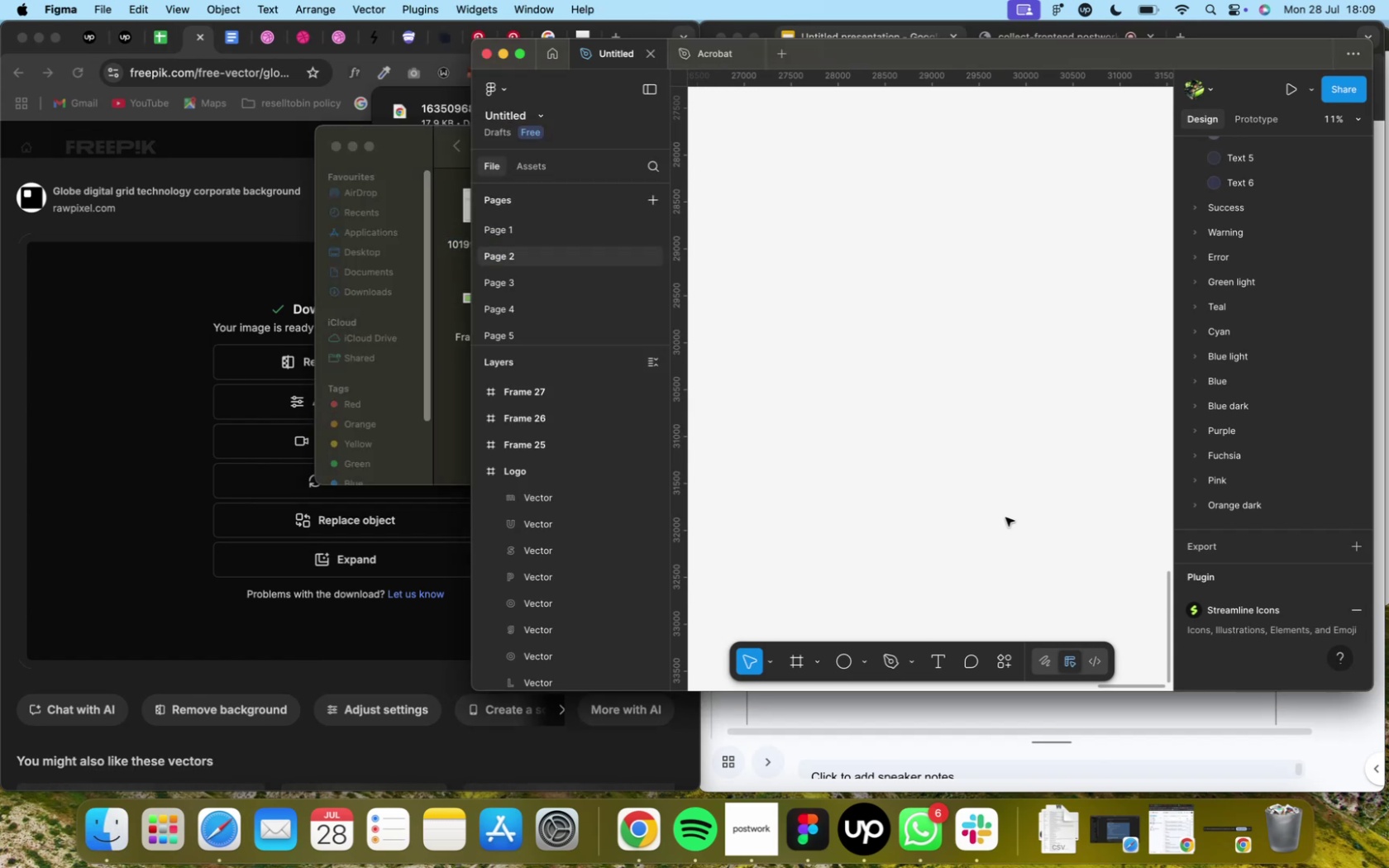 
key(Meta+V)
 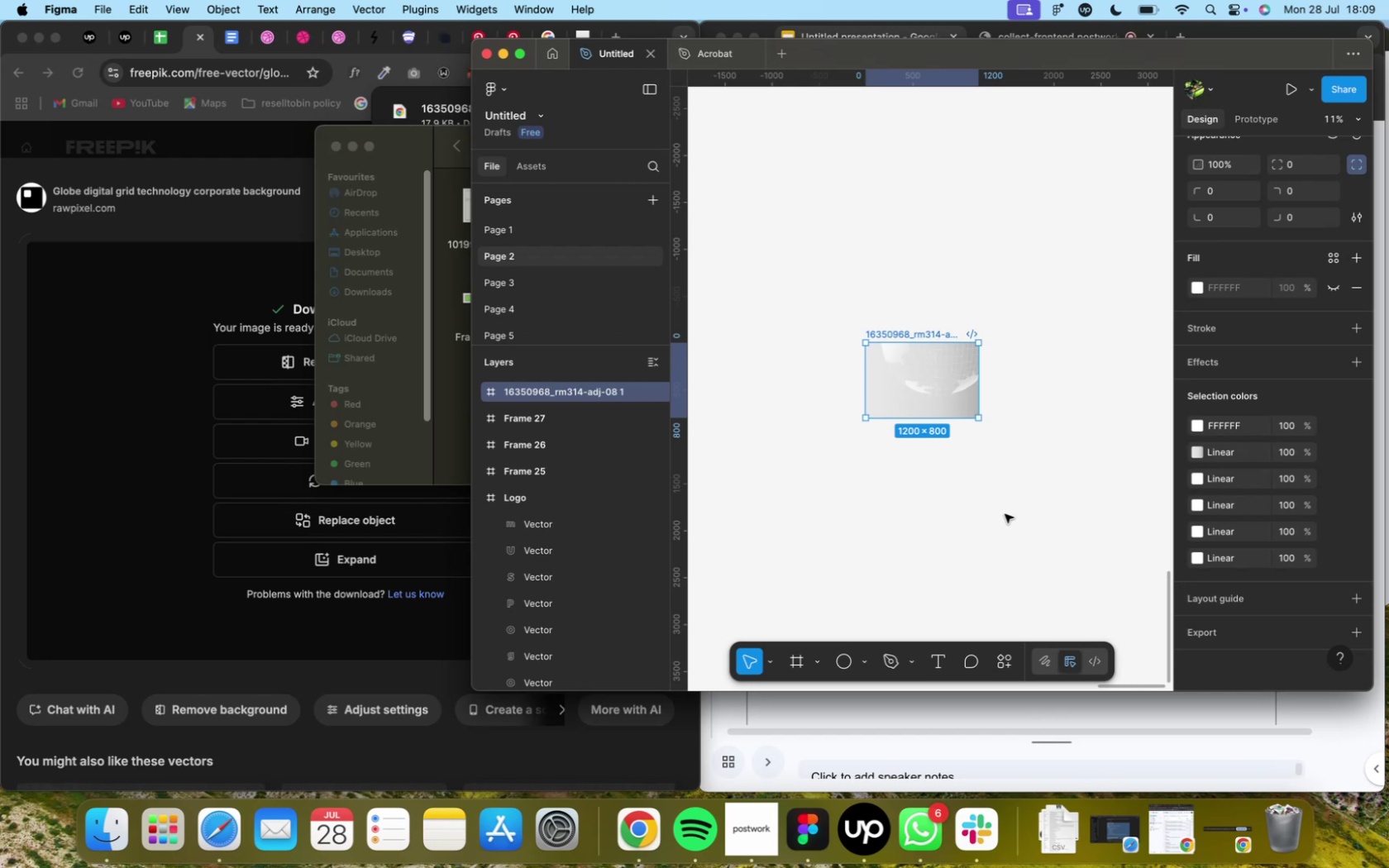 
wait(14.51)
 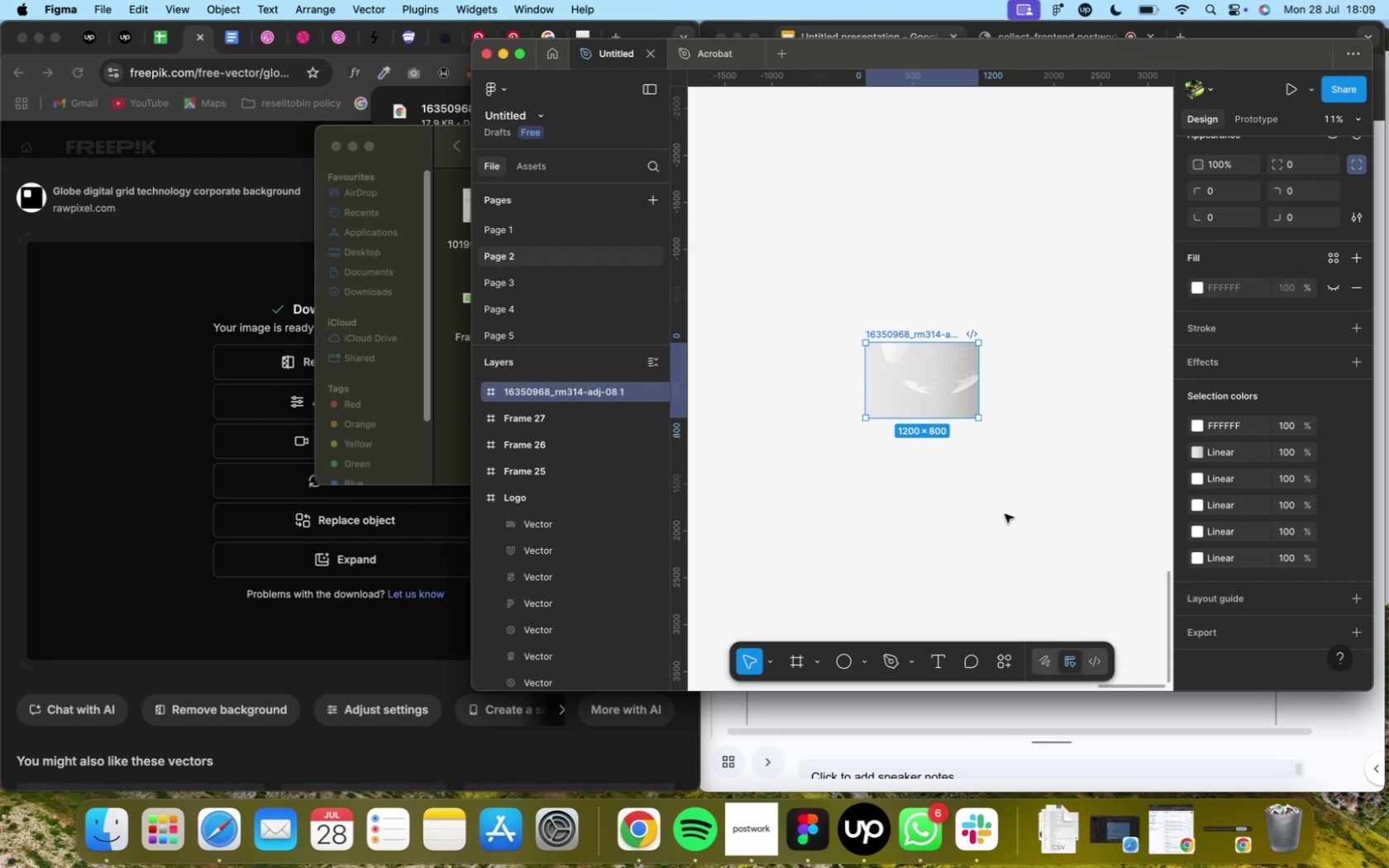 
key(K)
 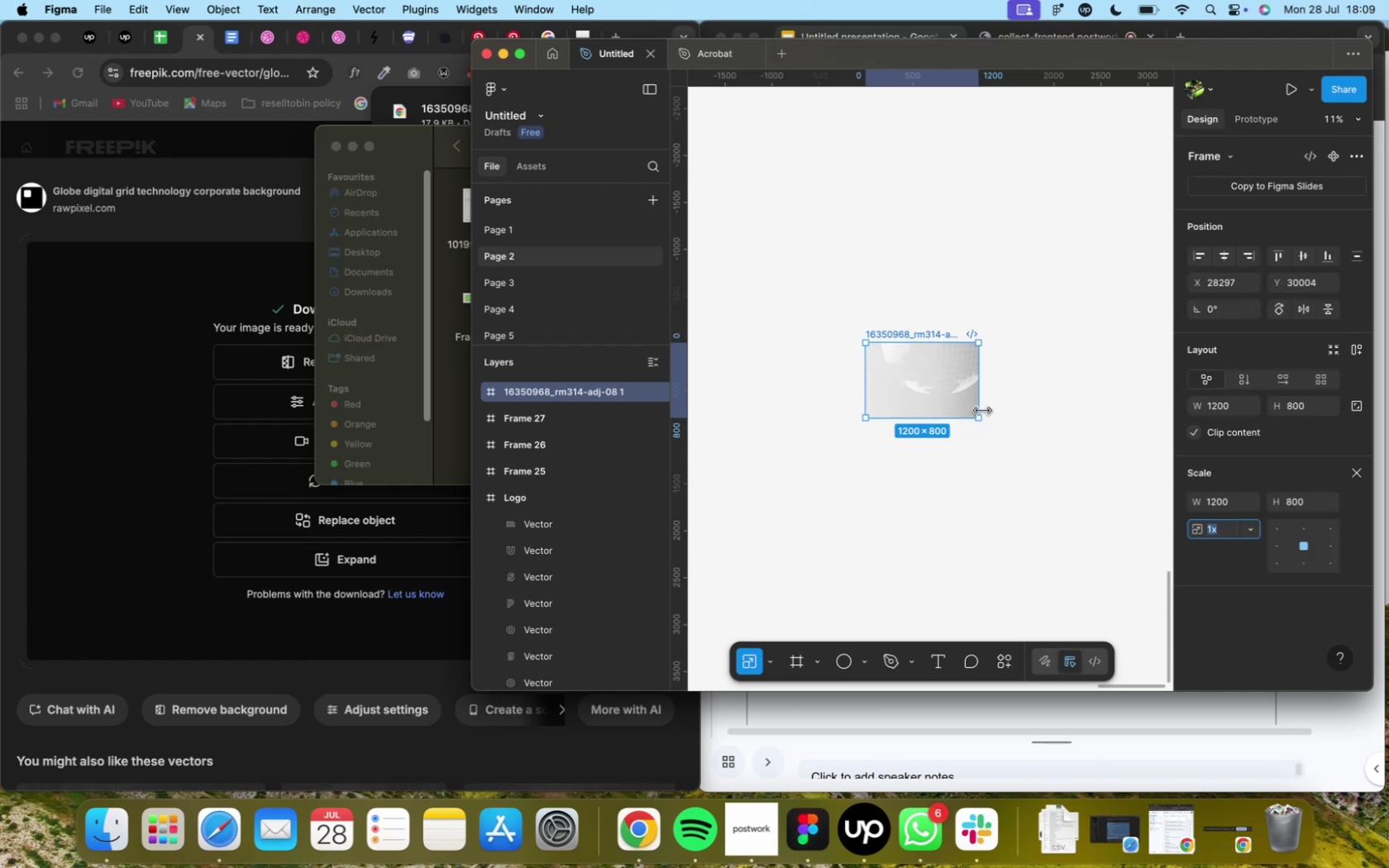 
left_click_drag(start_coordinate=[981, 415], to_coordinate=[1097, 538])
 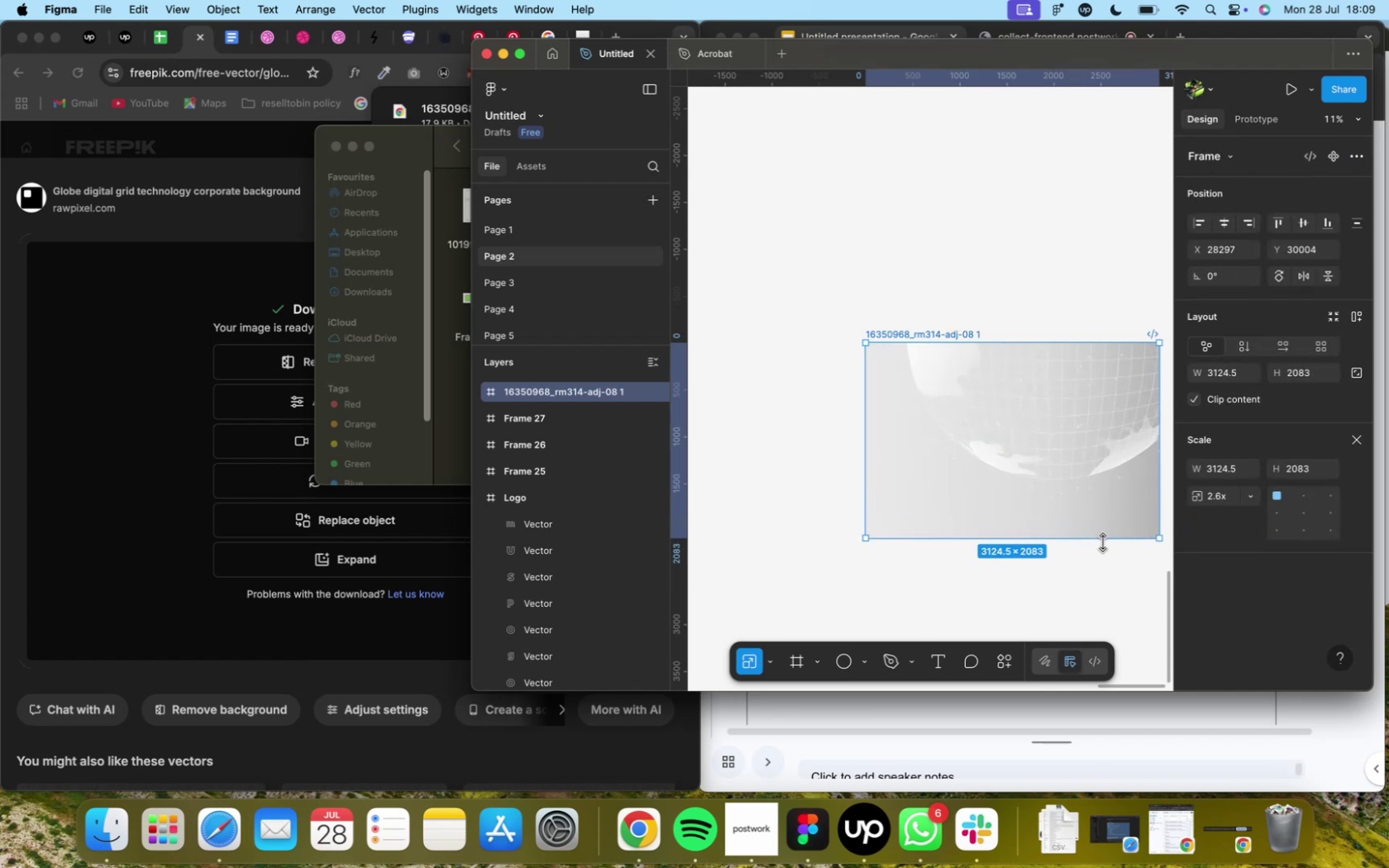 
key(V)
 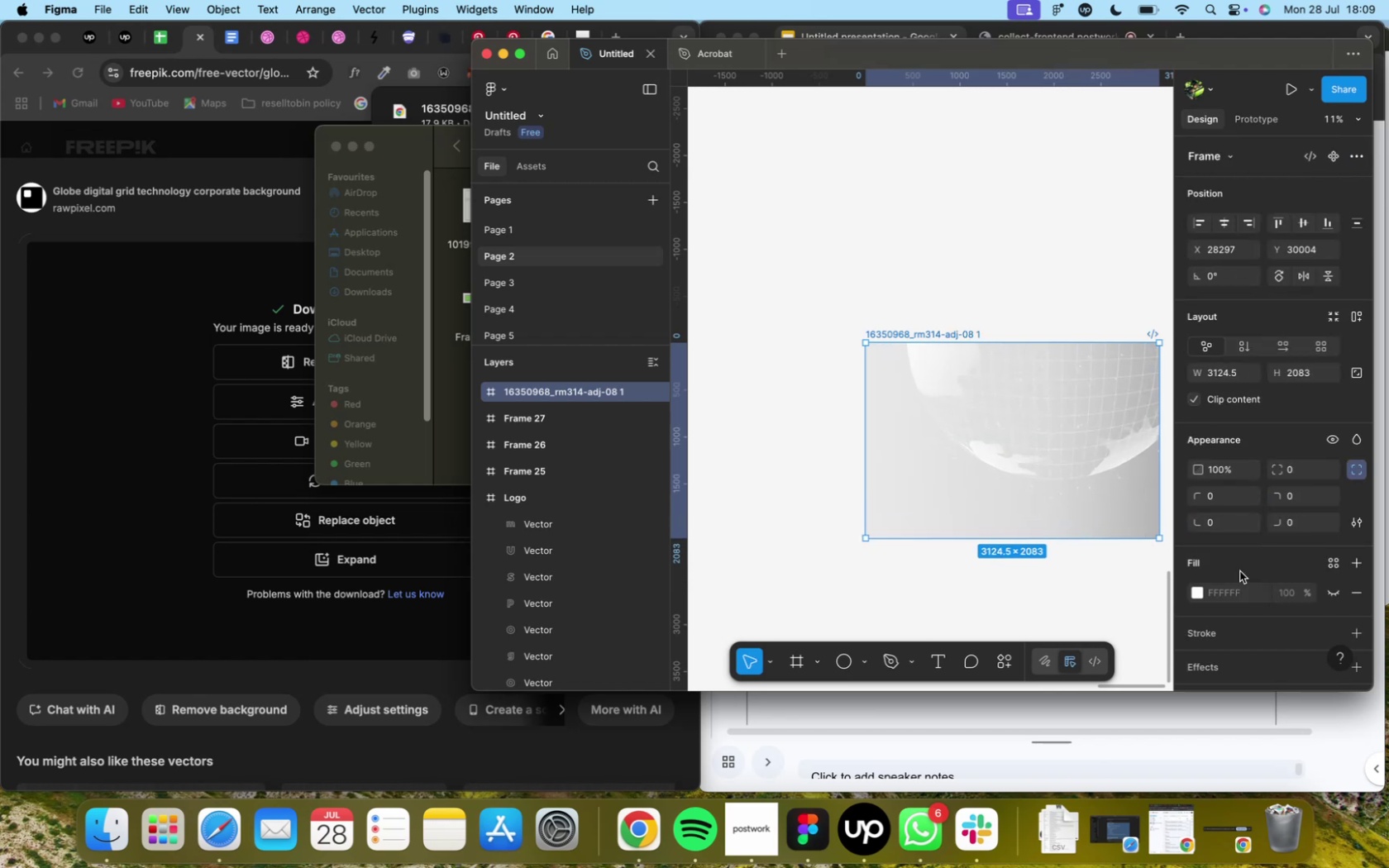 
scroll: coordinate [1260, 587], scroll_direction: down, amount: 5.0
 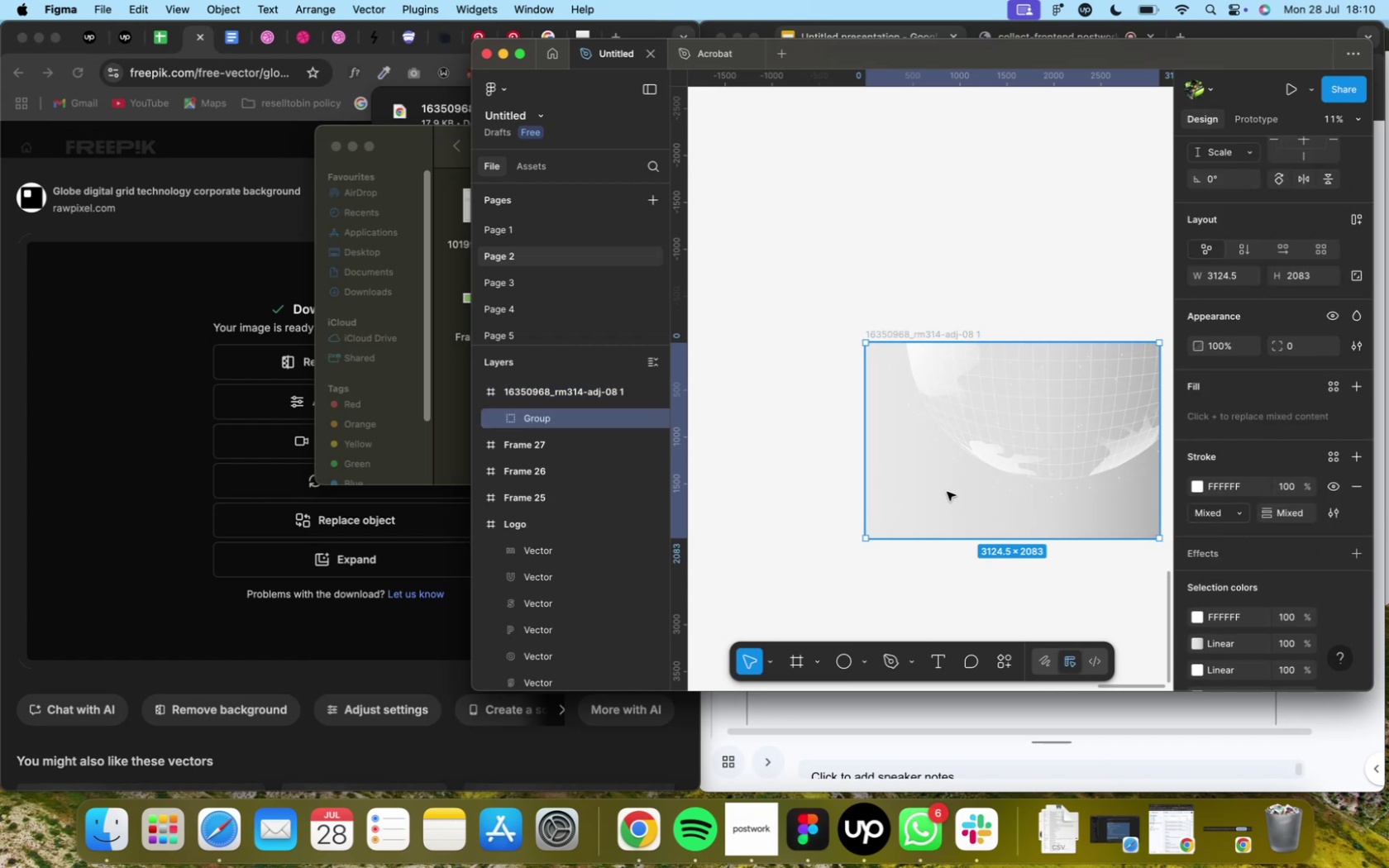 
double_click([946, 492])
 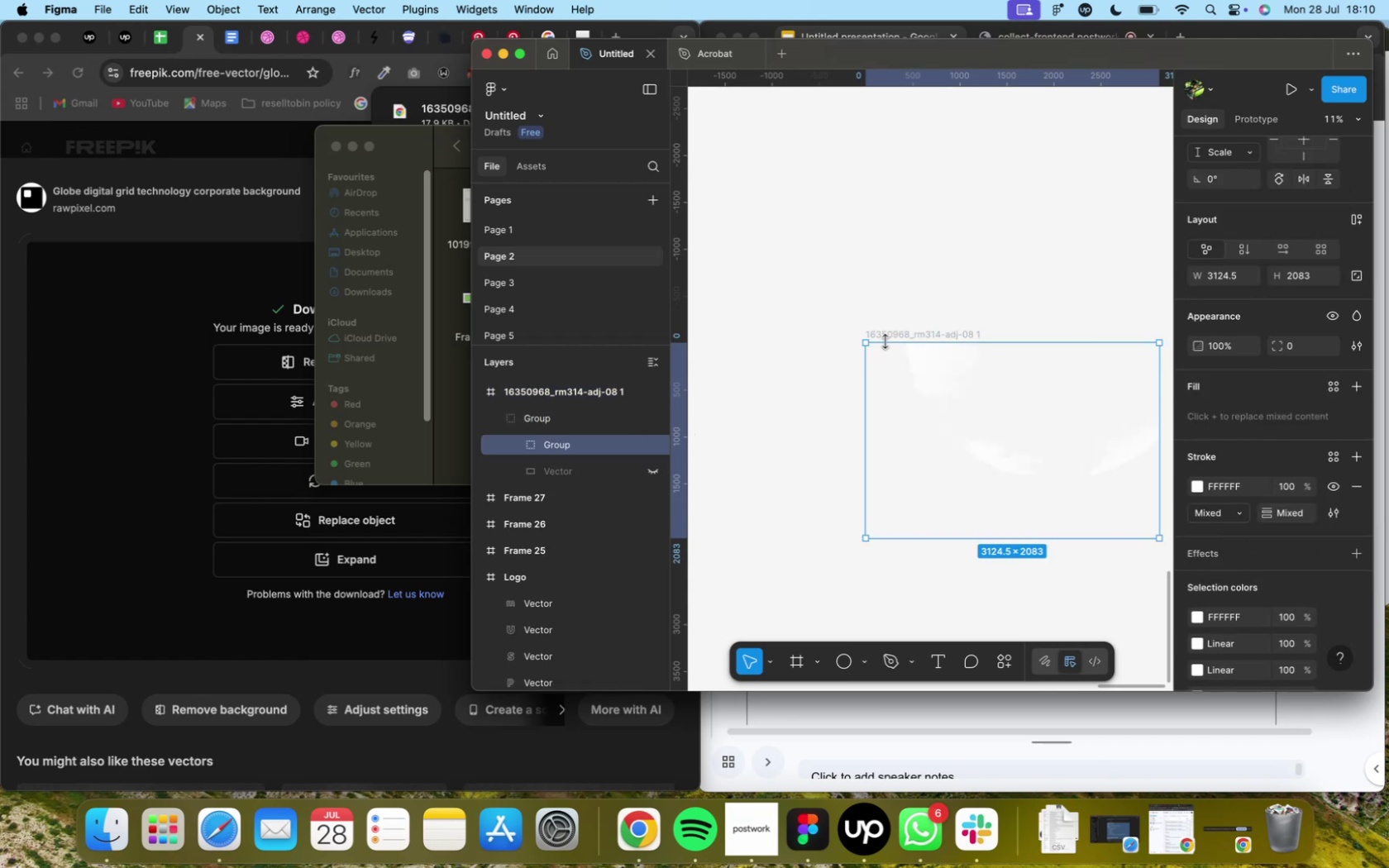 
wait(5.06)
 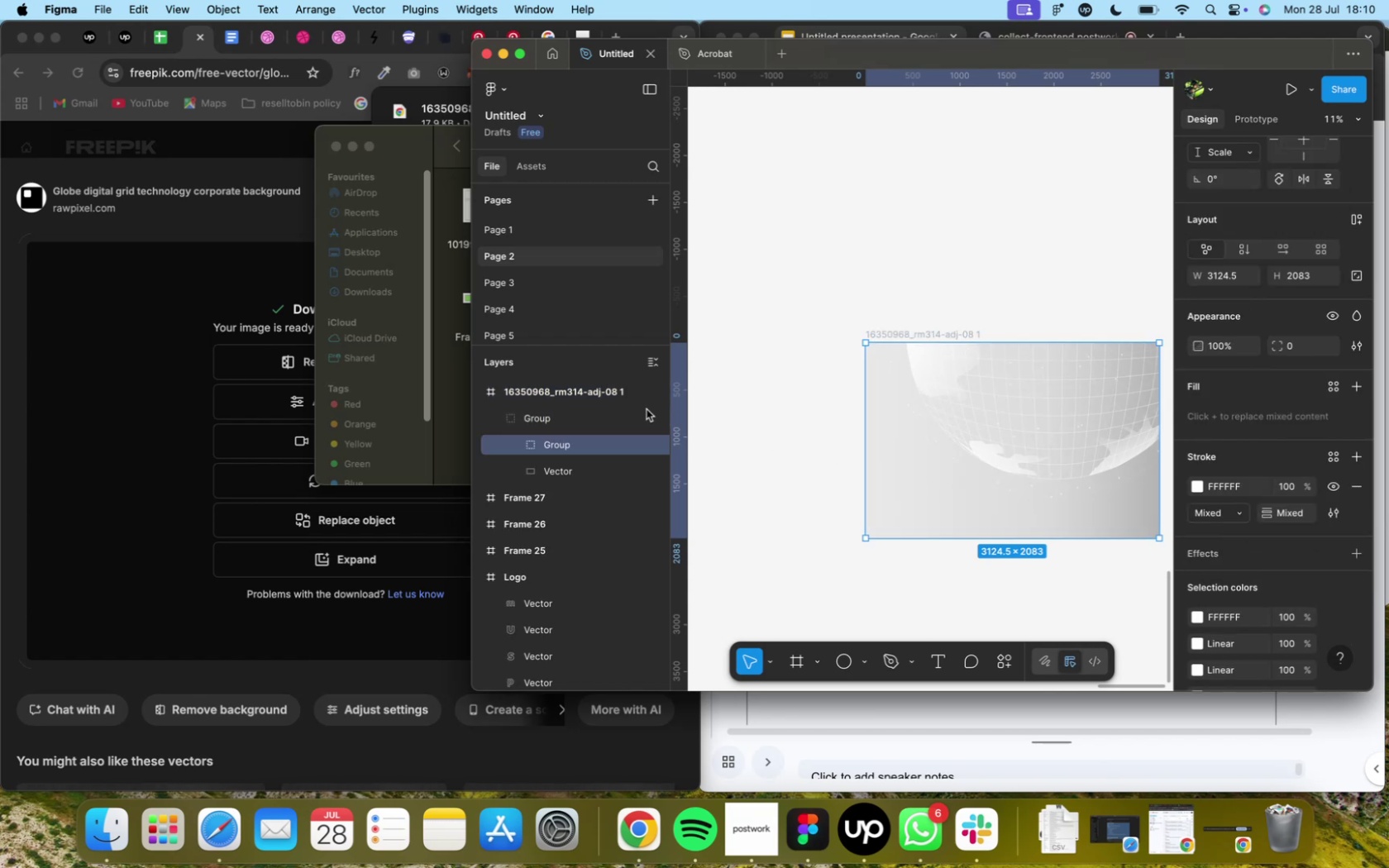 
left_click([890, 333])
 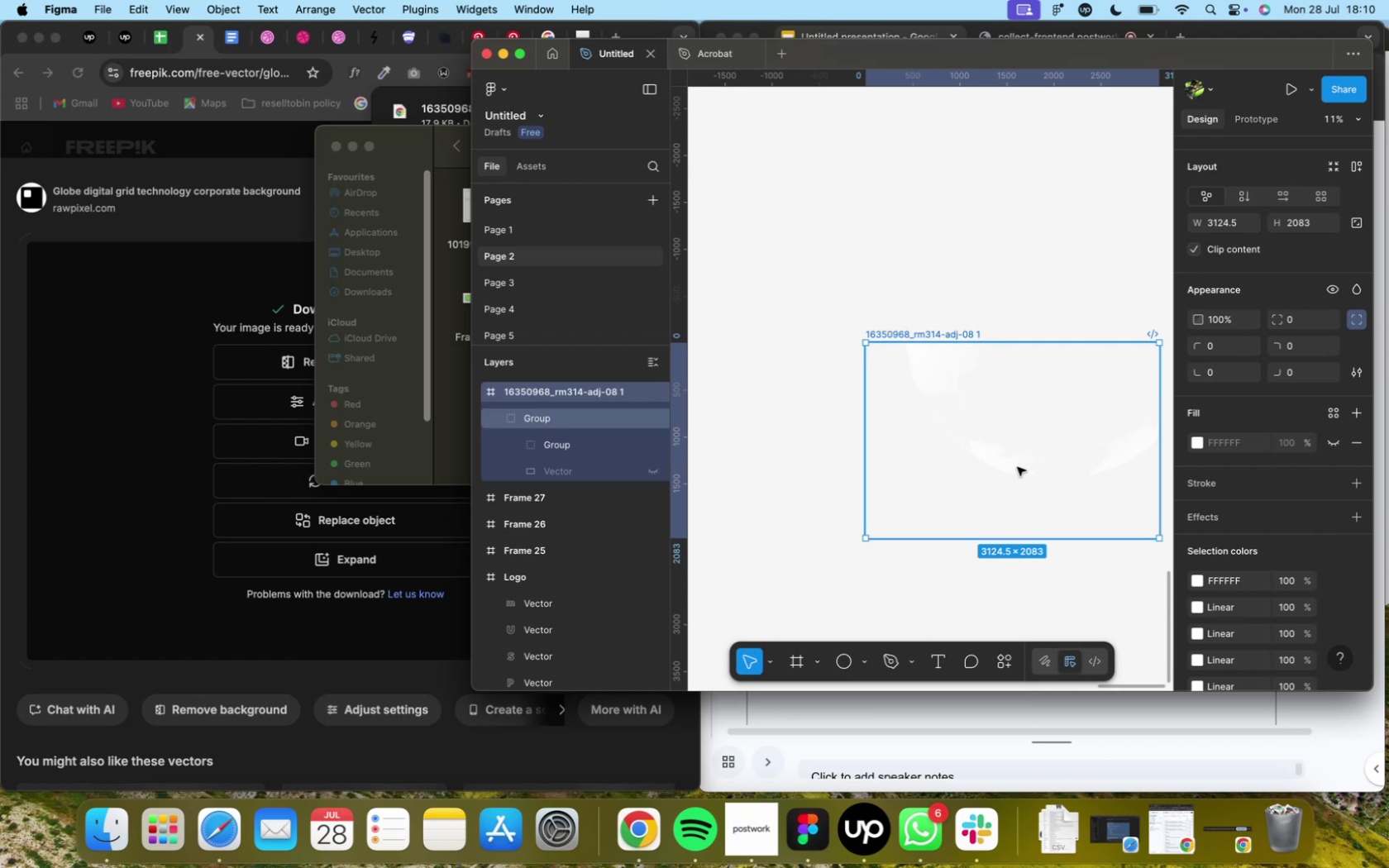 
scroll: coordinate [1236, 554], scroll_direction: down, amount: 13.0
 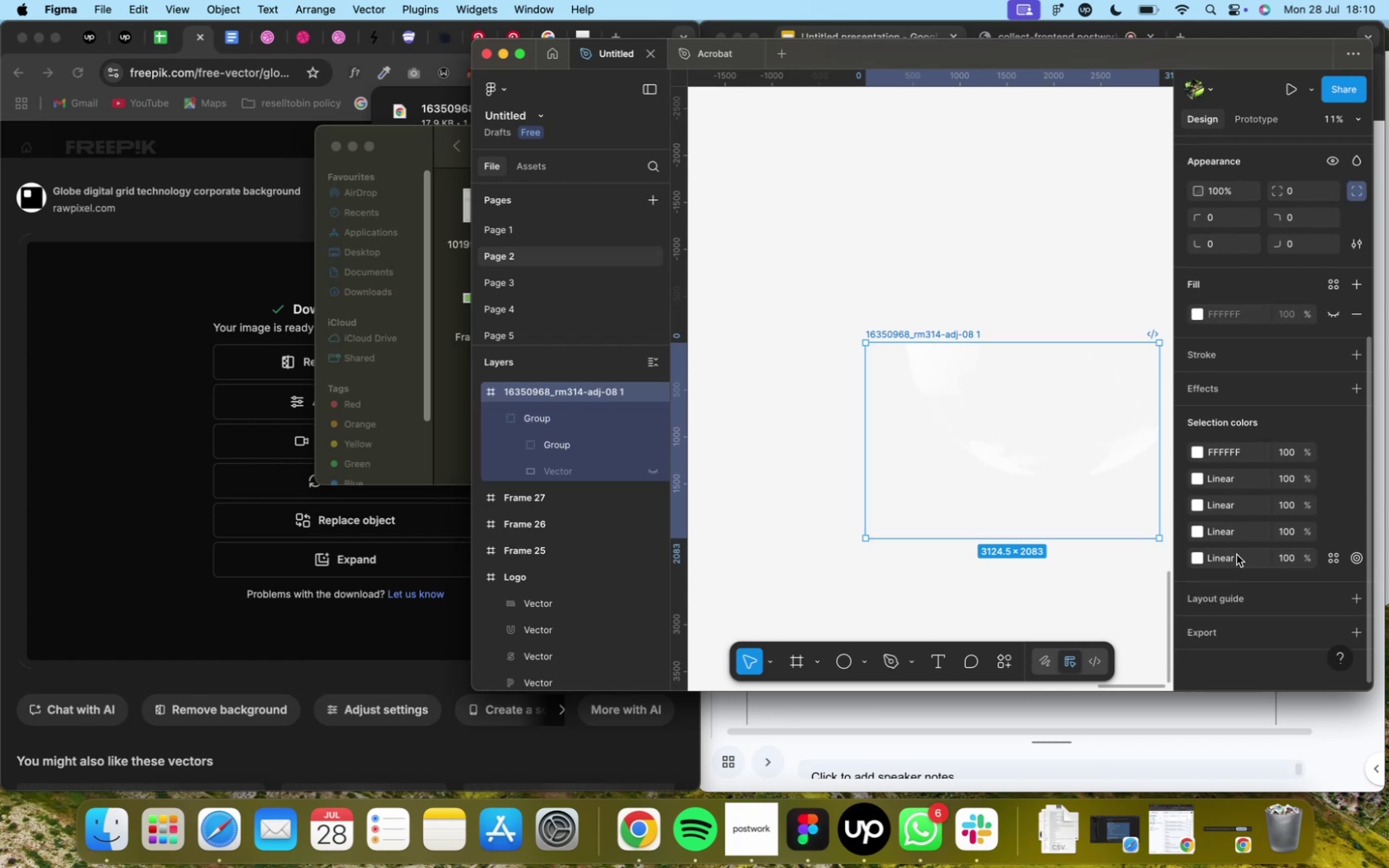 
wait(6.65)
 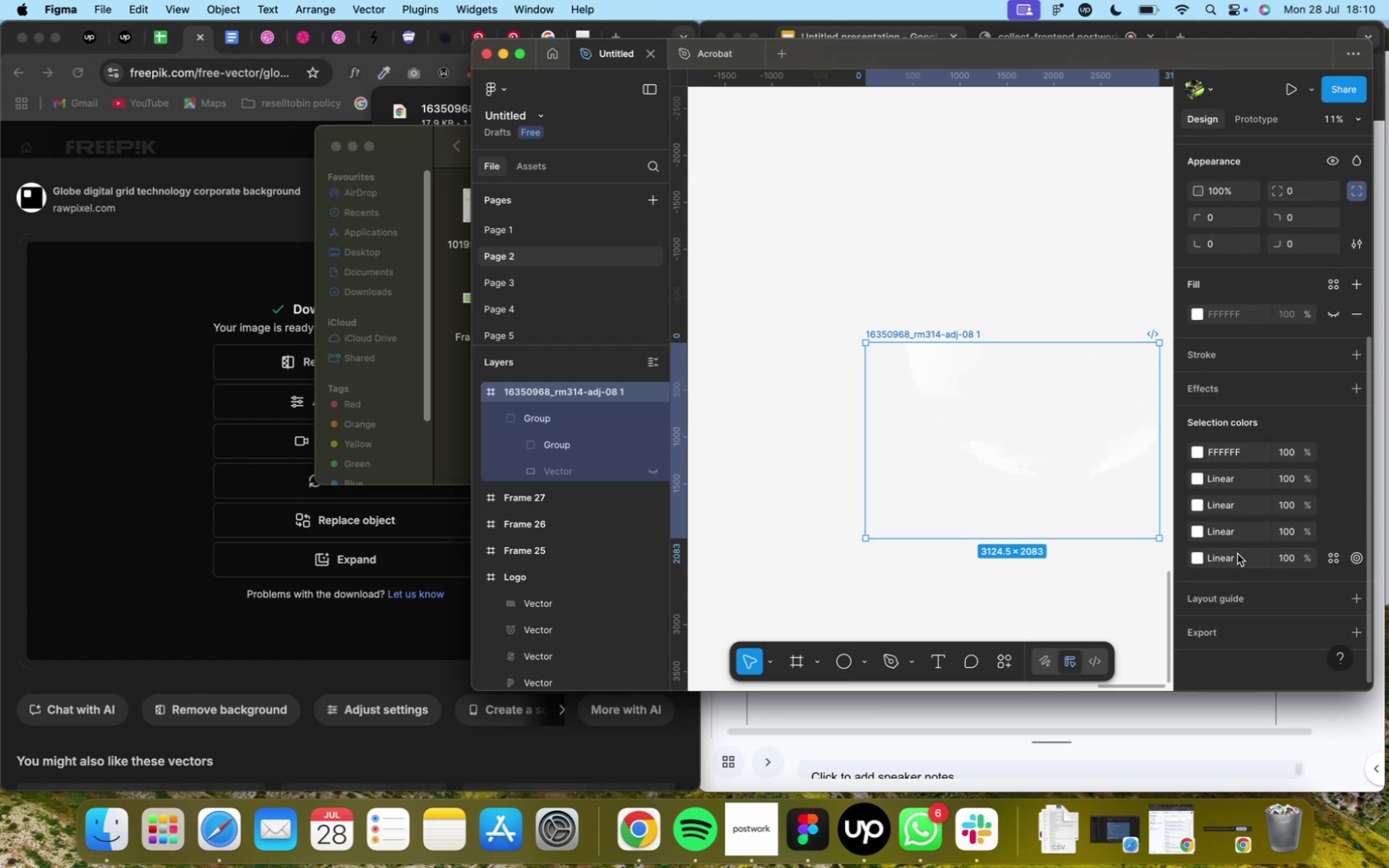 
scroll: coordinate [1209, 637], scroll_direction: down, amount: 9.0
 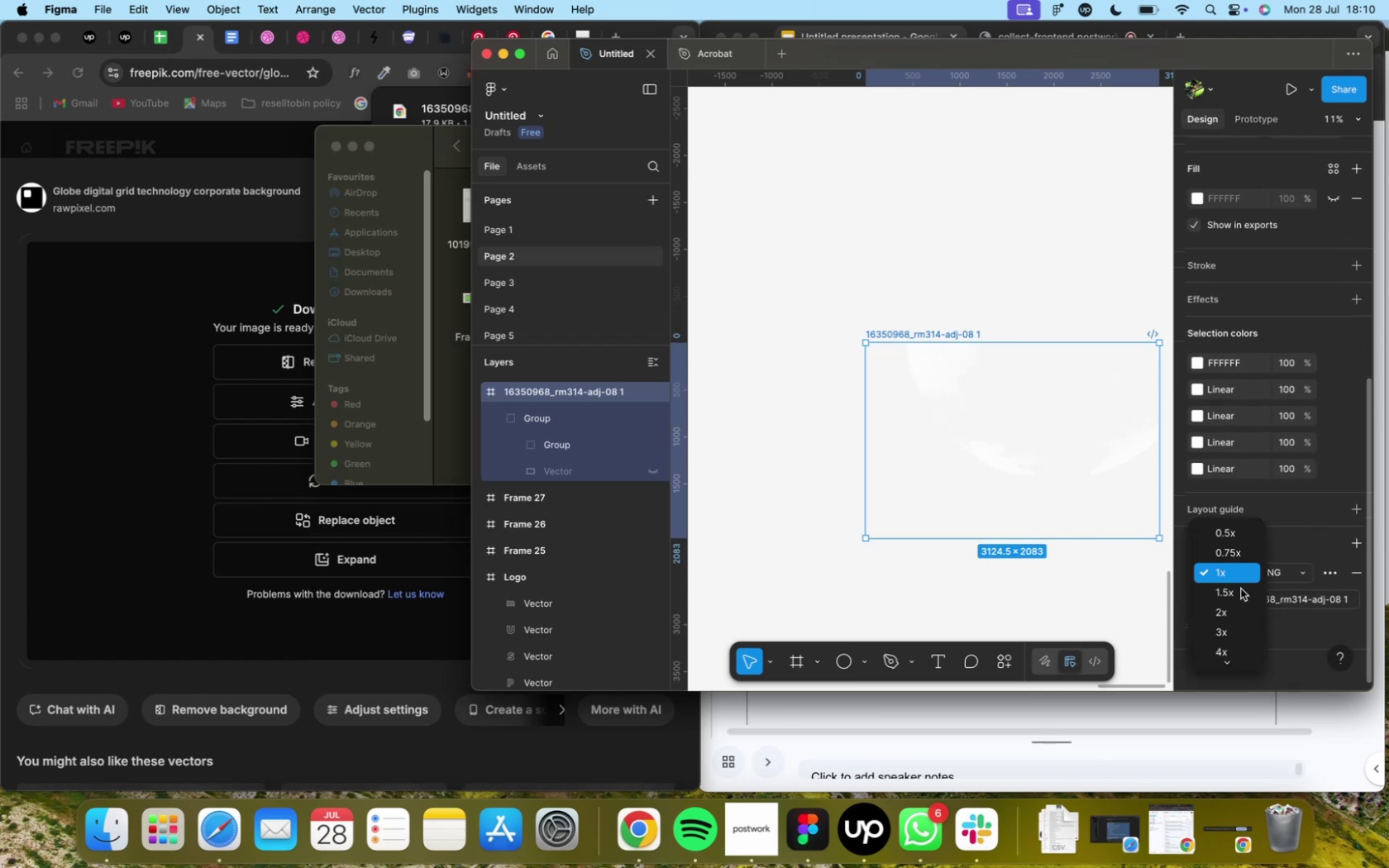 
left_click([1235, 639])
 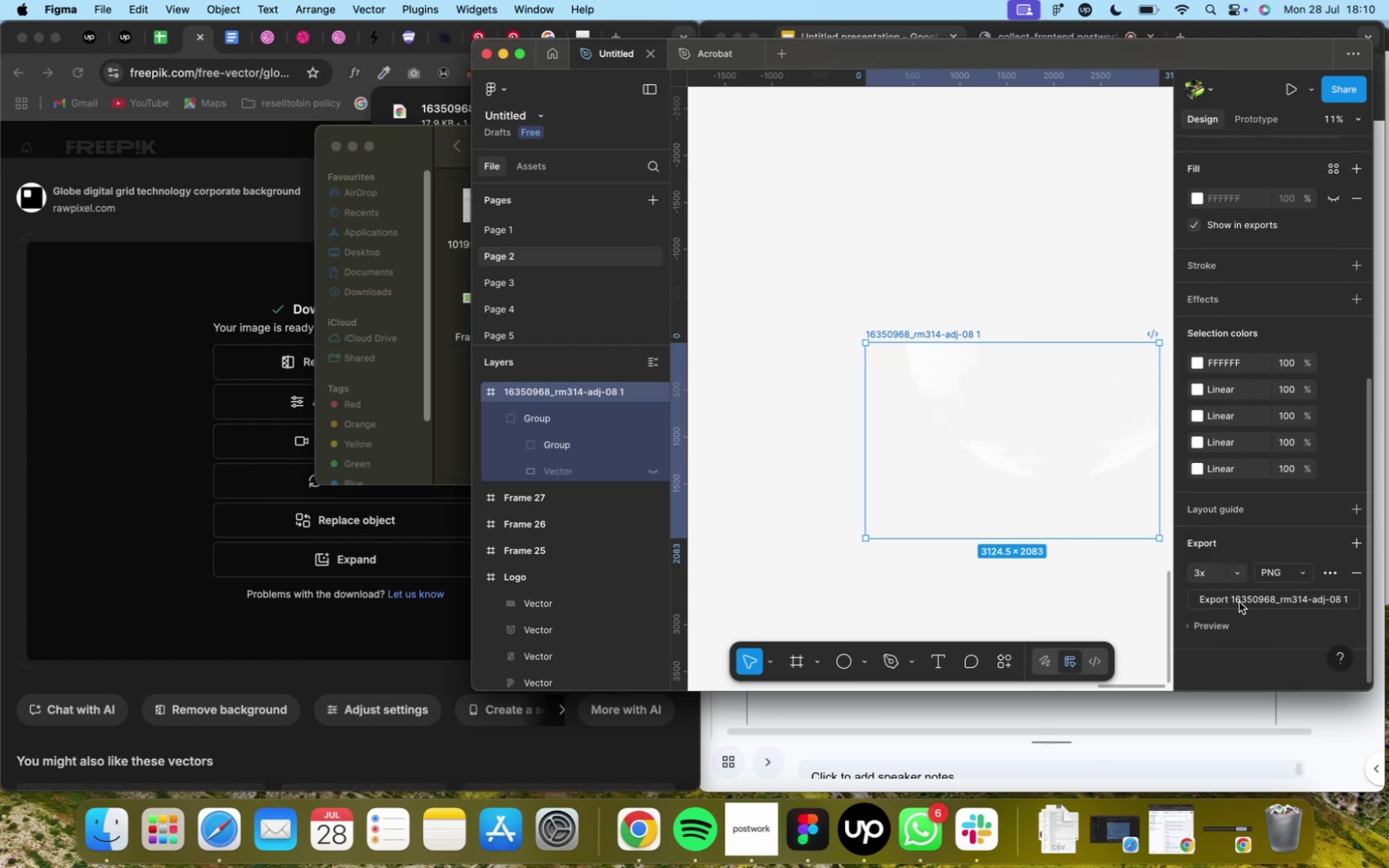 
left_click([1238, 602])
 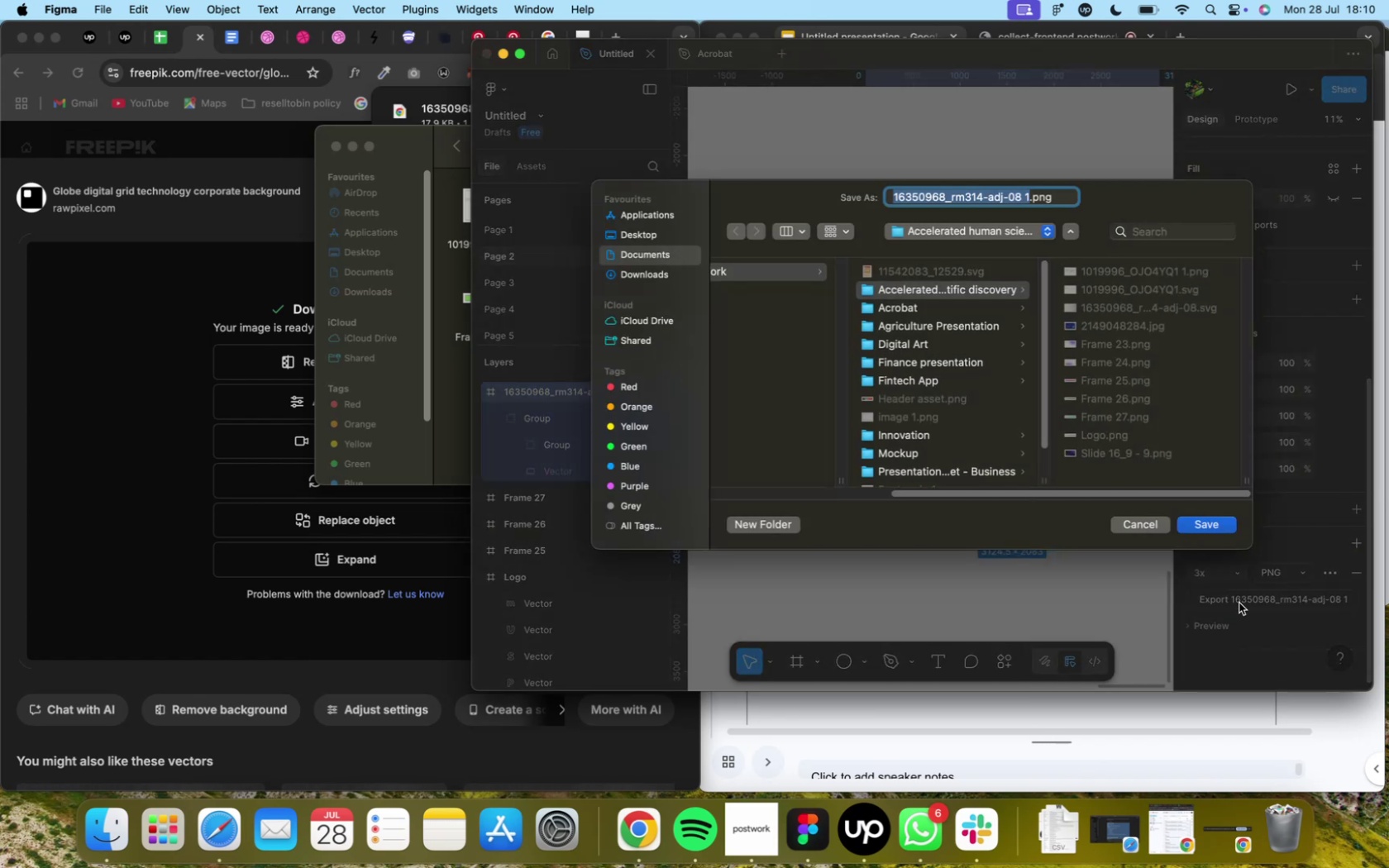 
wait(13.37)
 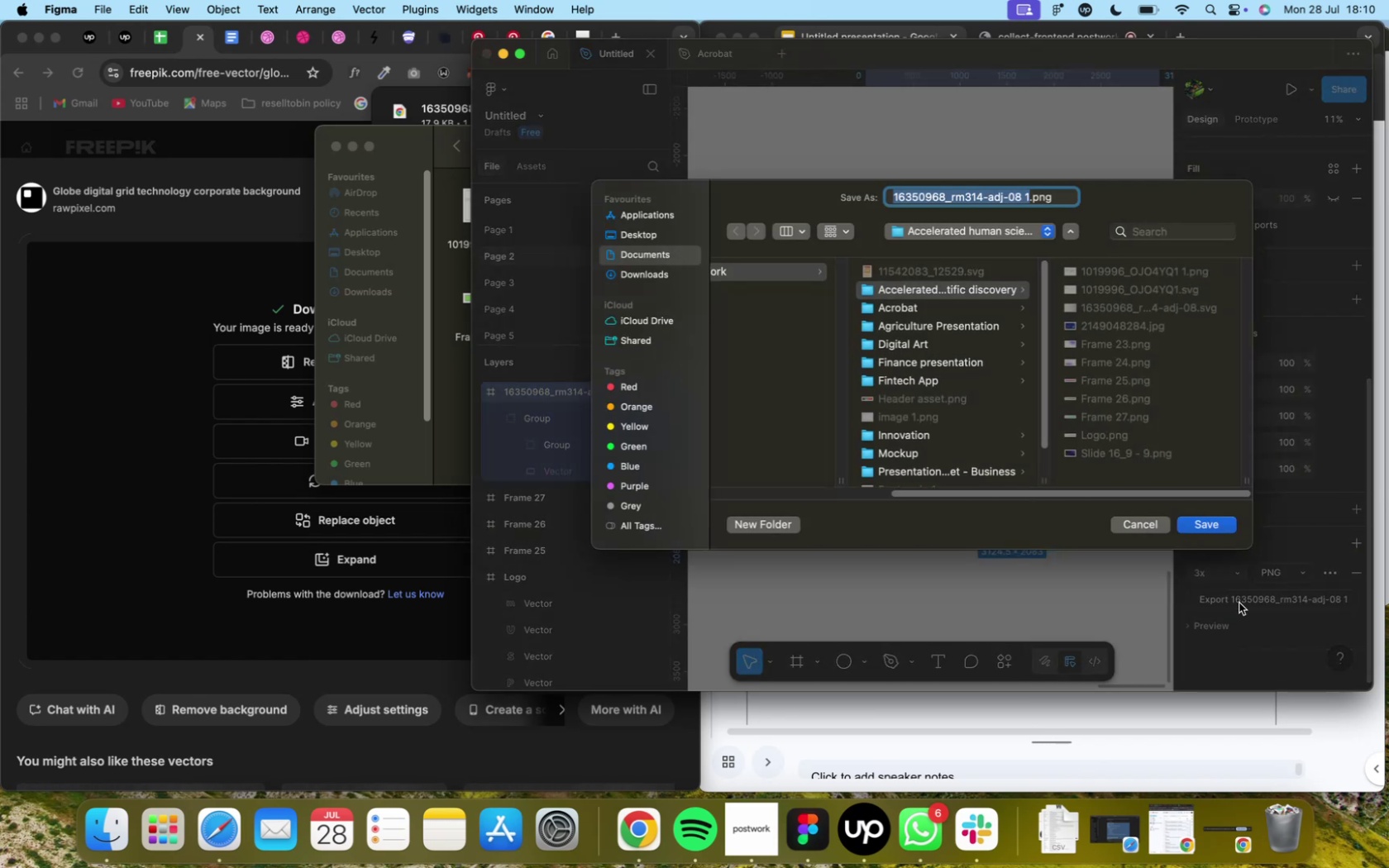 
mouse_move([1224, 527])
 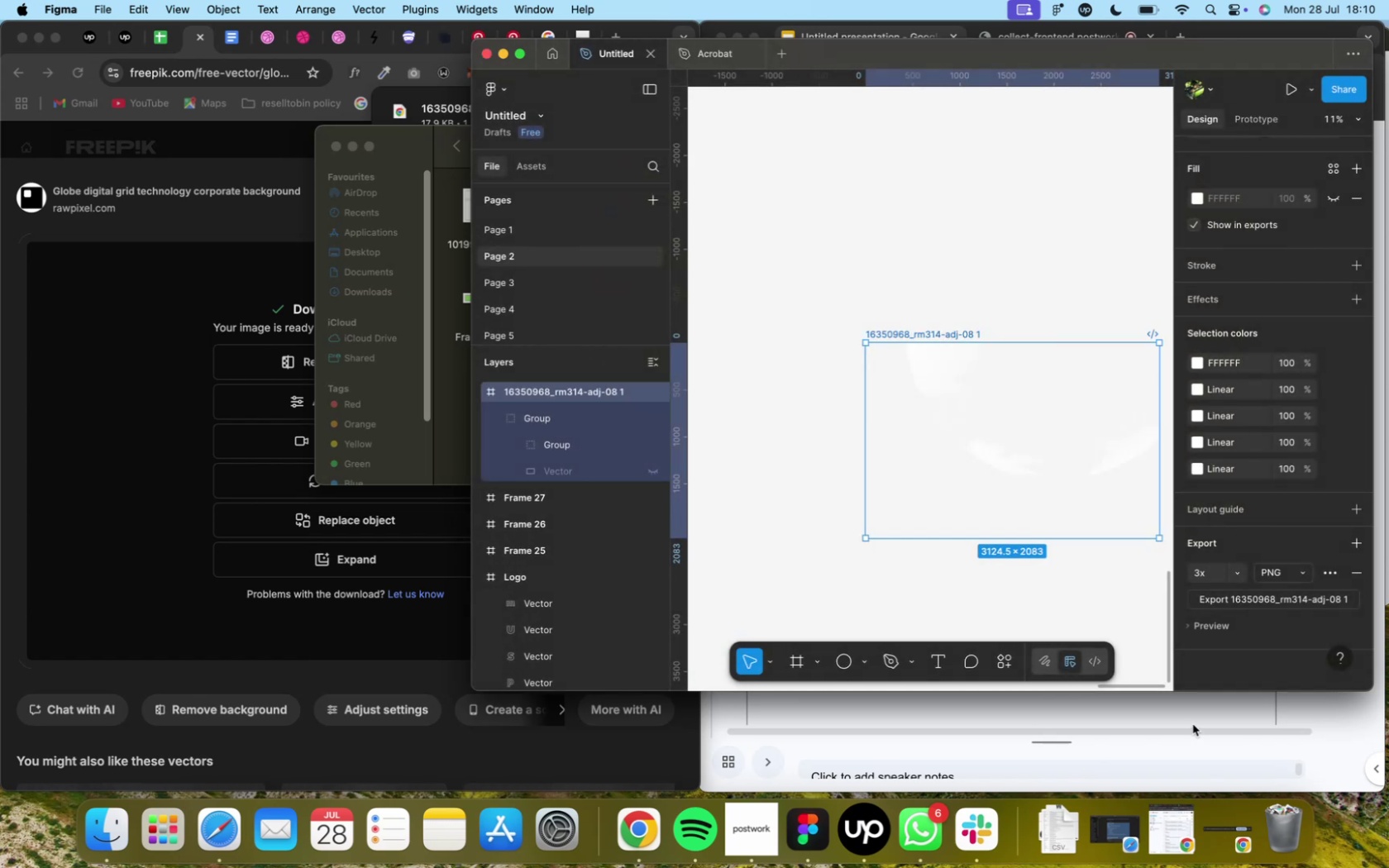 
left_click([1191, 723])
 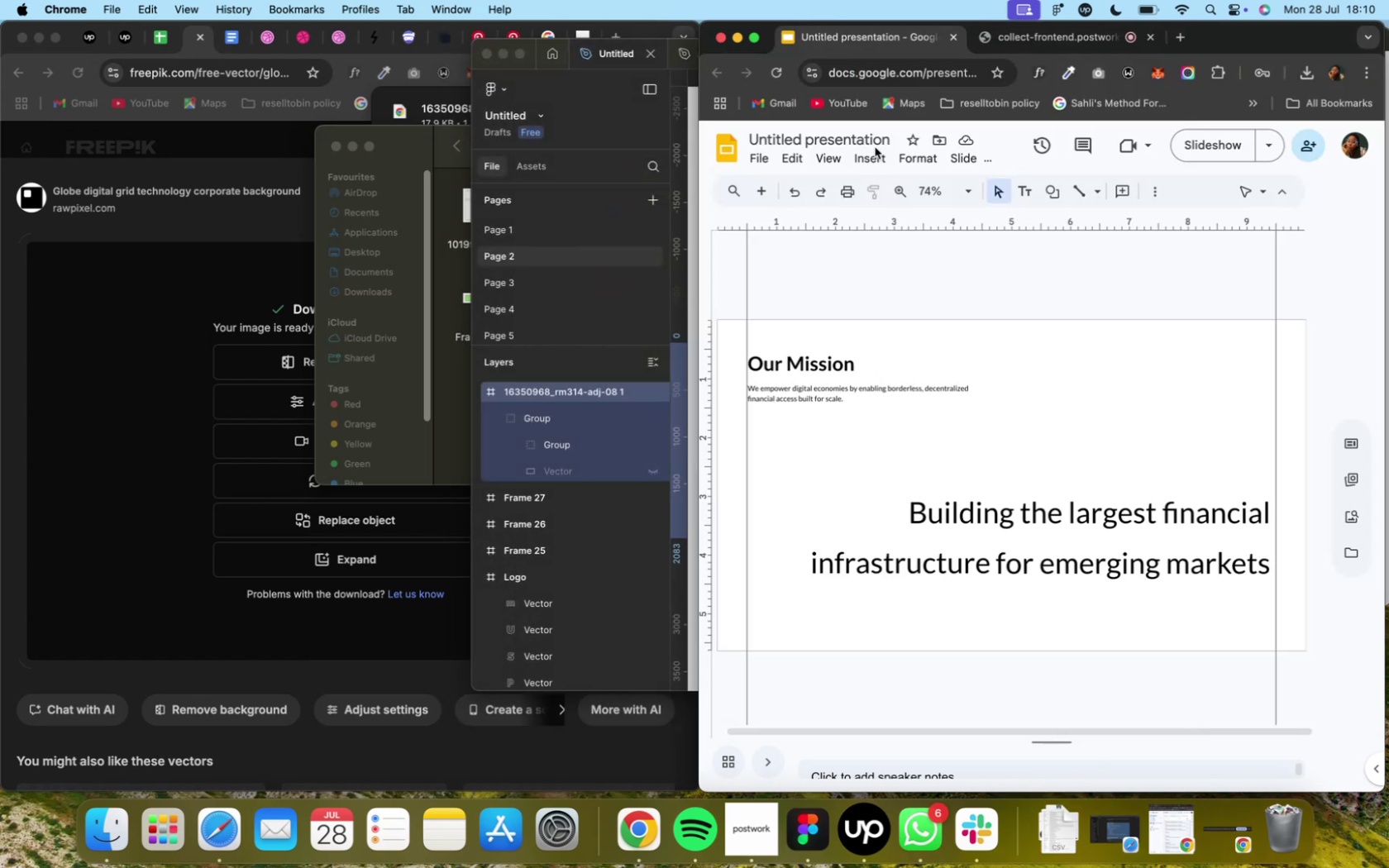 
left_click([881, 162])
 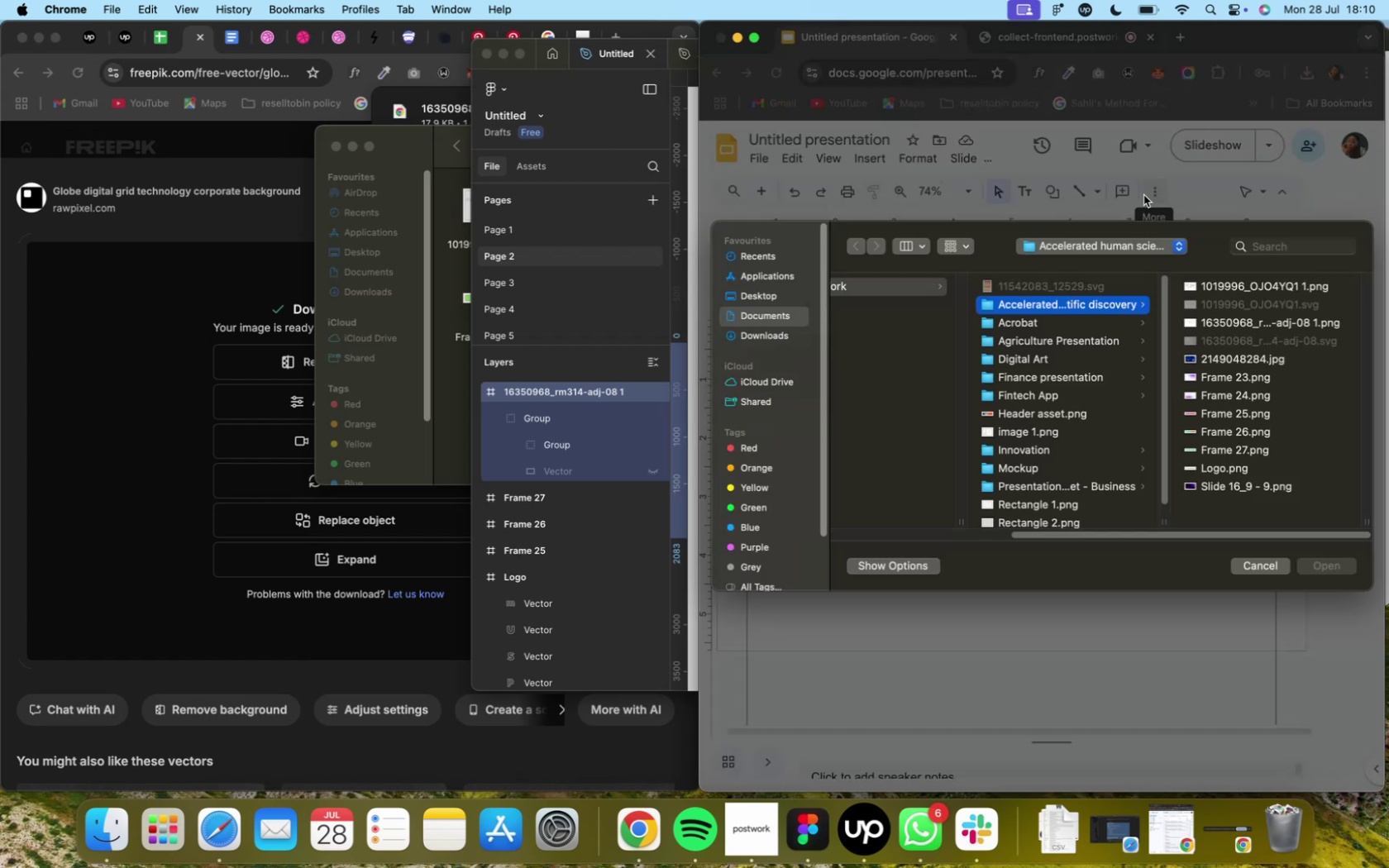 
wait(11.6)
 